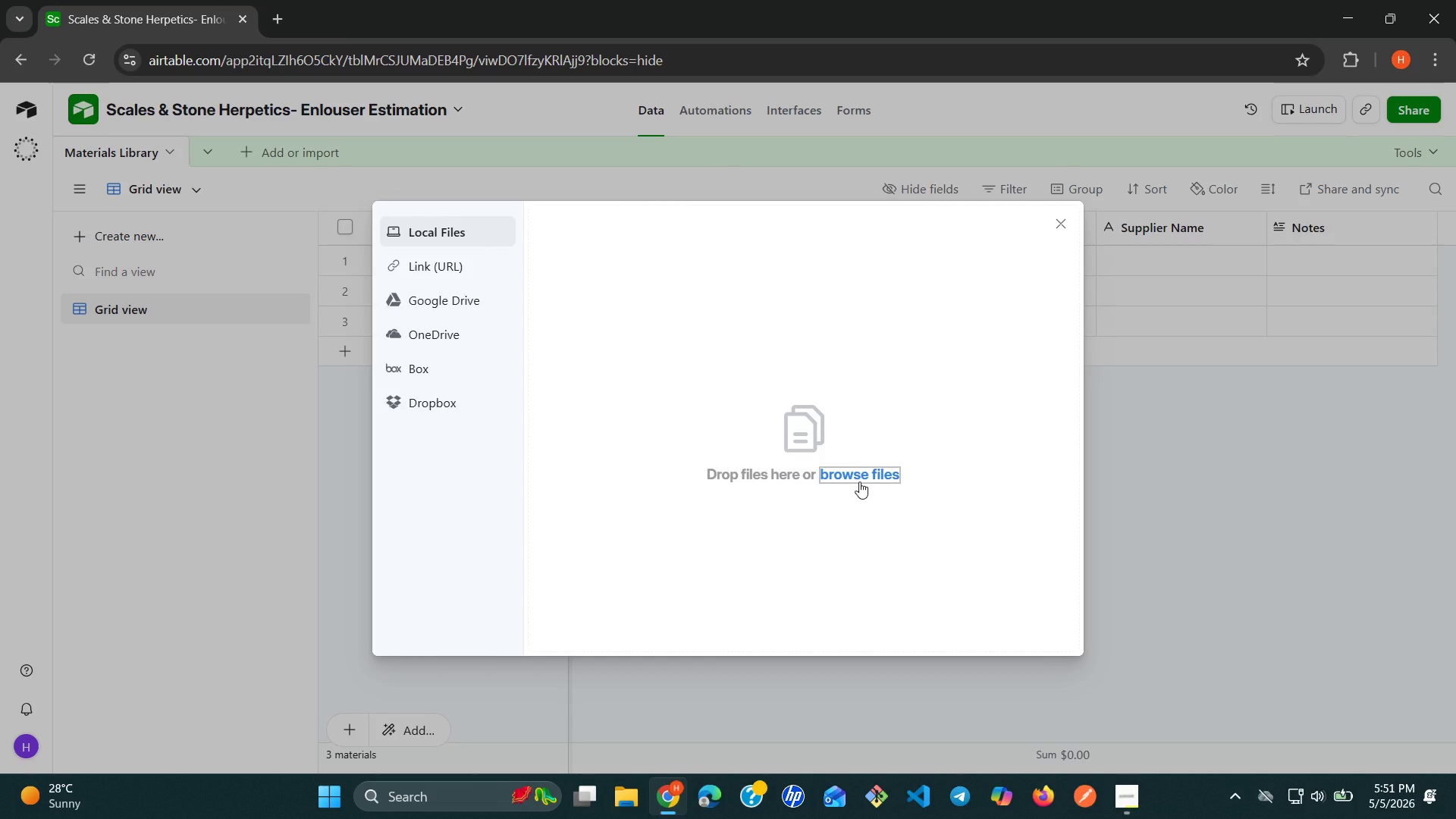 
left_click([876, 471])
 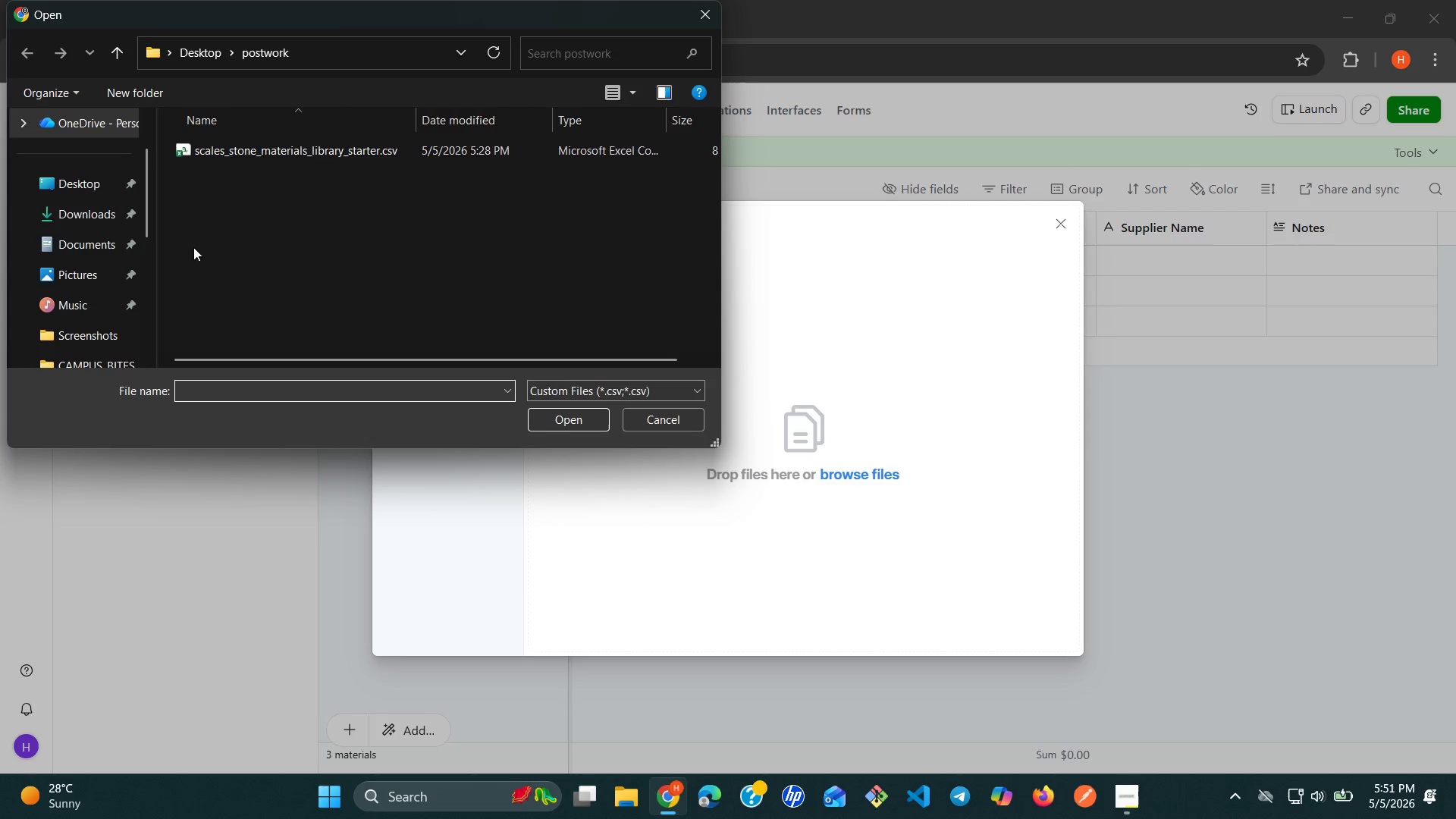 
scroll: coordinate [75, 282], scroll_direction: down, amount: 1.0
 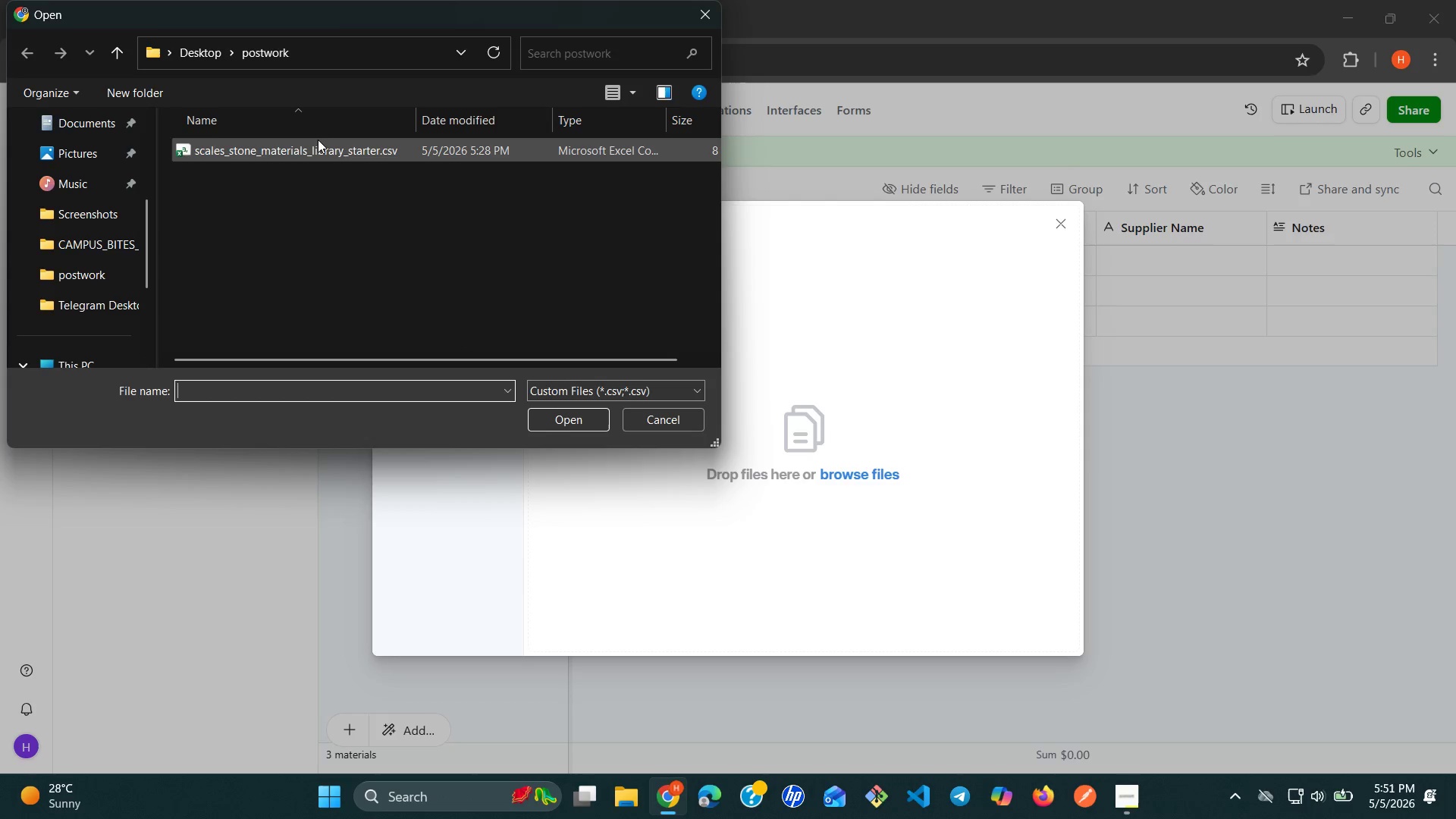 
left_click([322, 143])
 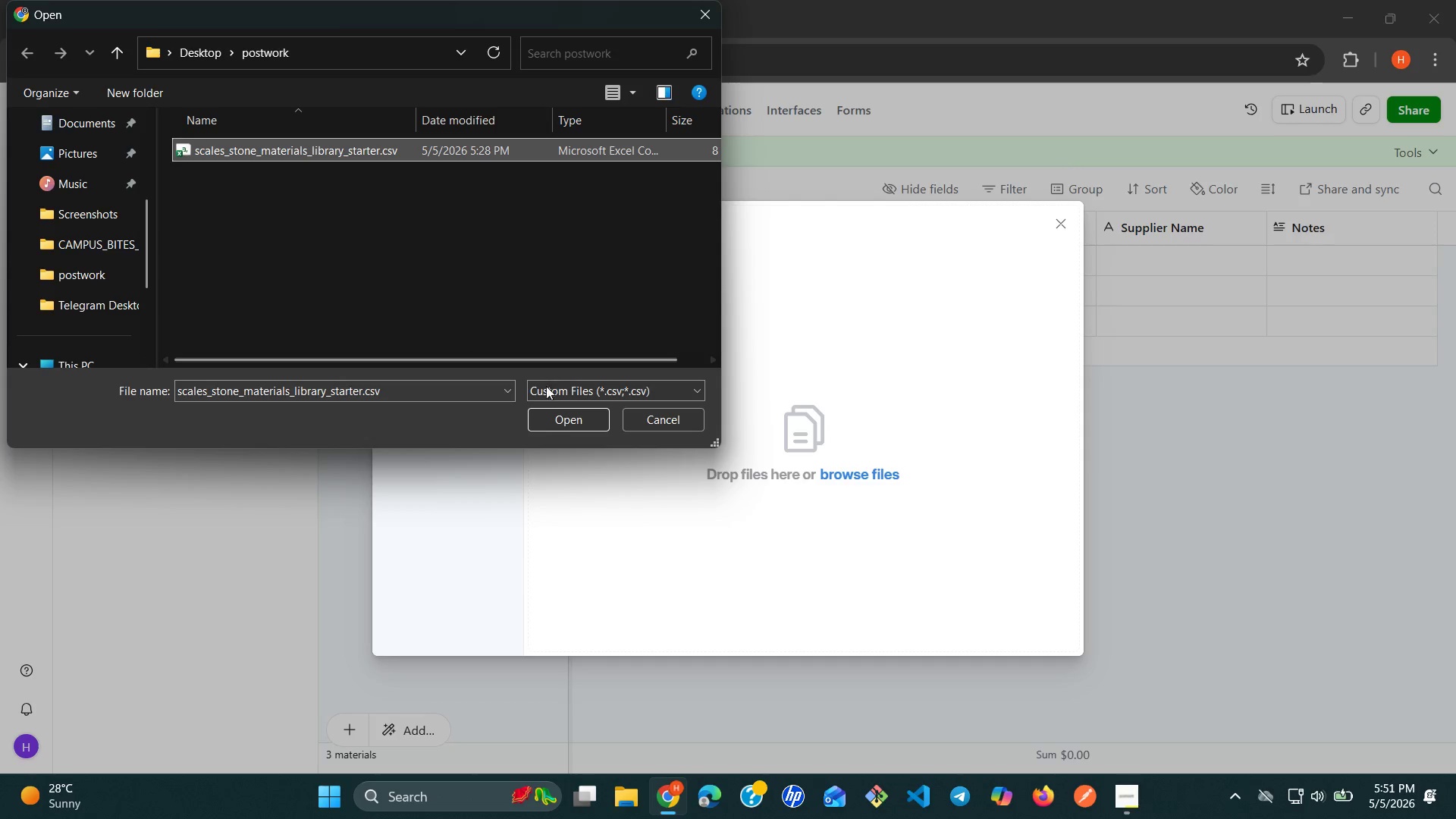 
left_click([554, 414])
 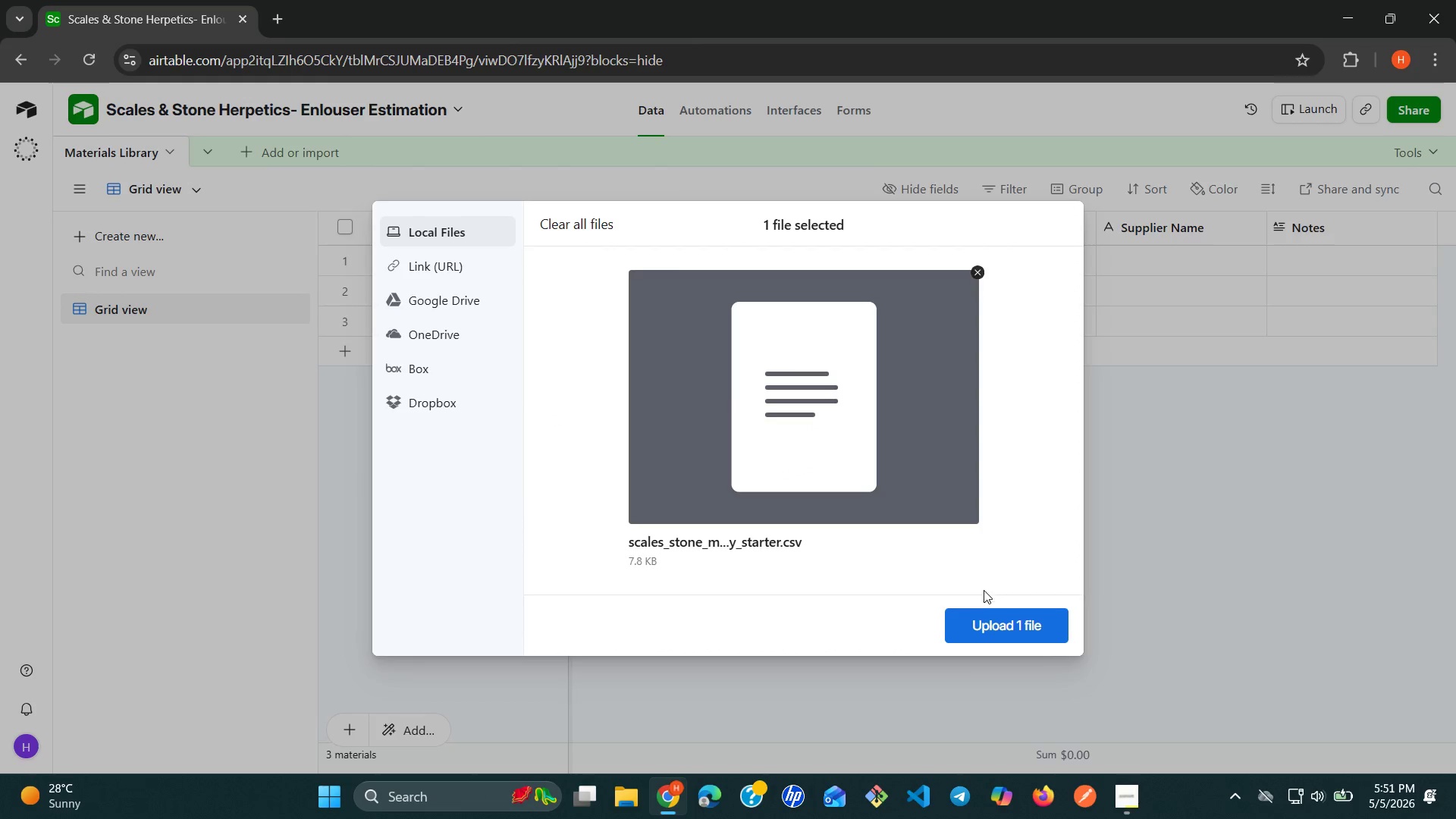 
left_click([984, 617])
 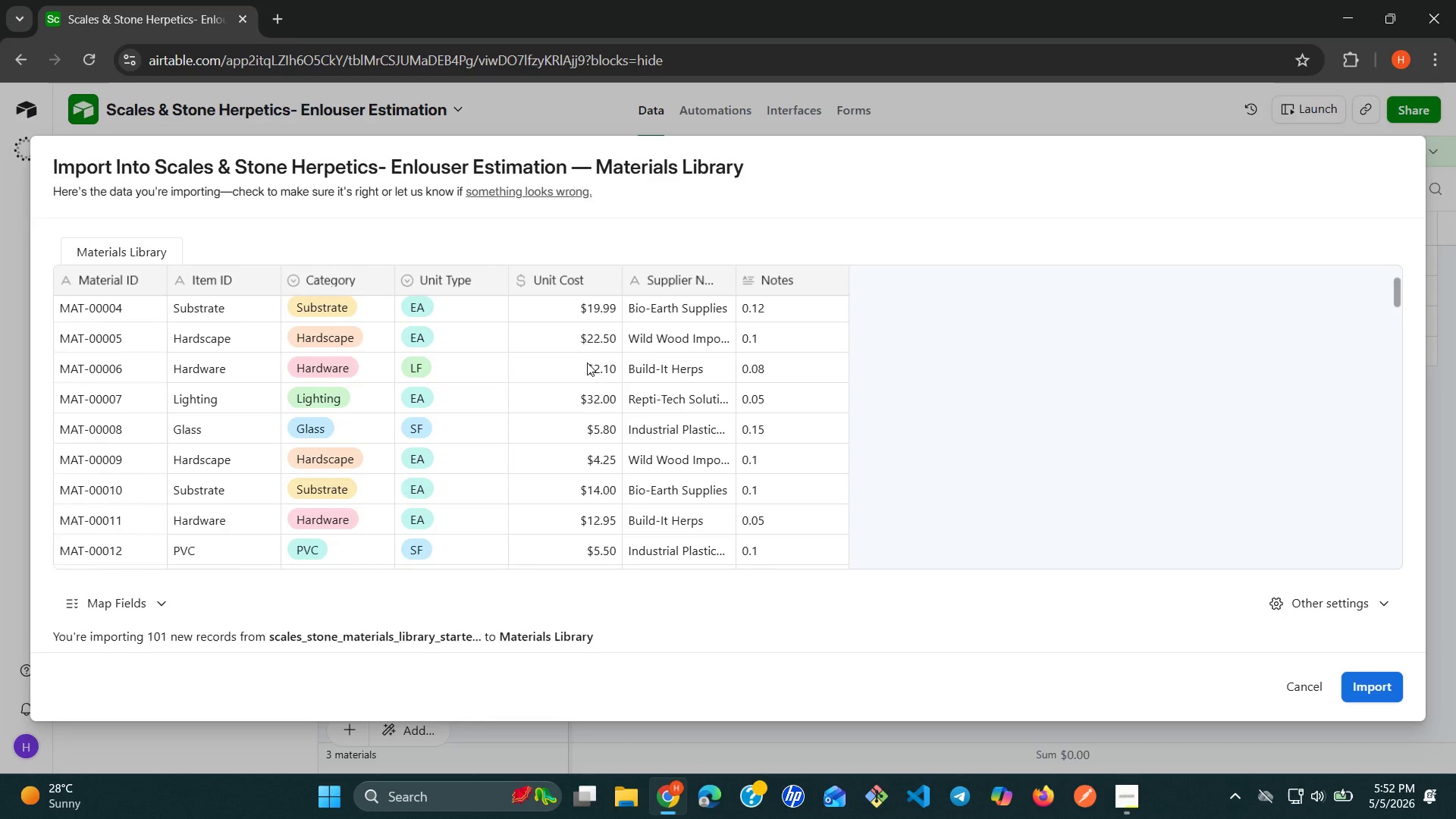 
wait(26.59)
 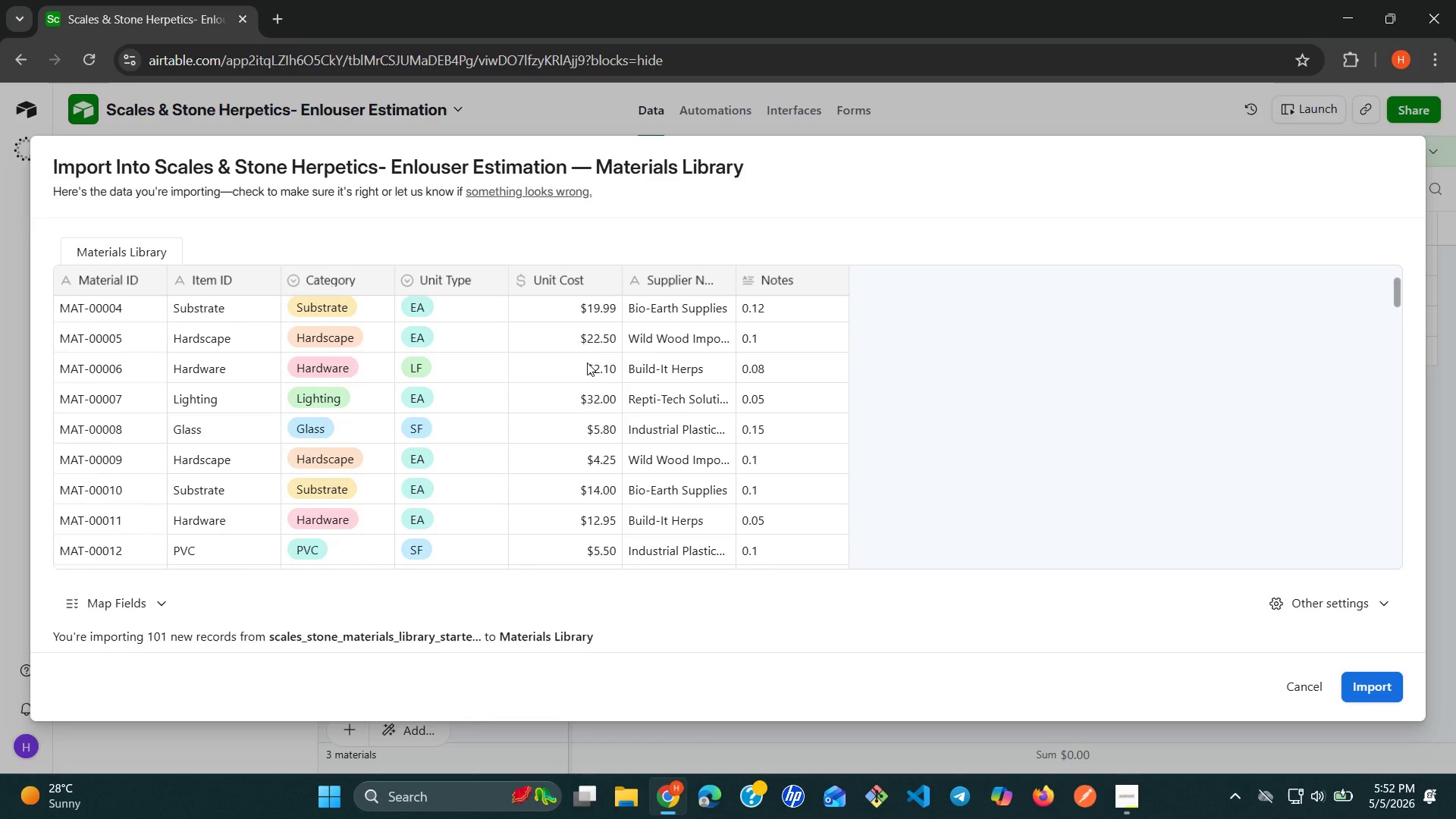 
left_click([1376, 686])
 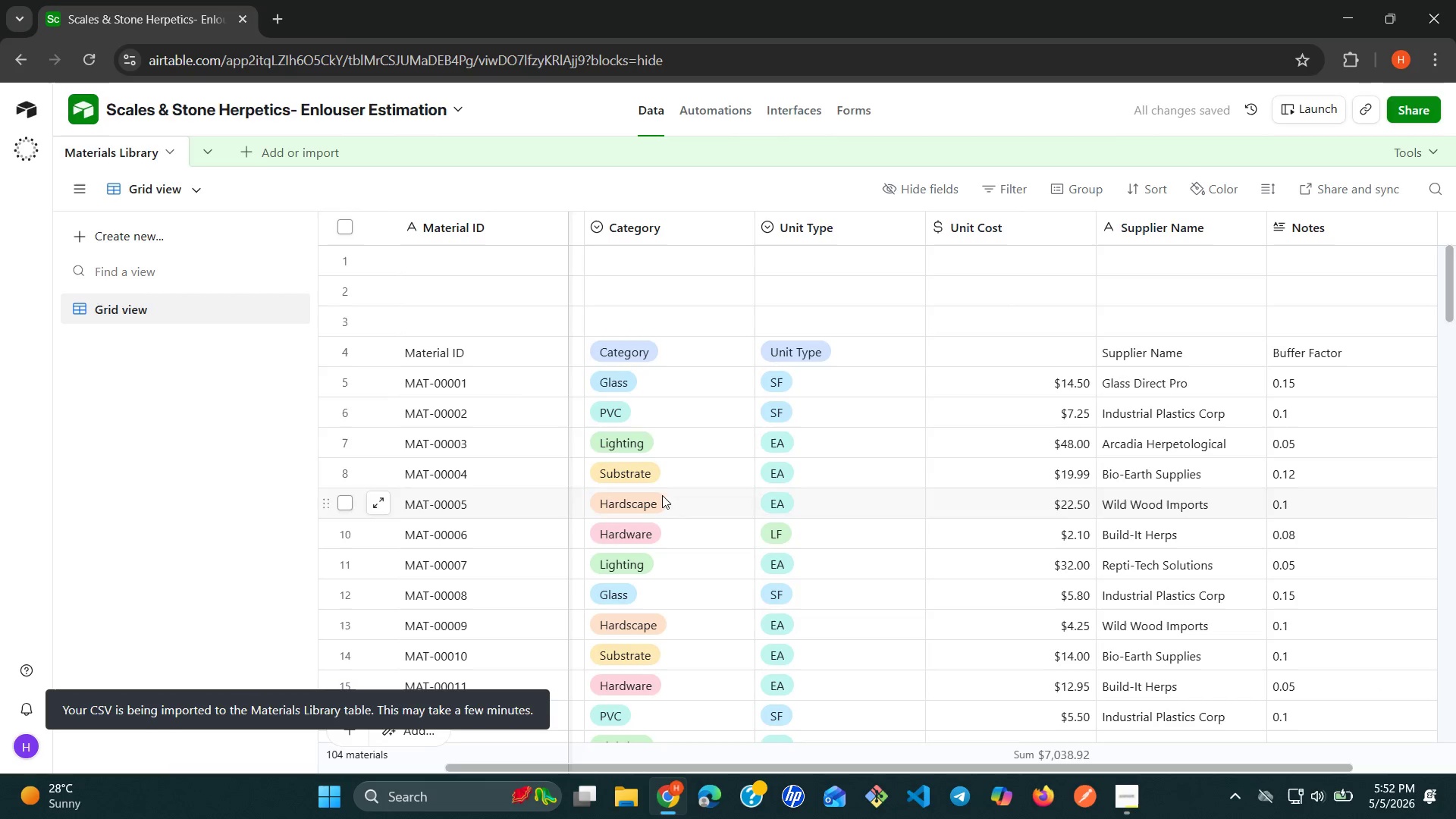 
wait(6.17)
 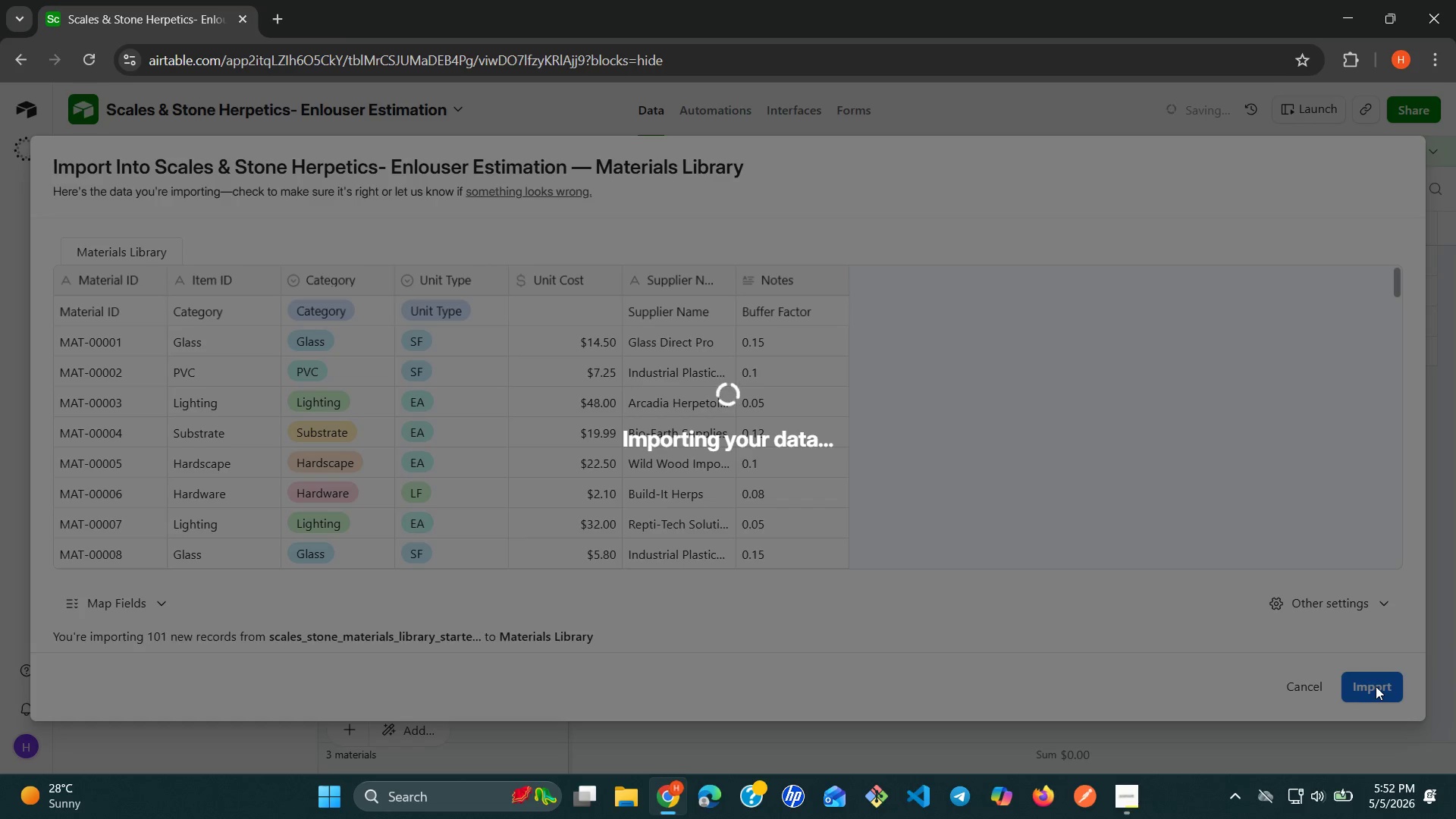 
left_click([350, 322])
 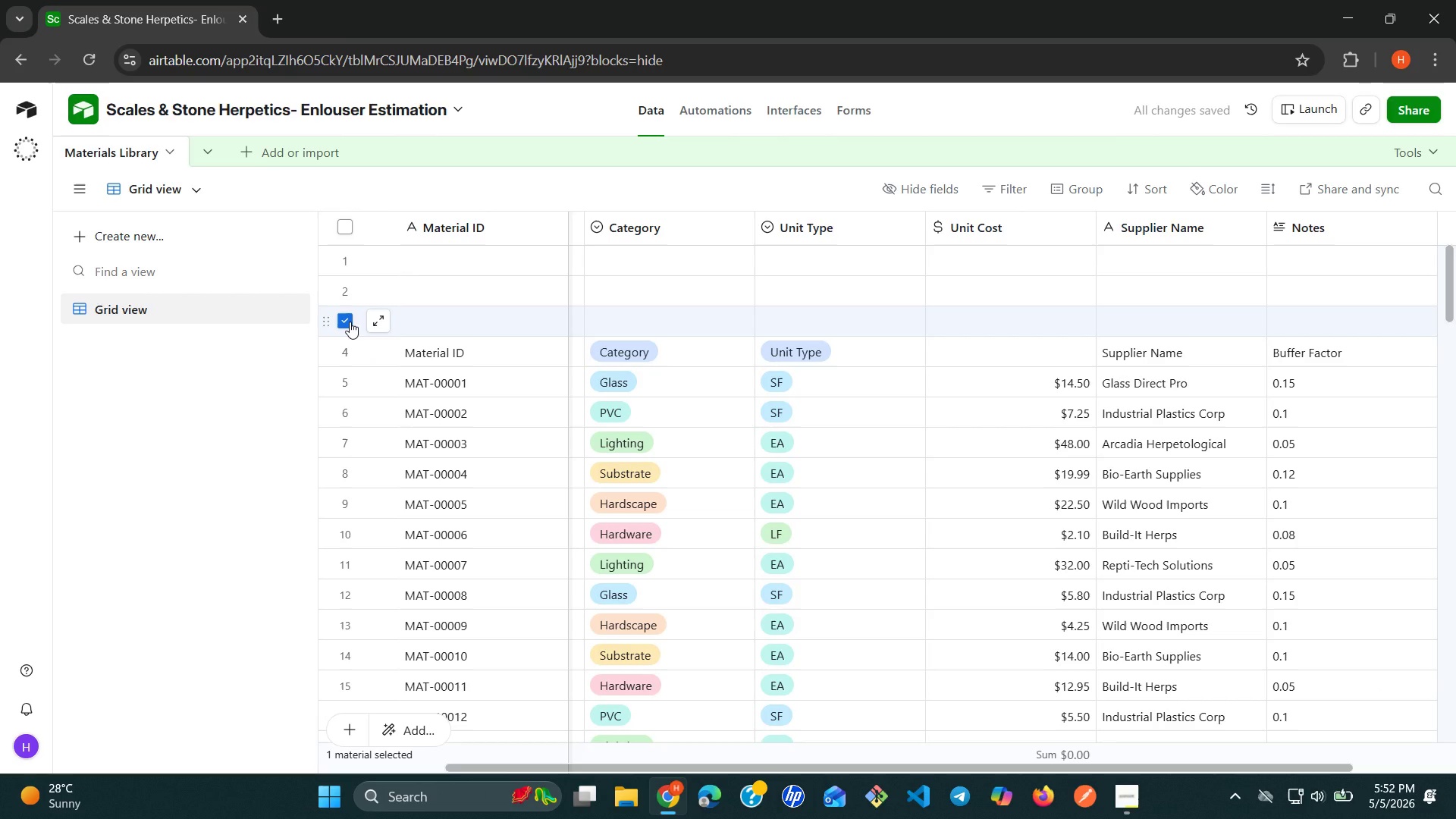 
left_click([350, 322])
 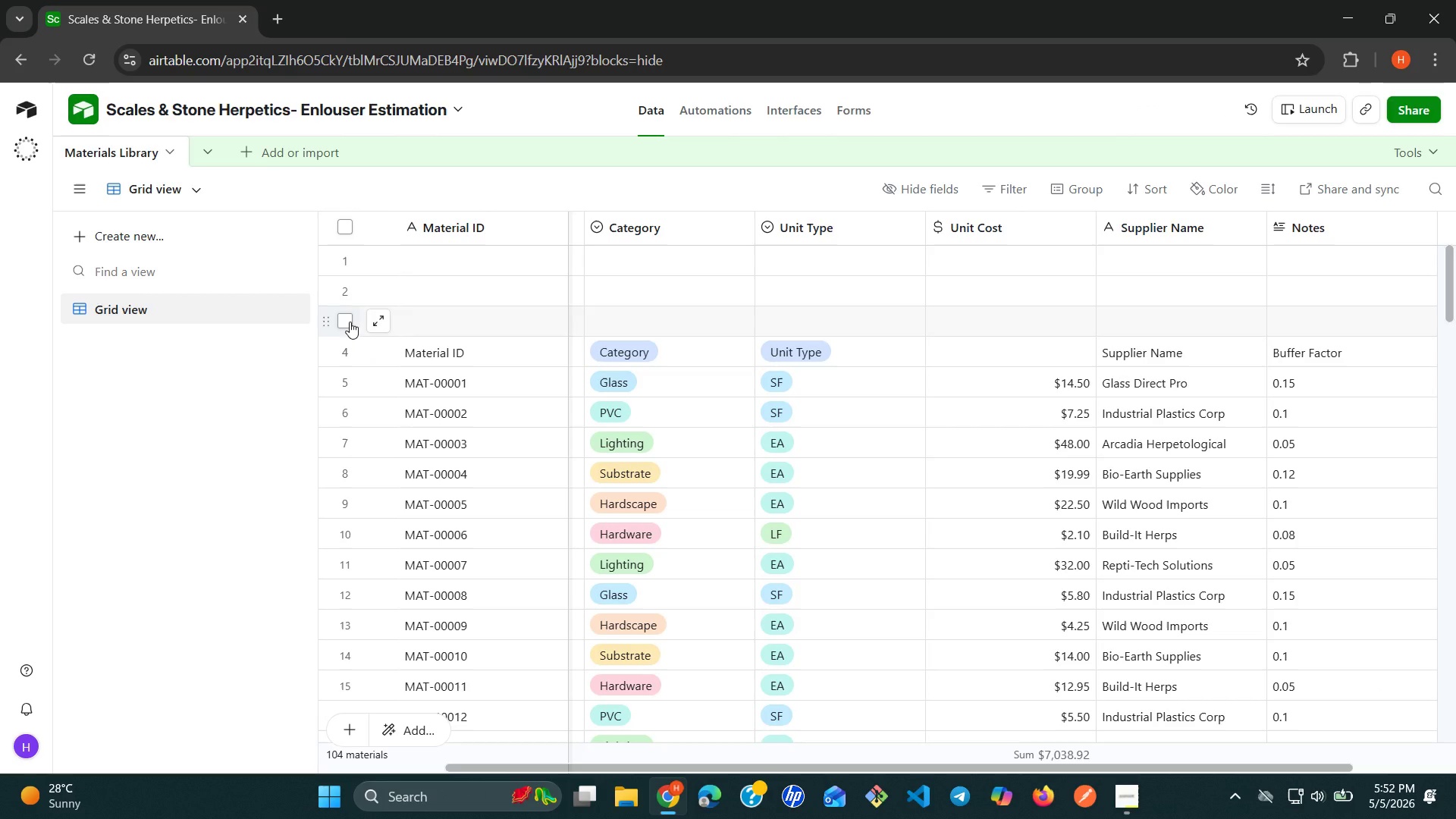 
left_click([350, 322])
 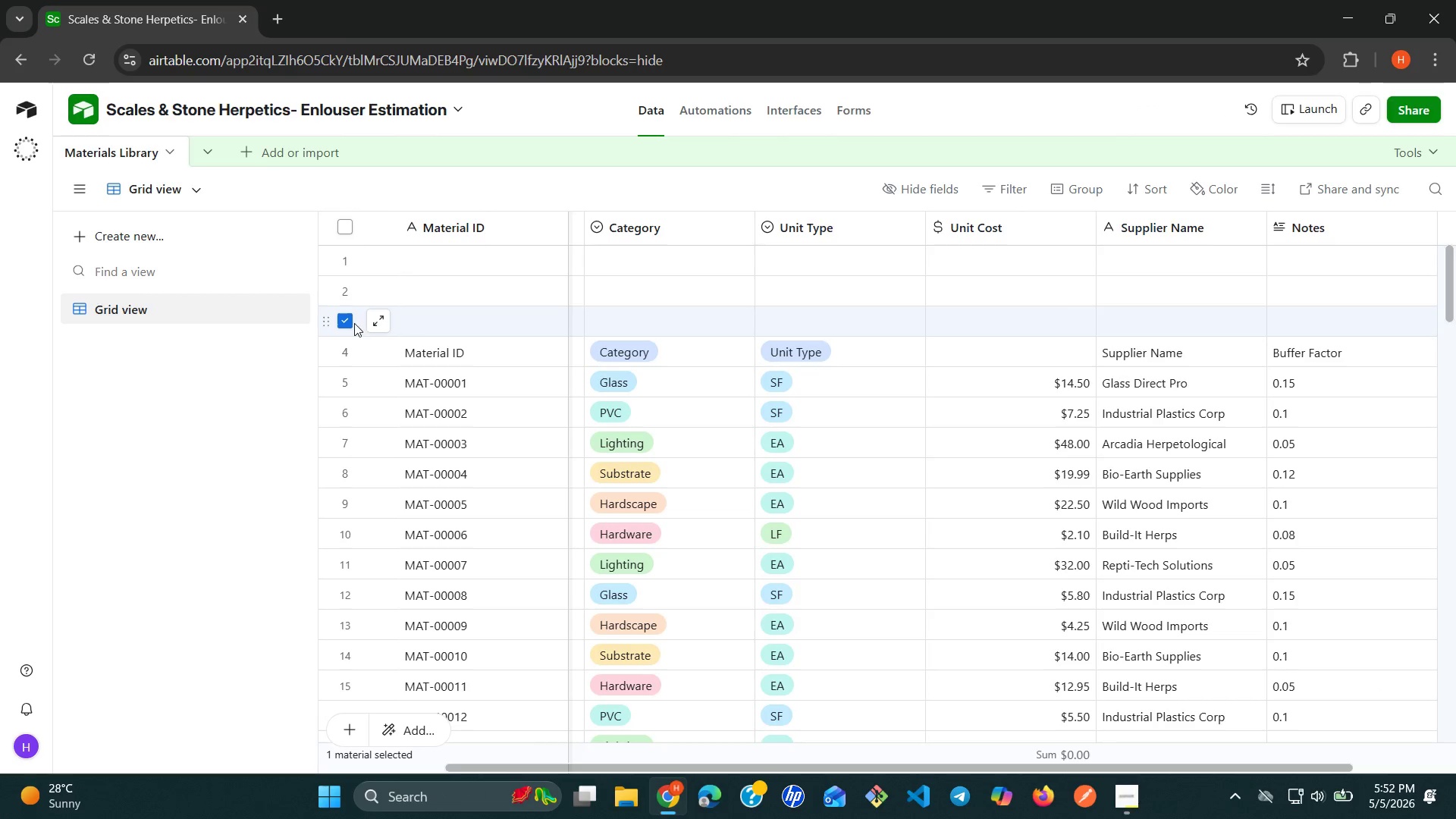 
right_click([352, 323])
 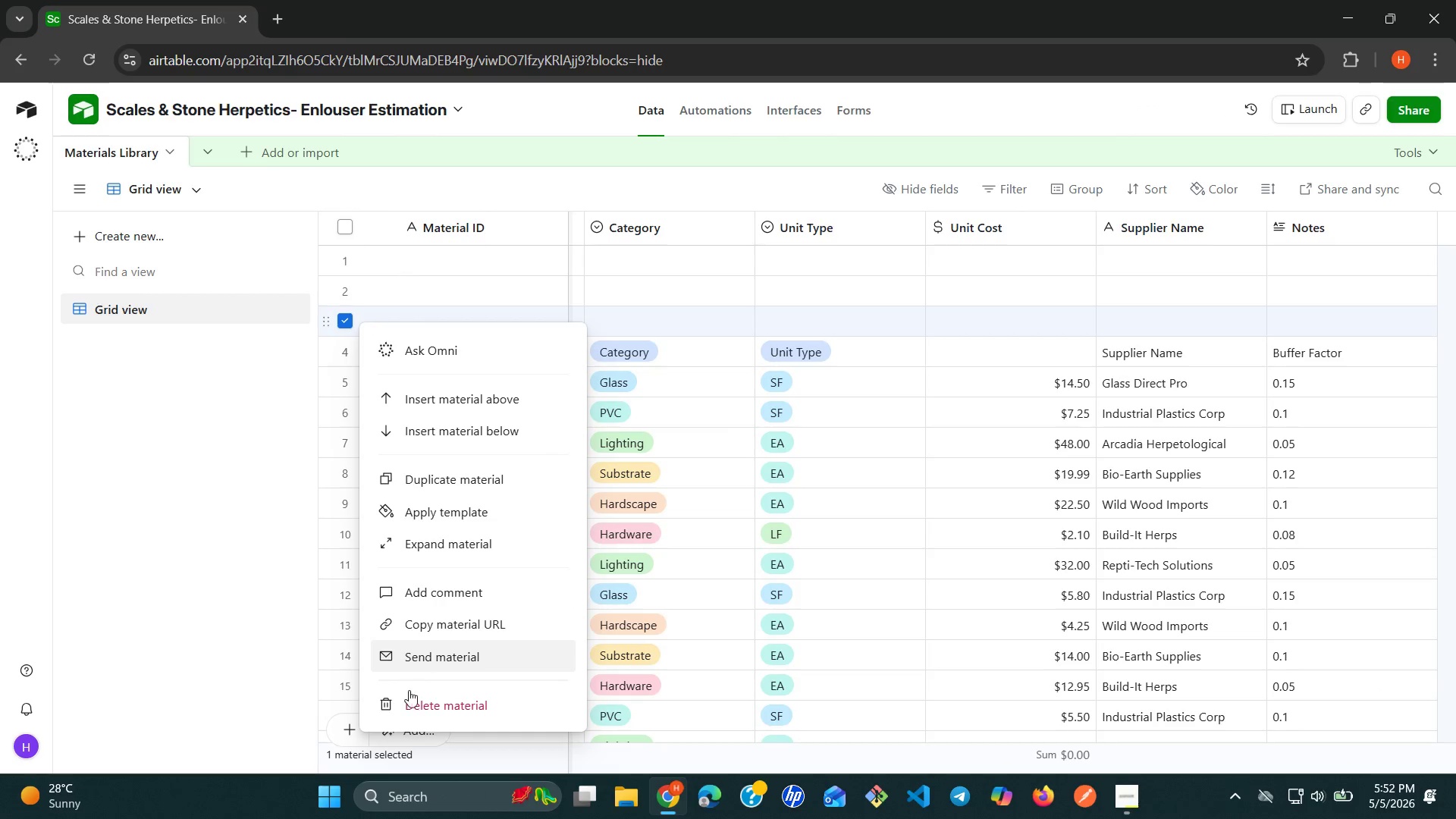 
left_click([409, 700])
 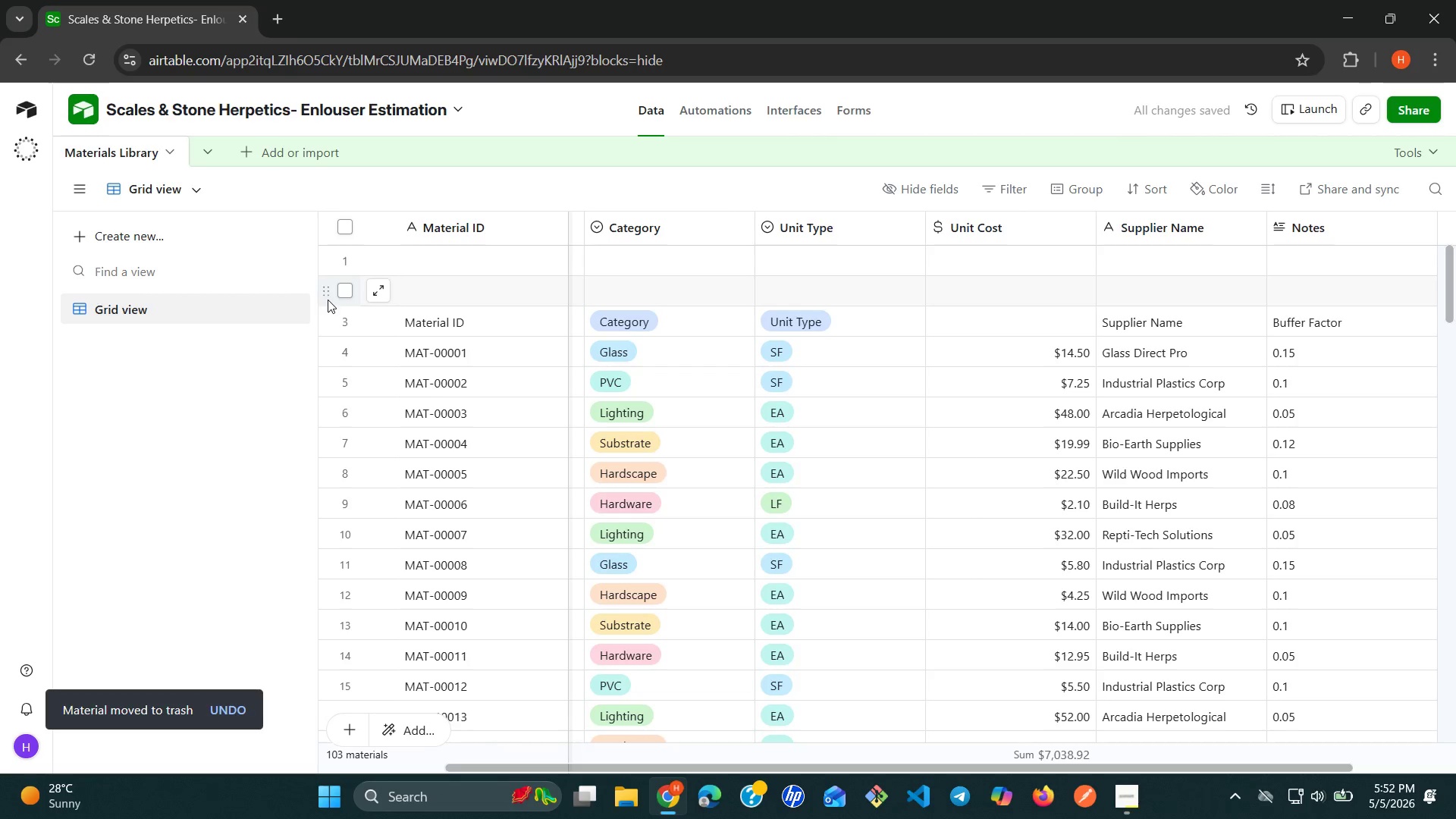 
left_click([343, 288])
 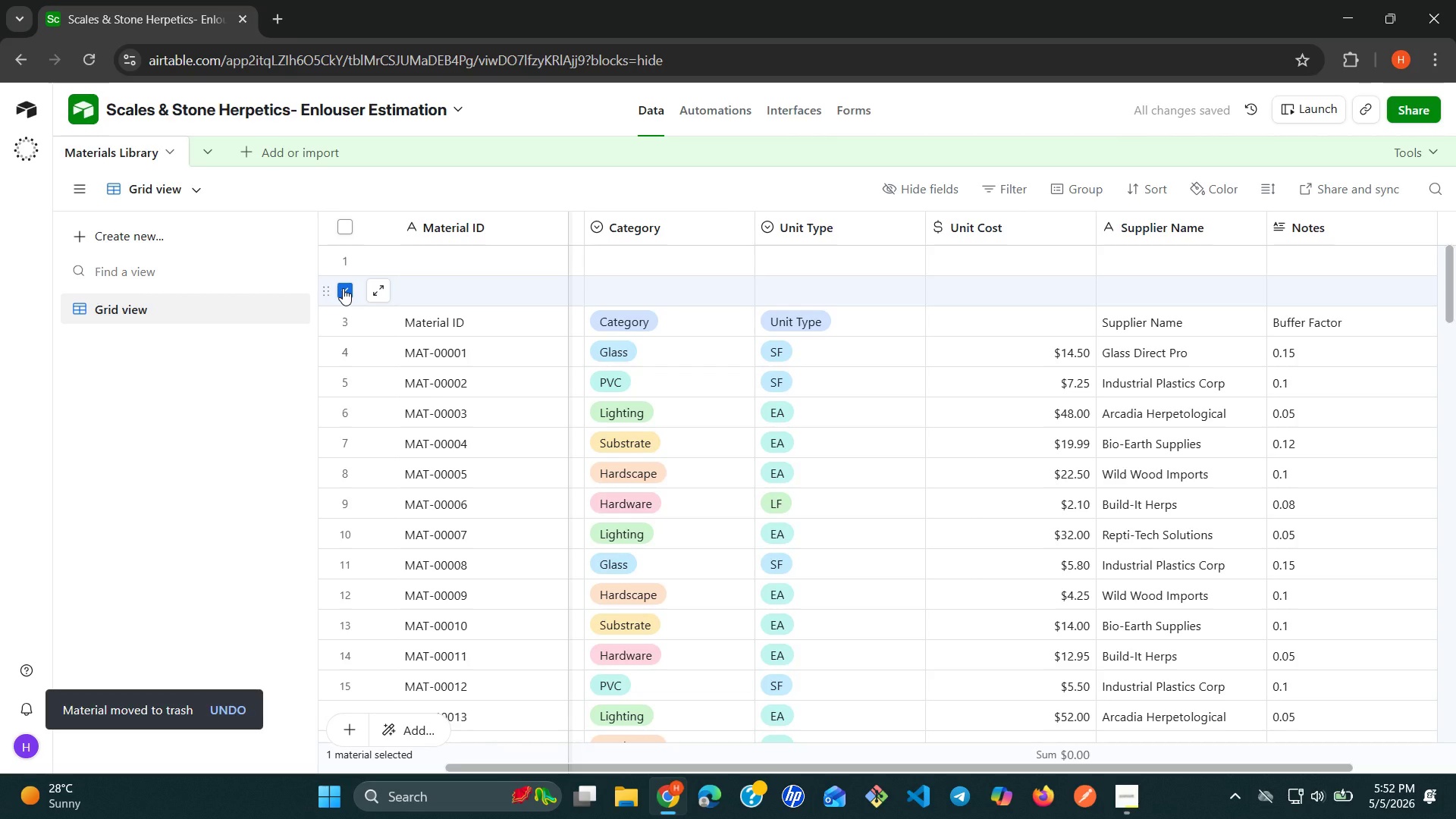 
right_click([343, 288])
 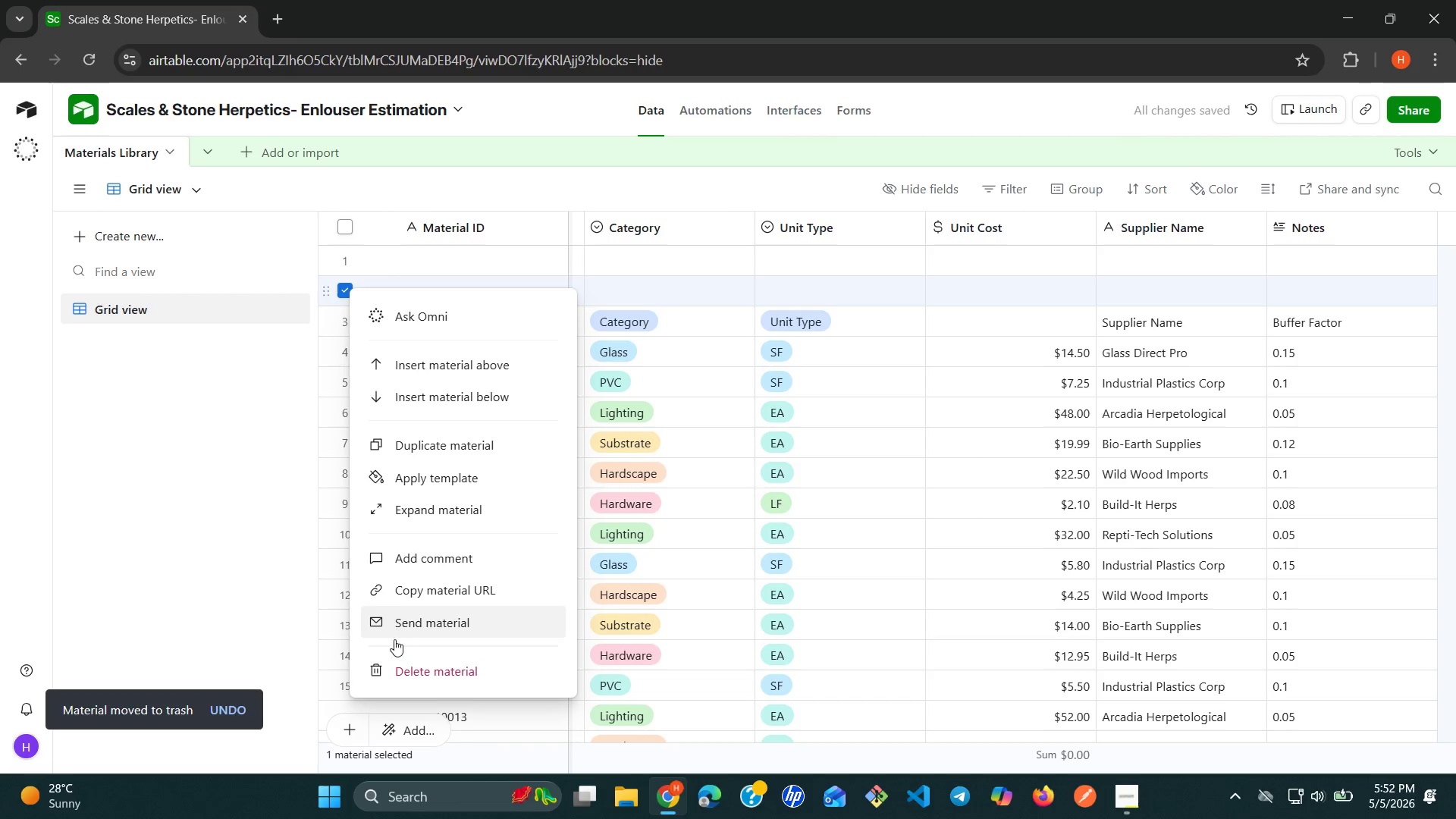 
left_click([391, 666])
 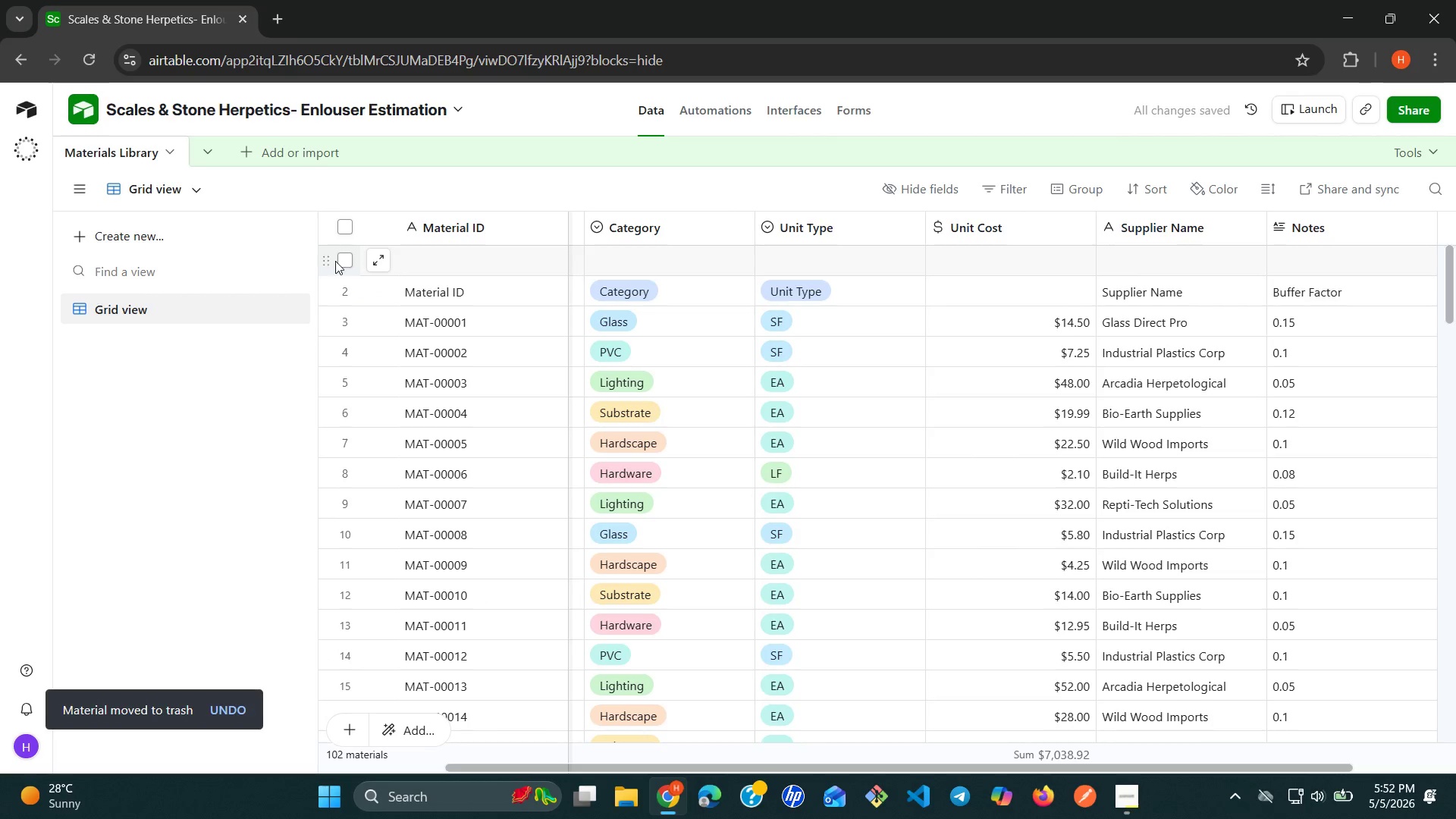 
left_click([341, 265])
 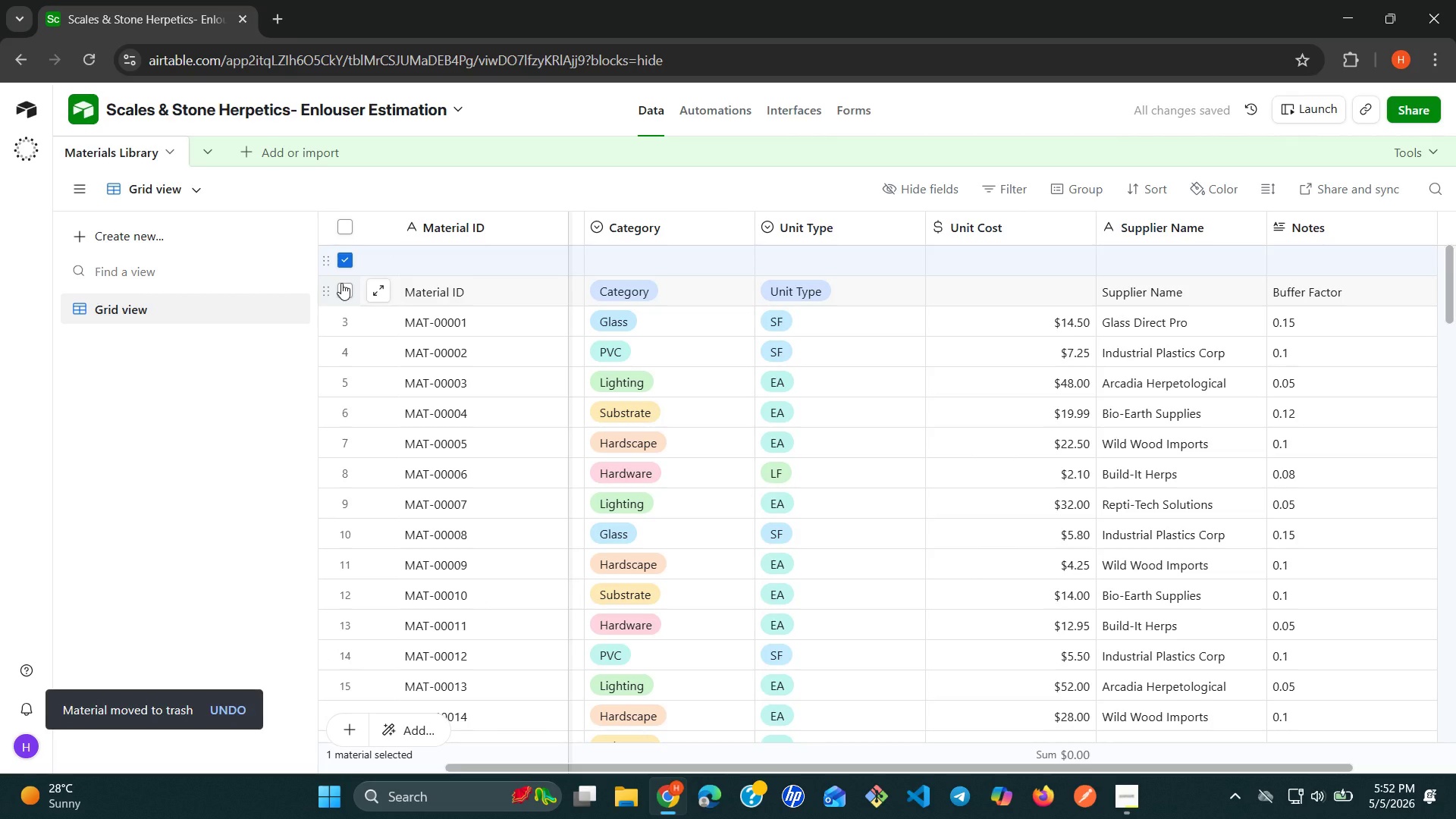 
left_click([341, 283])
 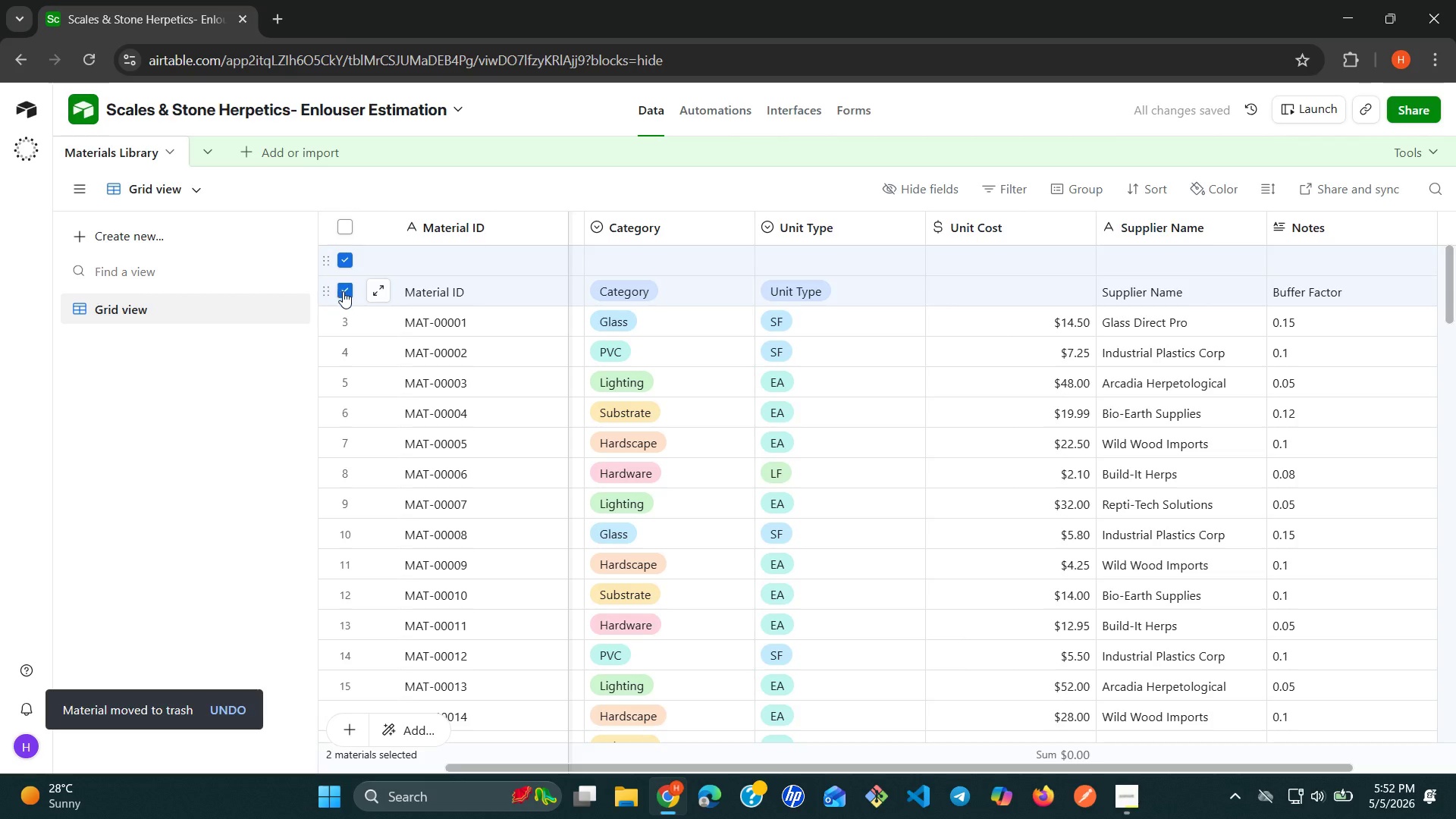 
left_click([343, 291])
 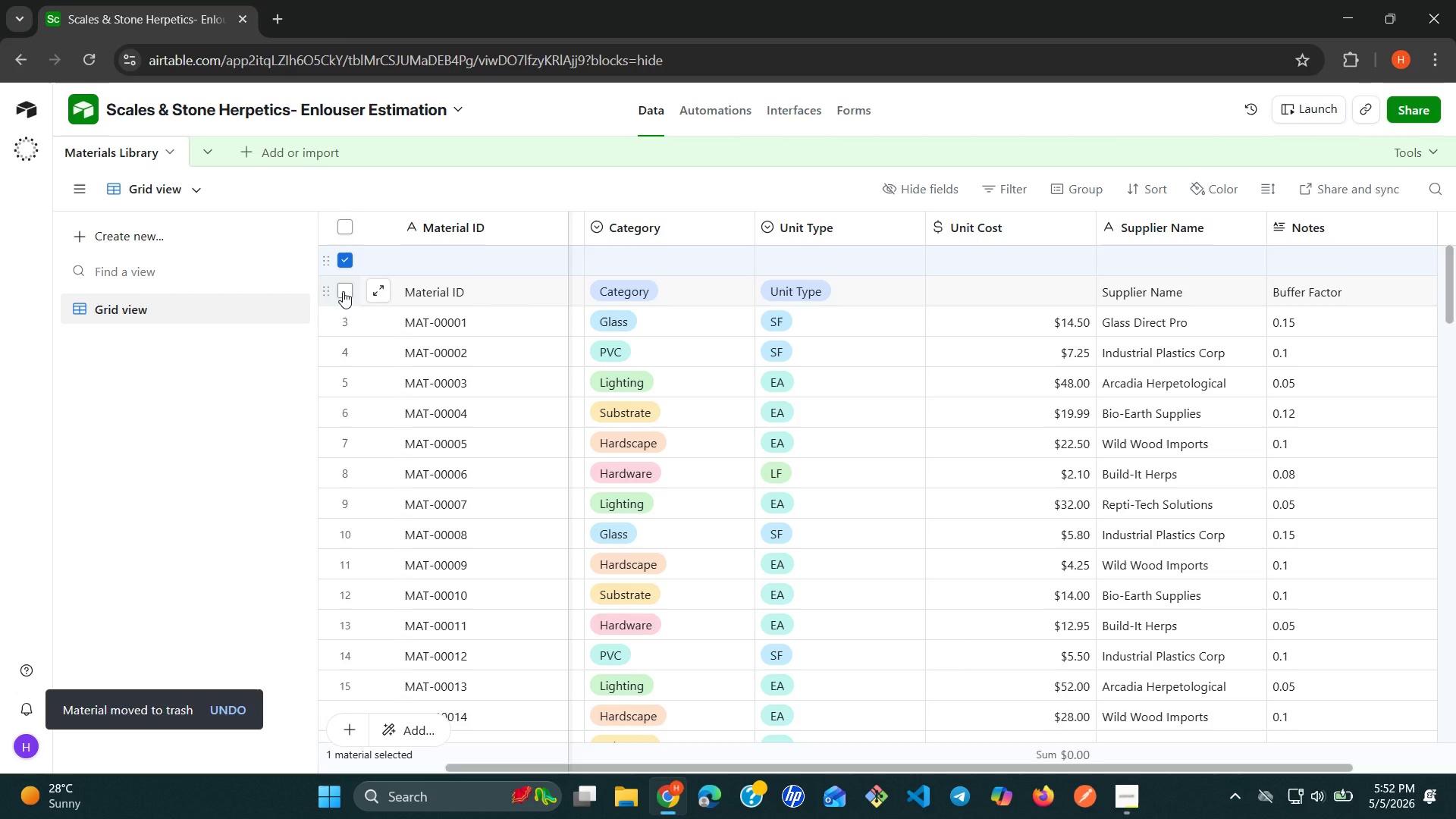 
right_click([343, 291])
 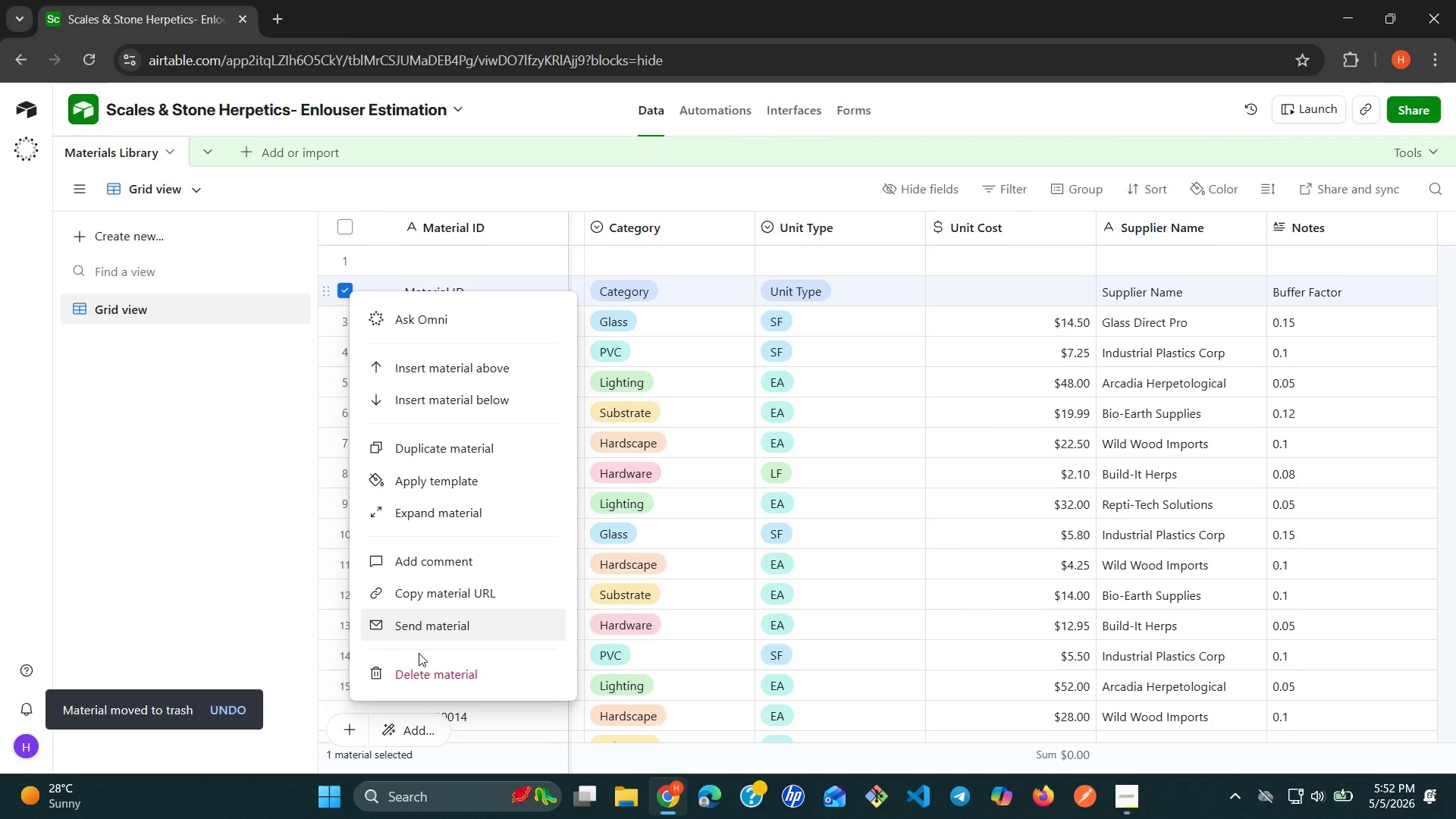 
left_click([414, 663])
 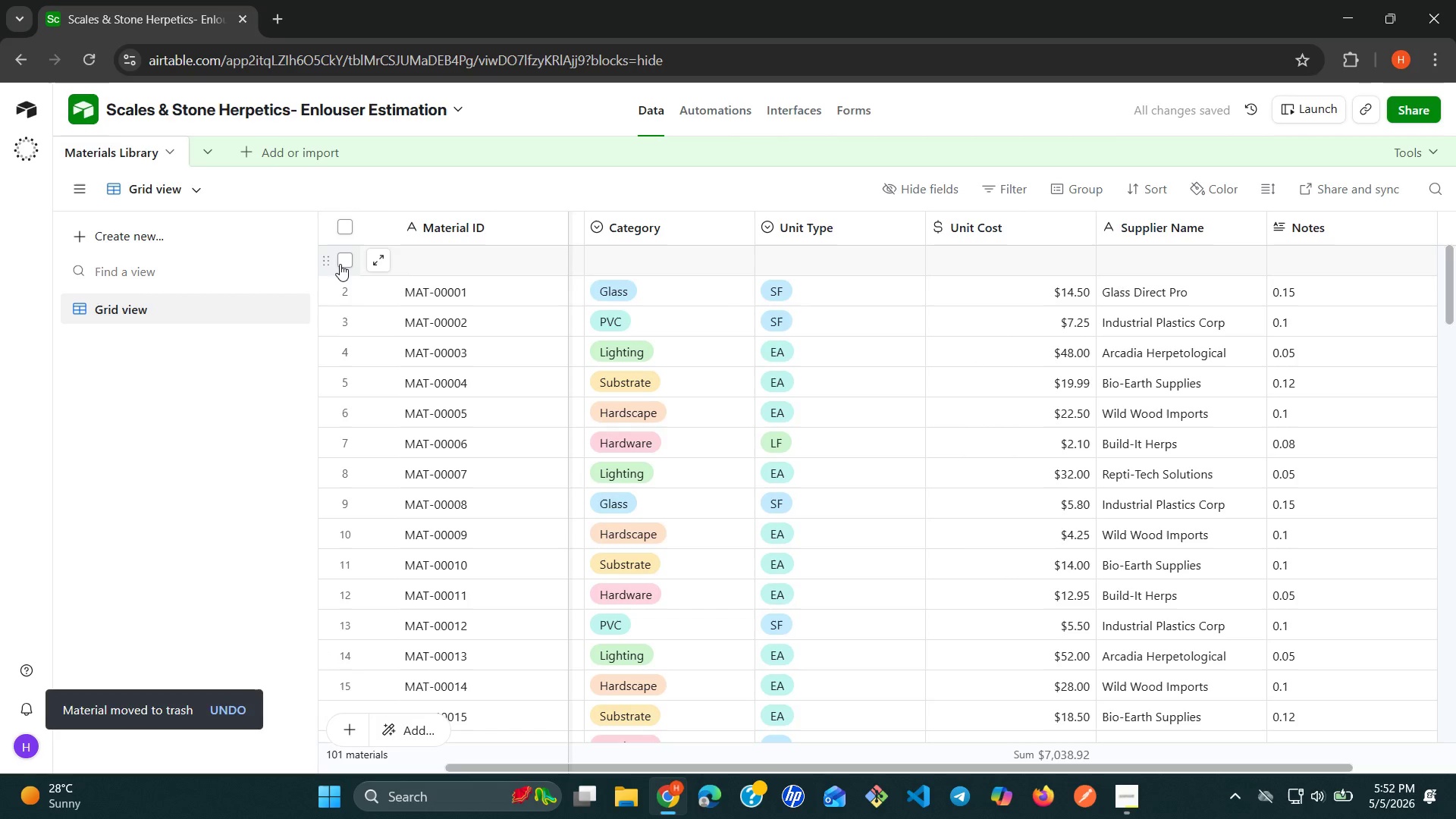 
left_click([345, 263])
 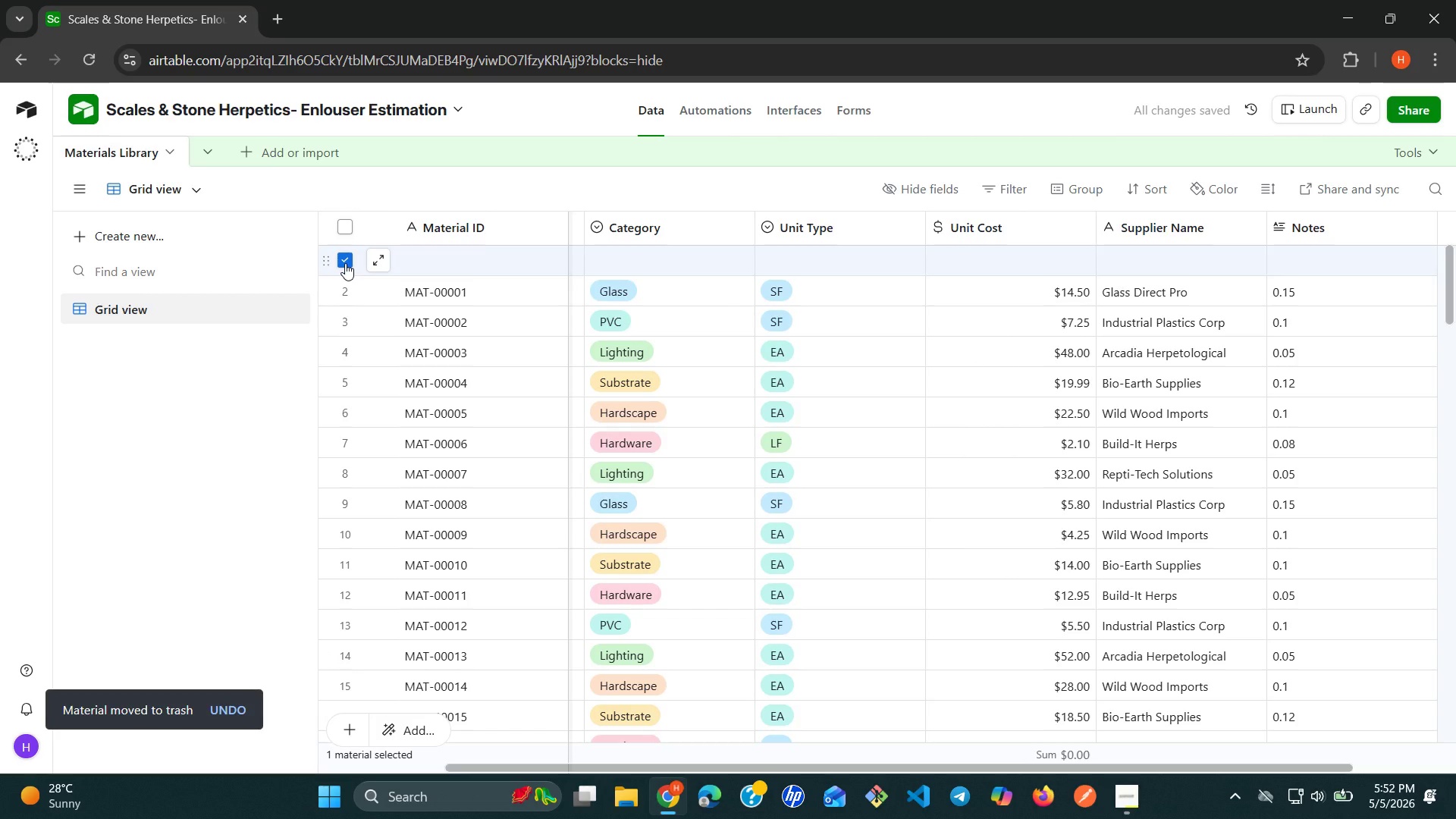 
right_click([345, 263])
 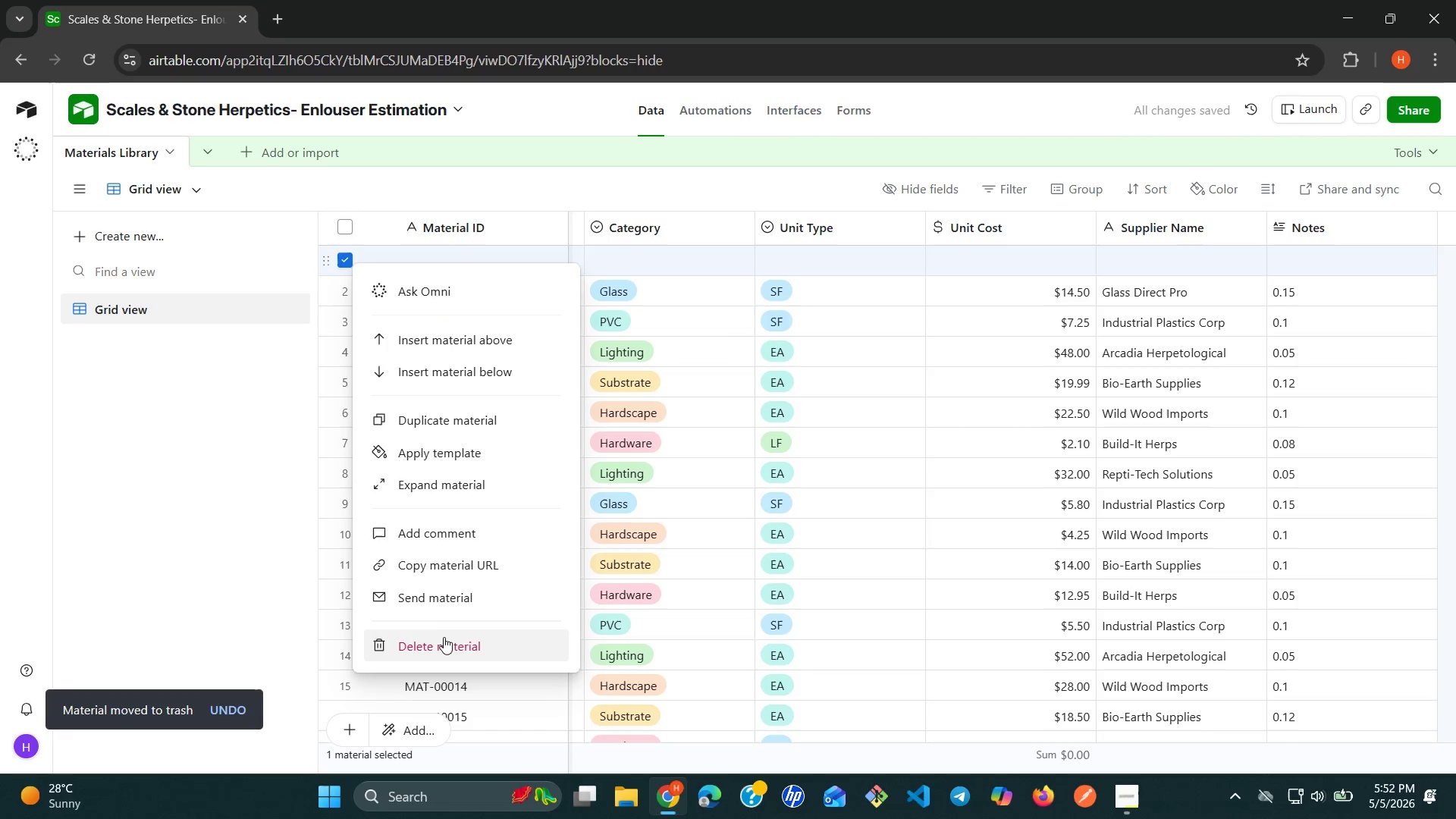 
left_click([444, 639])
 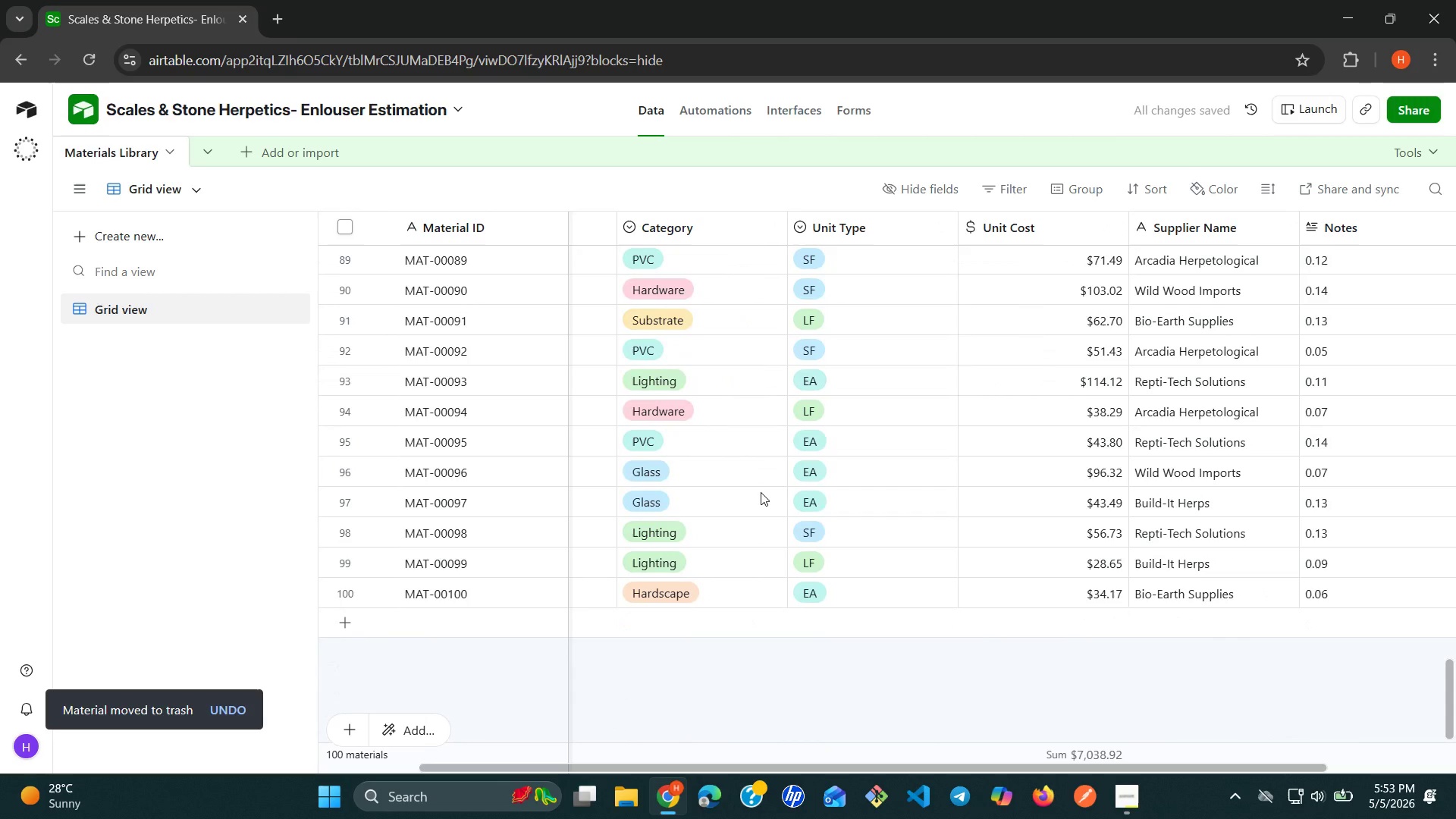 
wait(7.53)
 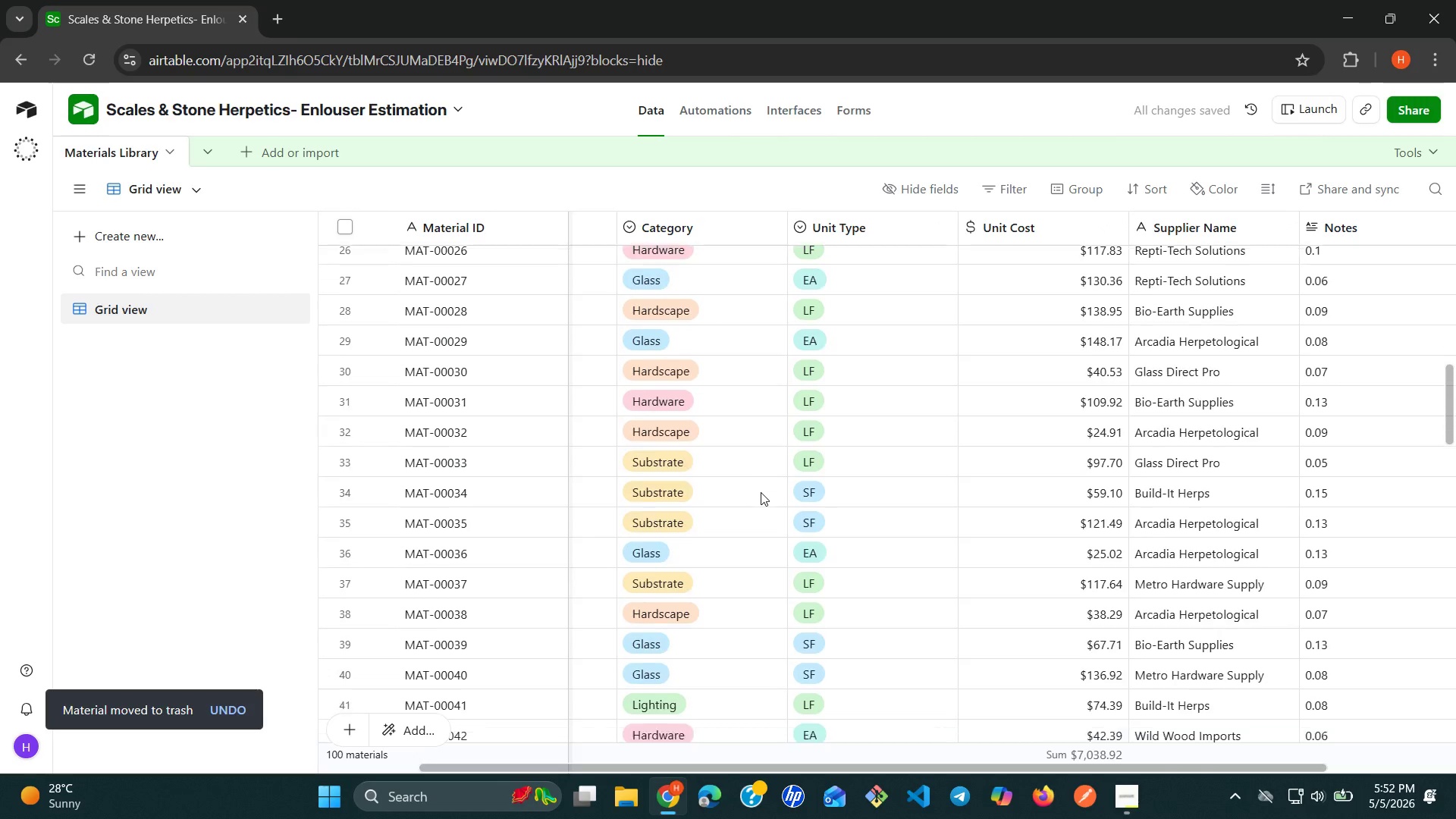 
left_click([679, 491])
 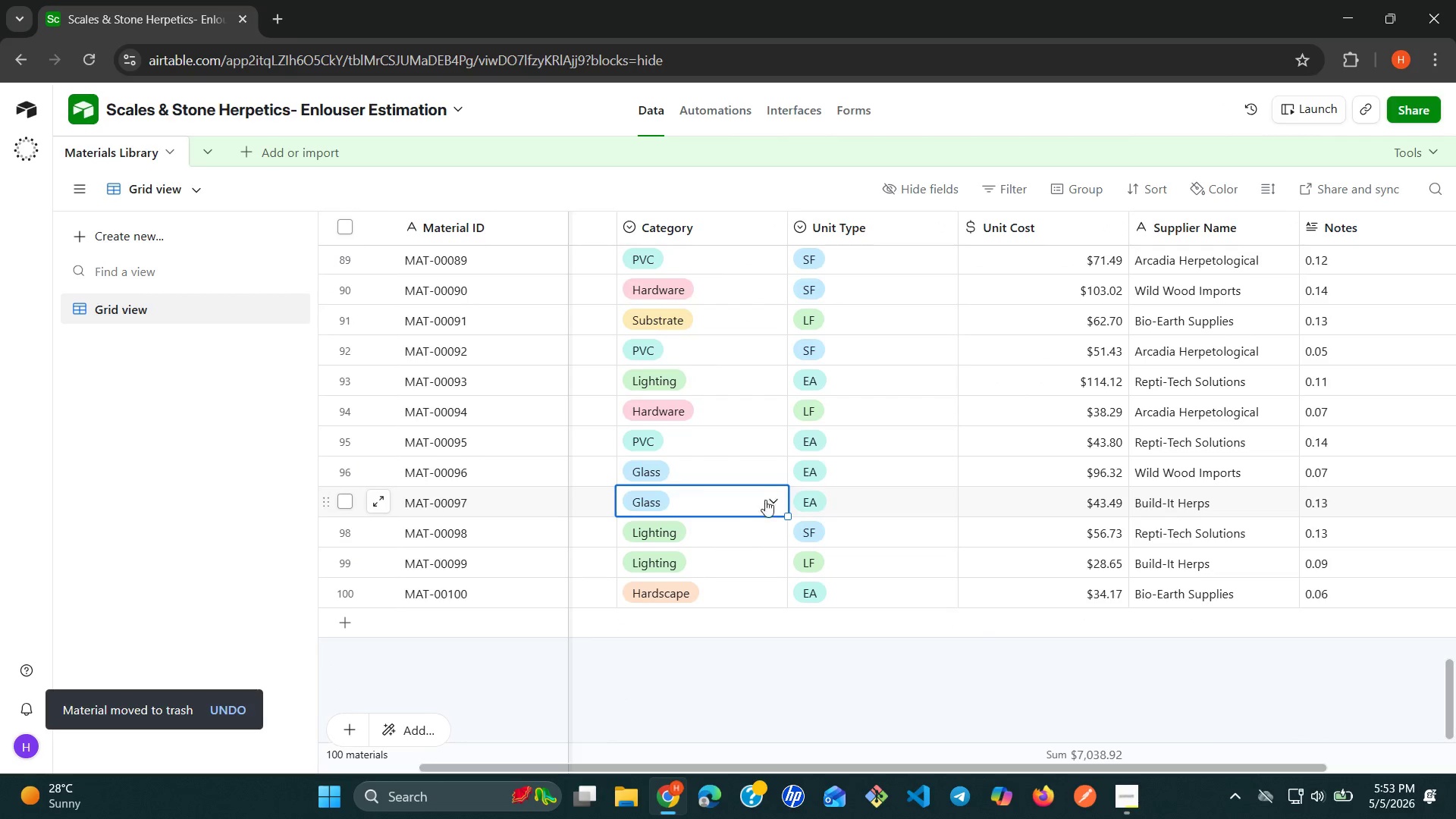 
left_click([768, 502])
 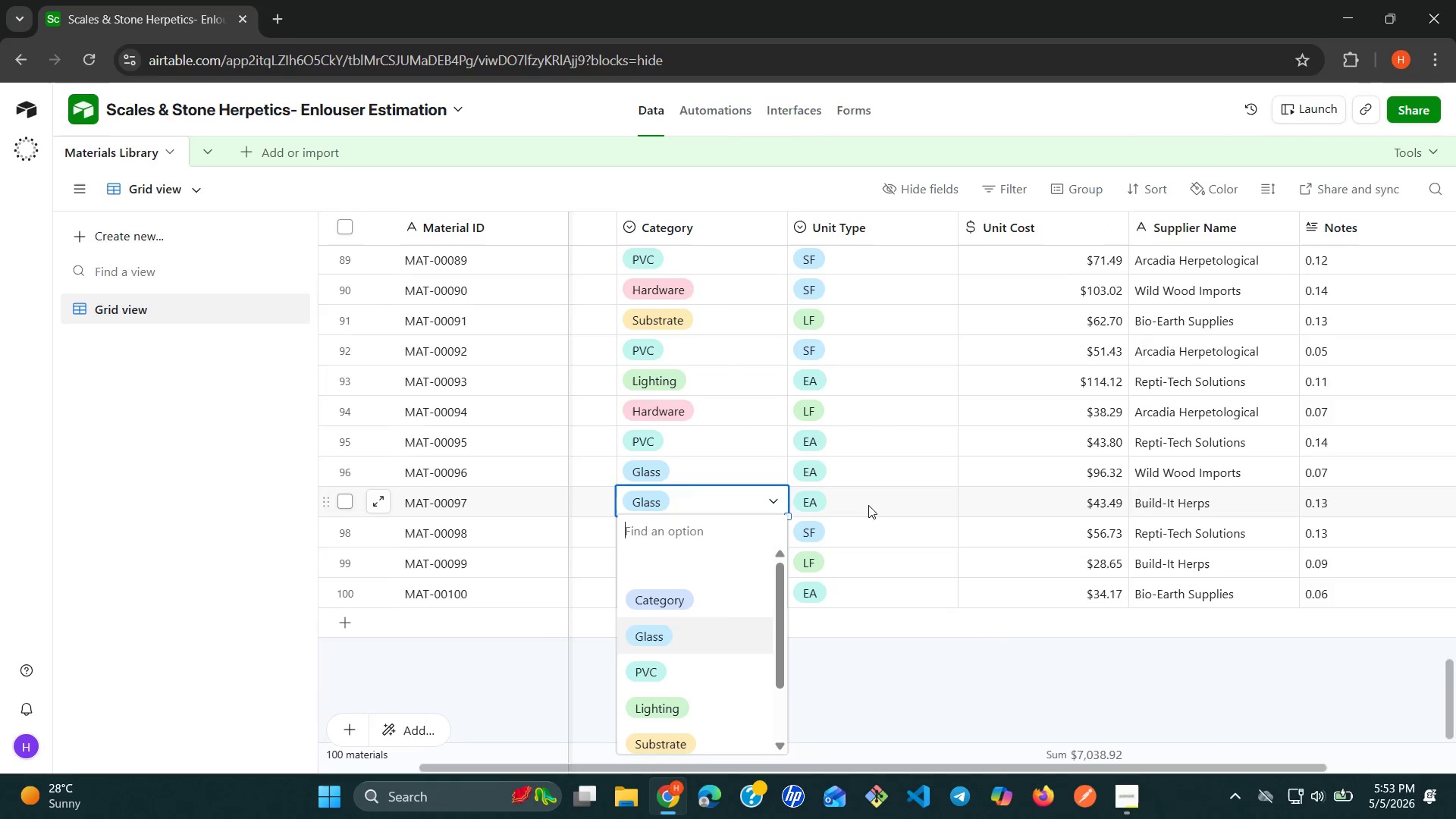 
left_click([900, 507])
 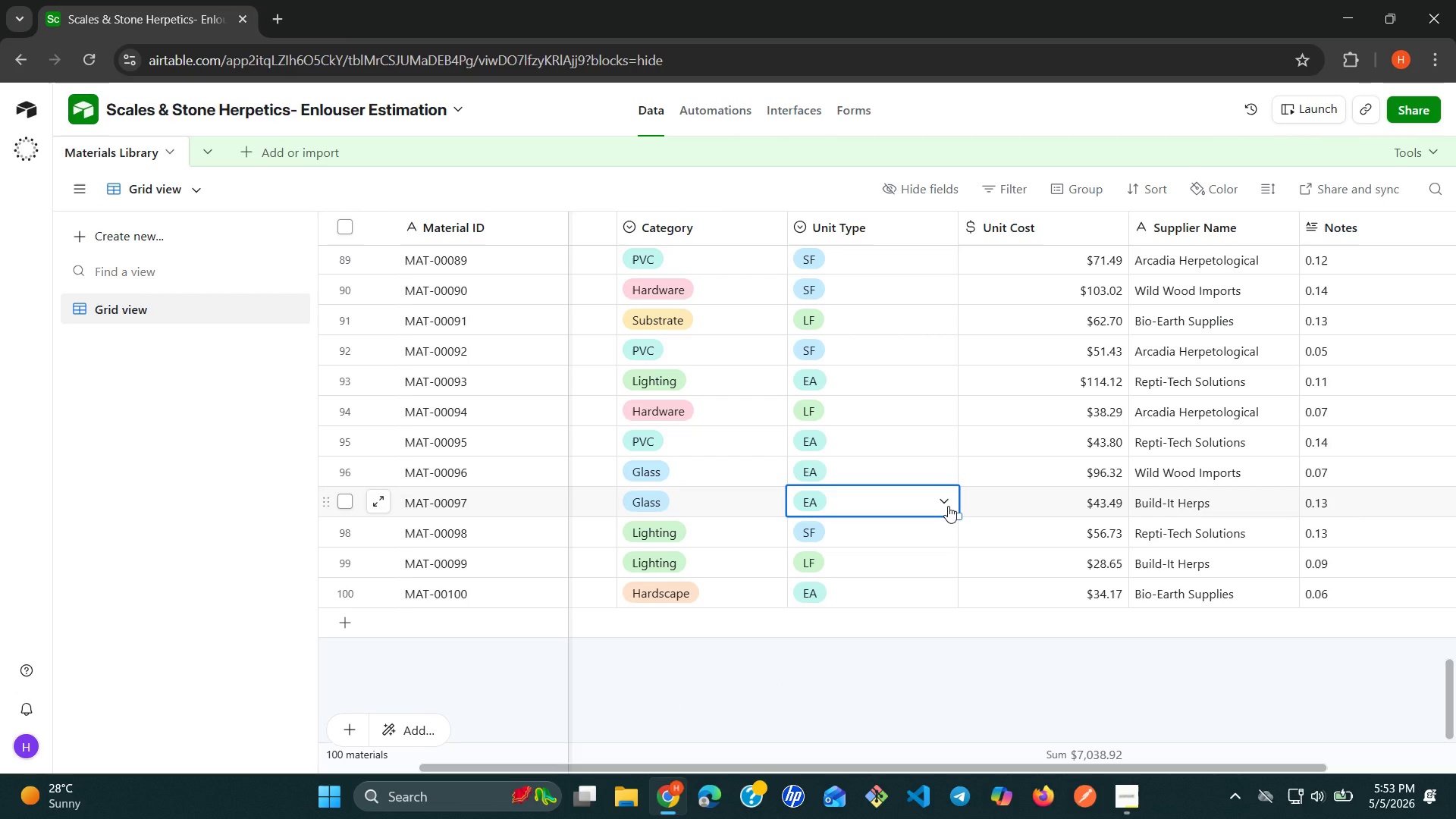 
left_click([948, 506])
 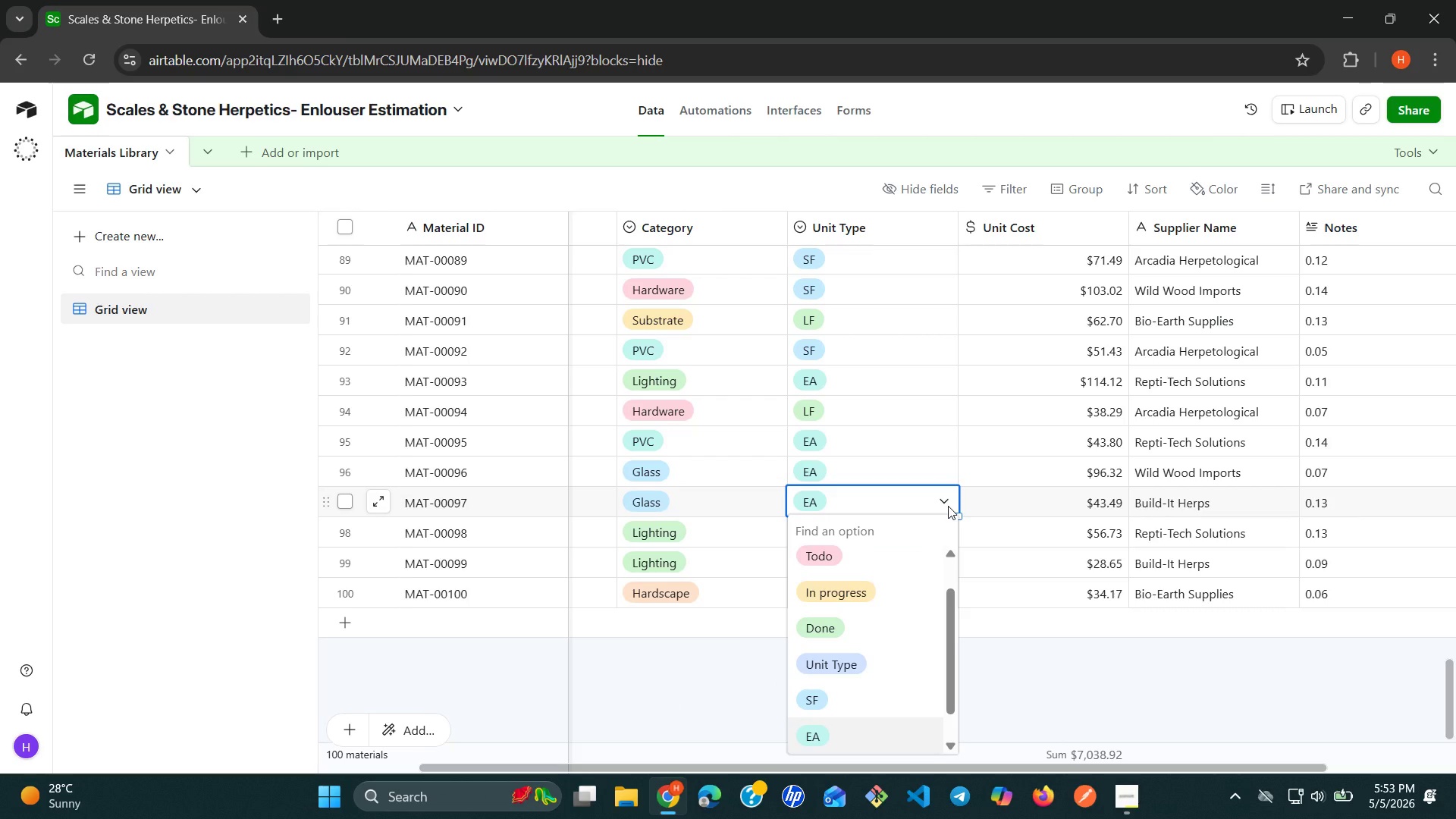 
left_click([948, 506])
 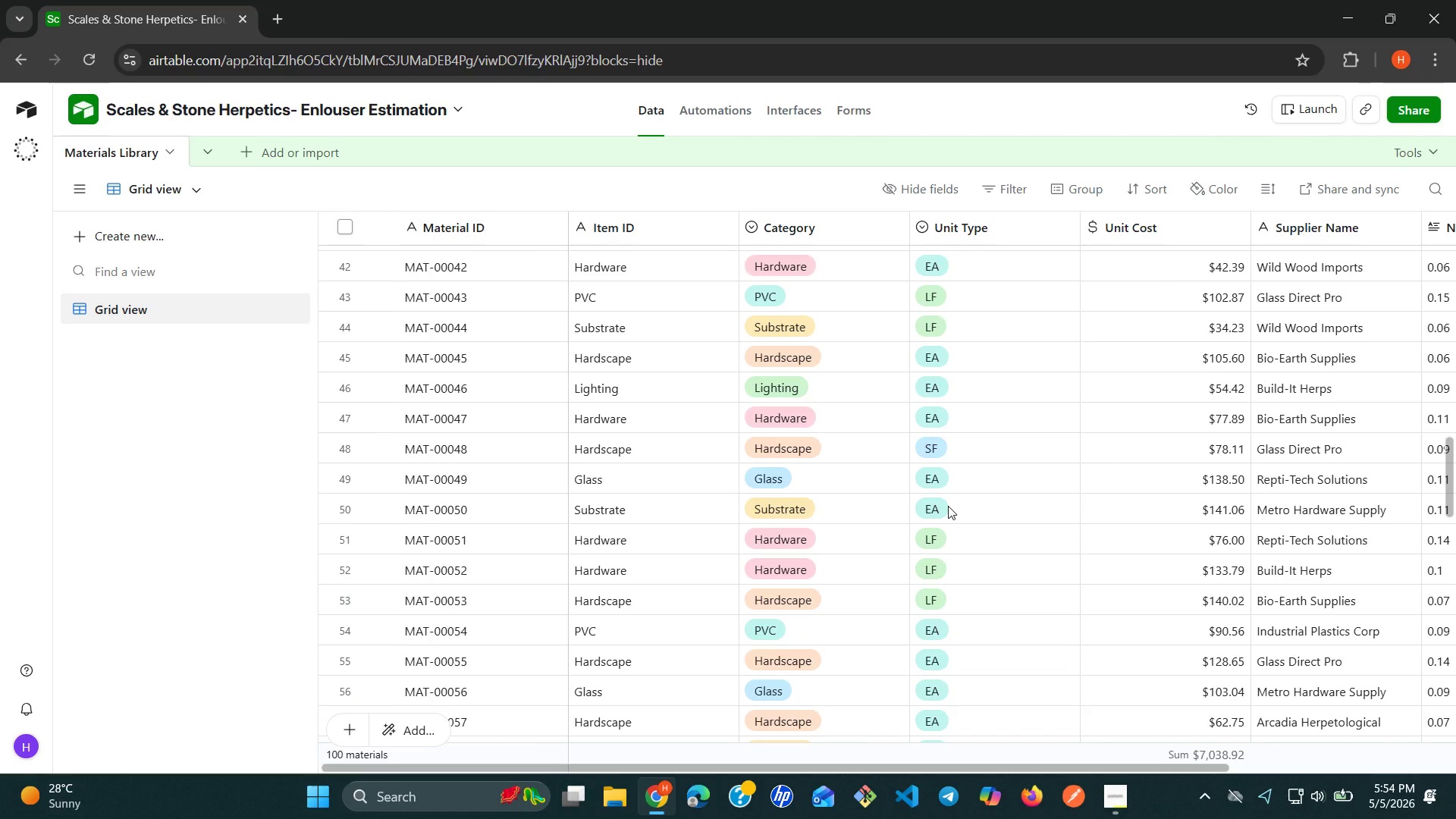 
wait(61.7)
 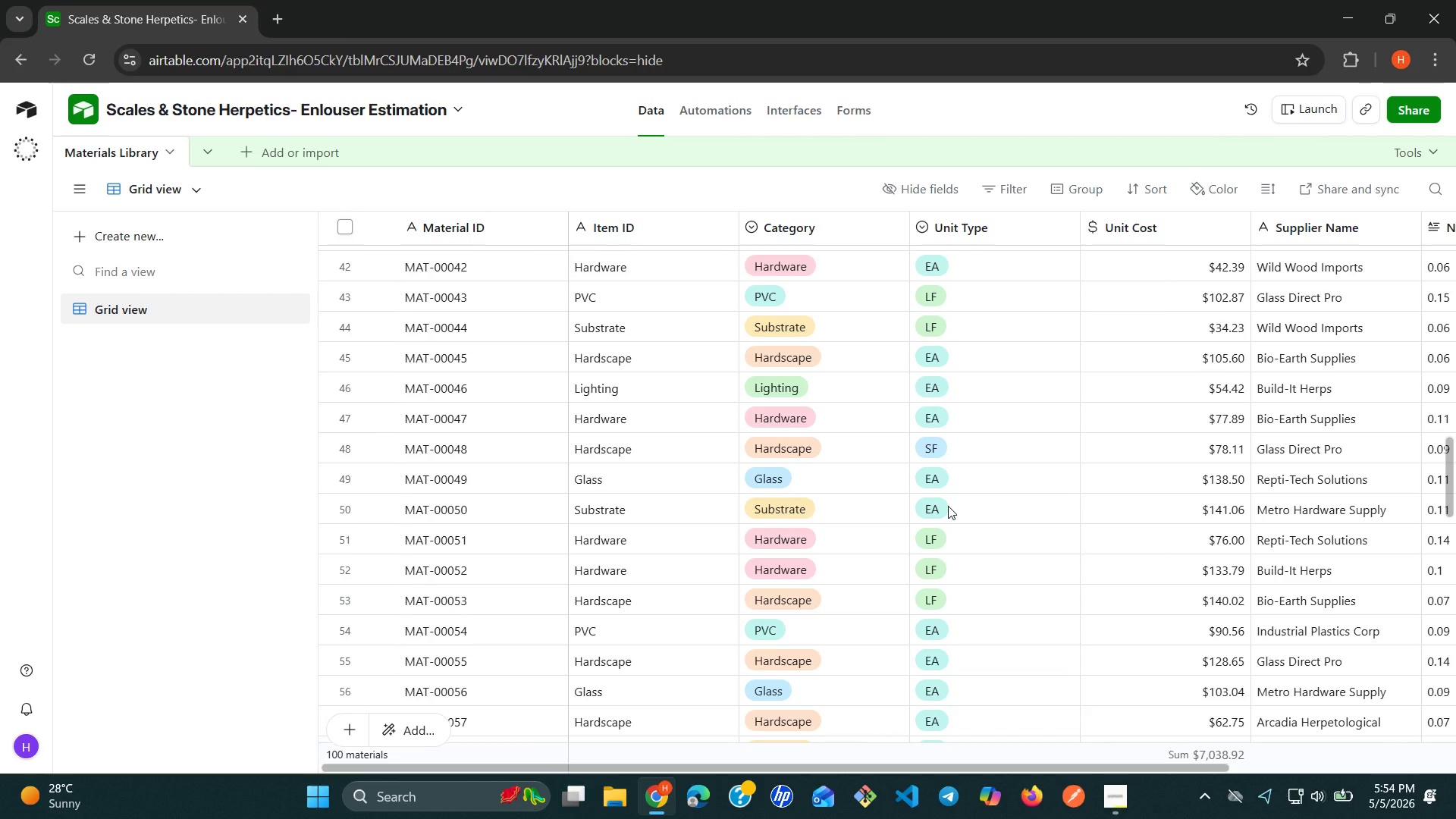 
left_click([528, 230])
 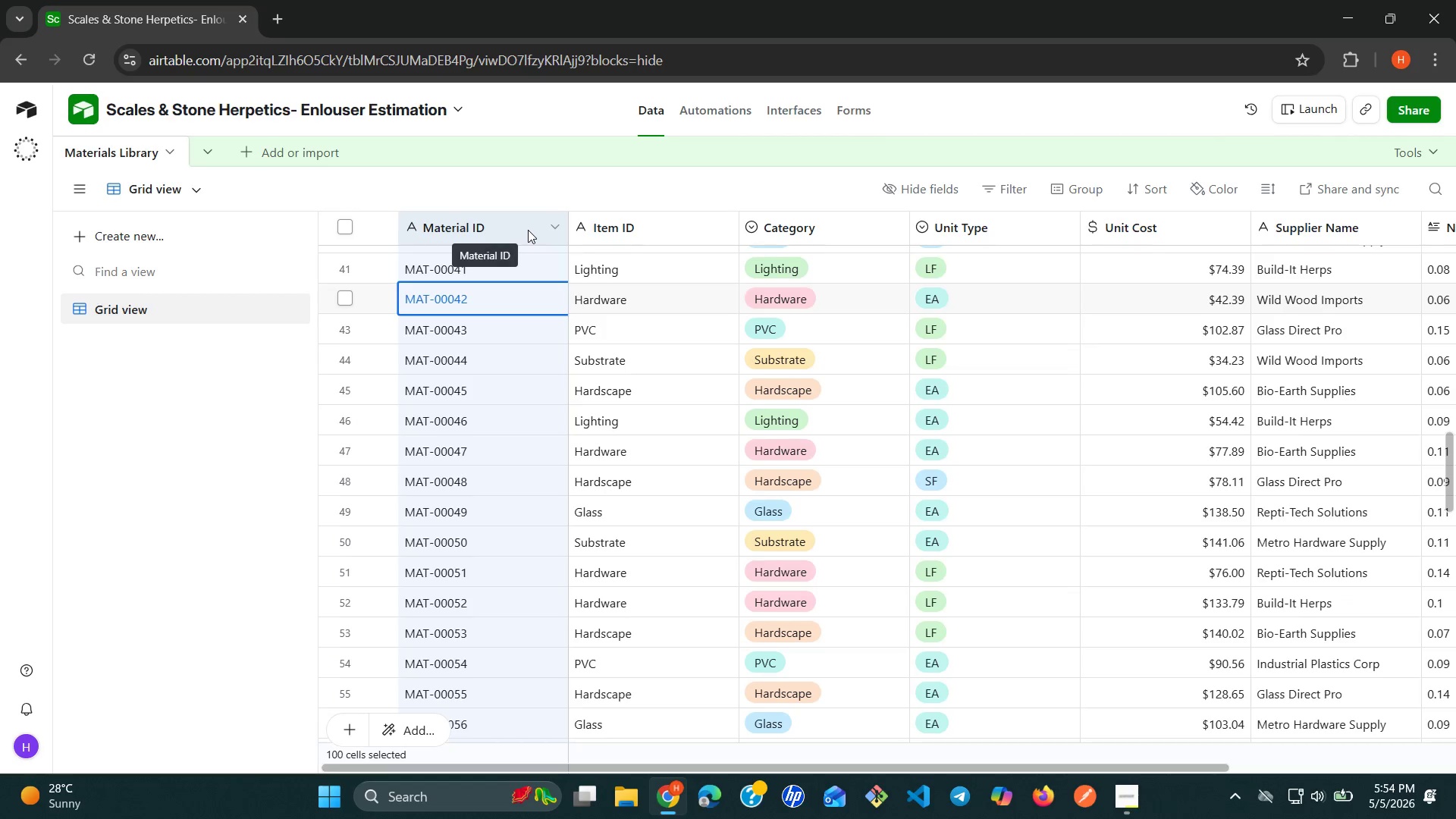 
left_click_drag(start_coordinate=[528, 230], to_coordinate=[546, 225])
 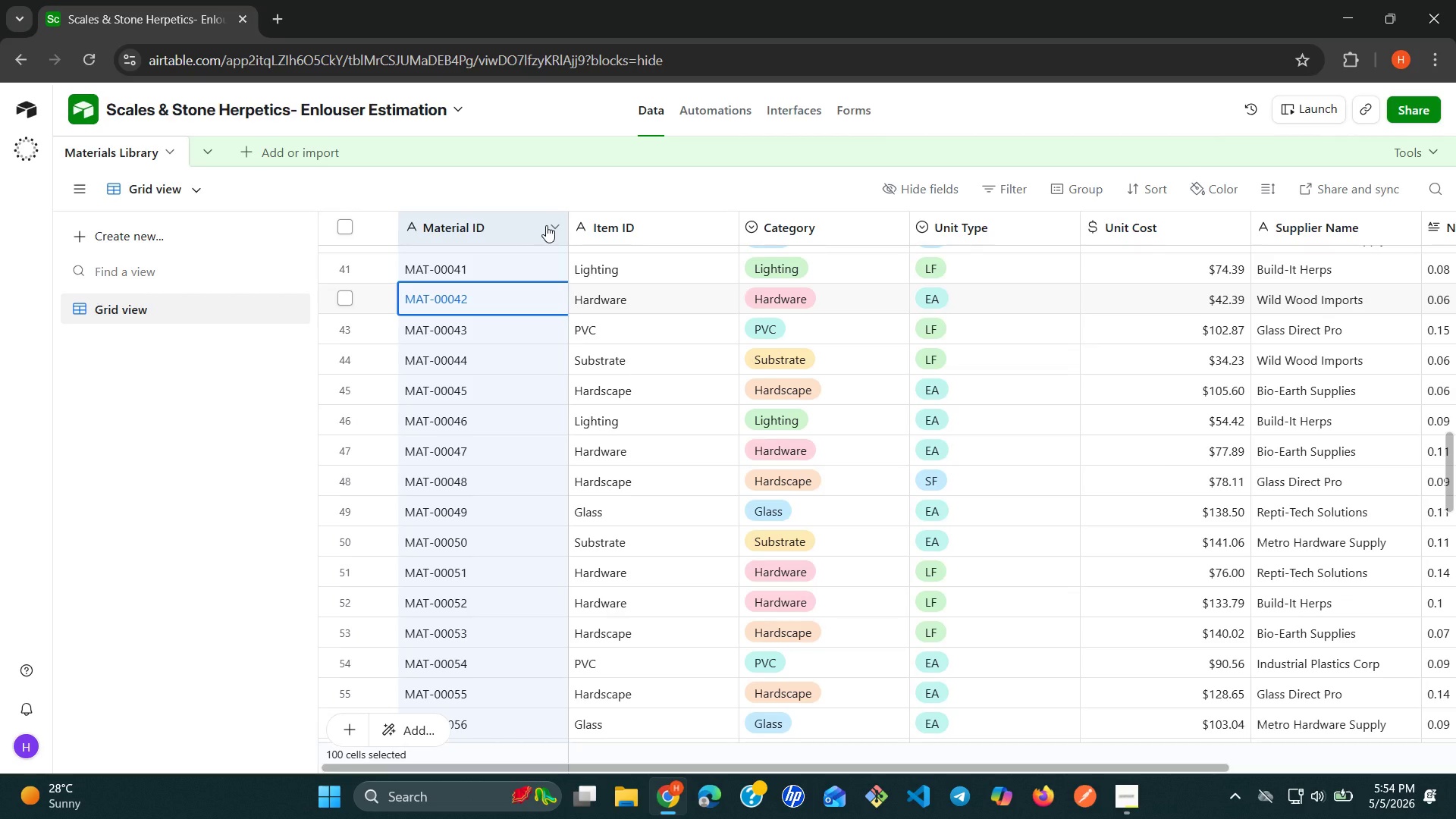 
left_click([546, 225])
 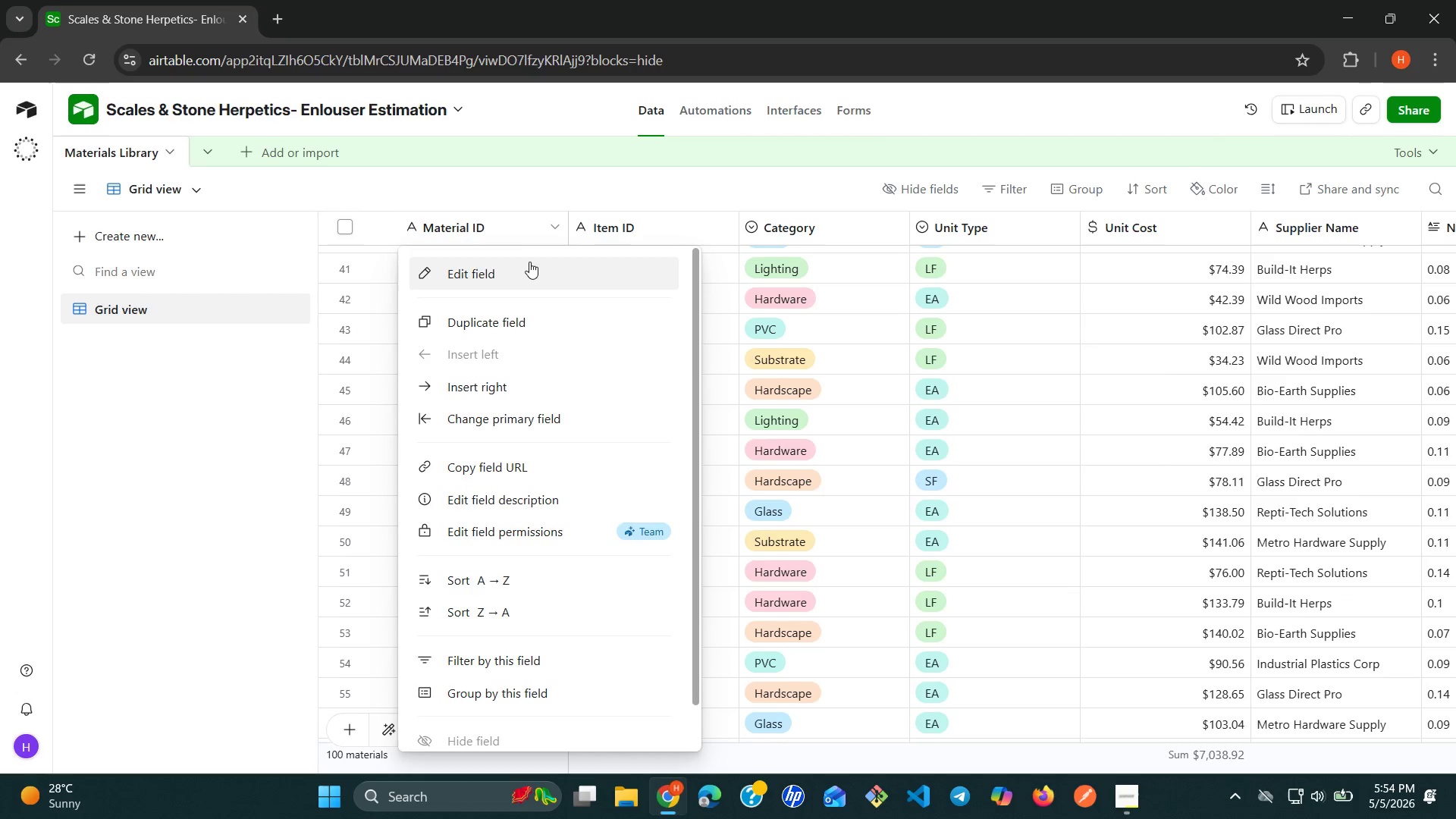 
left_click([522, 268])
 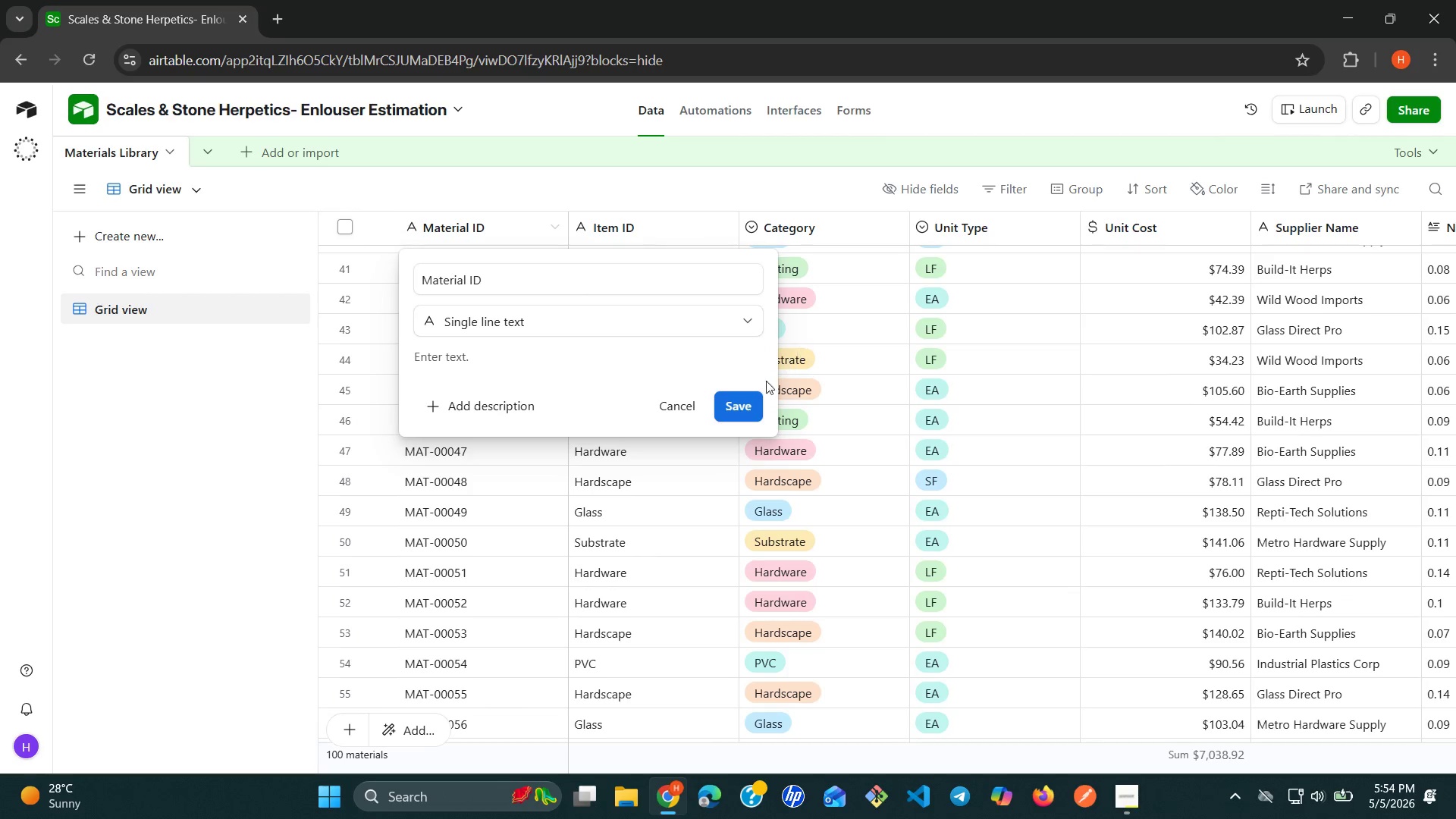 
left_click([679, 416])
 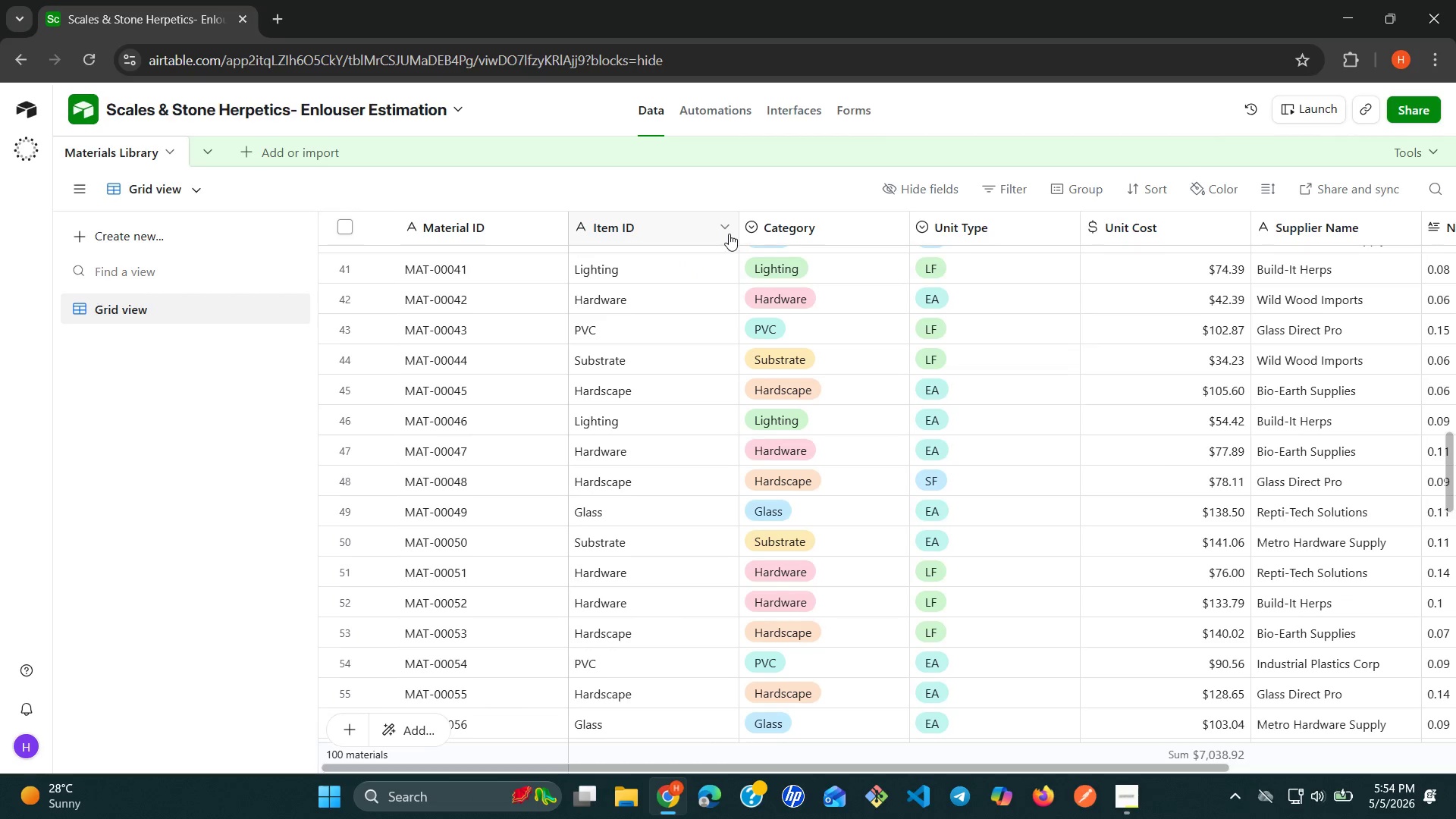 
left_click([729, 228])
 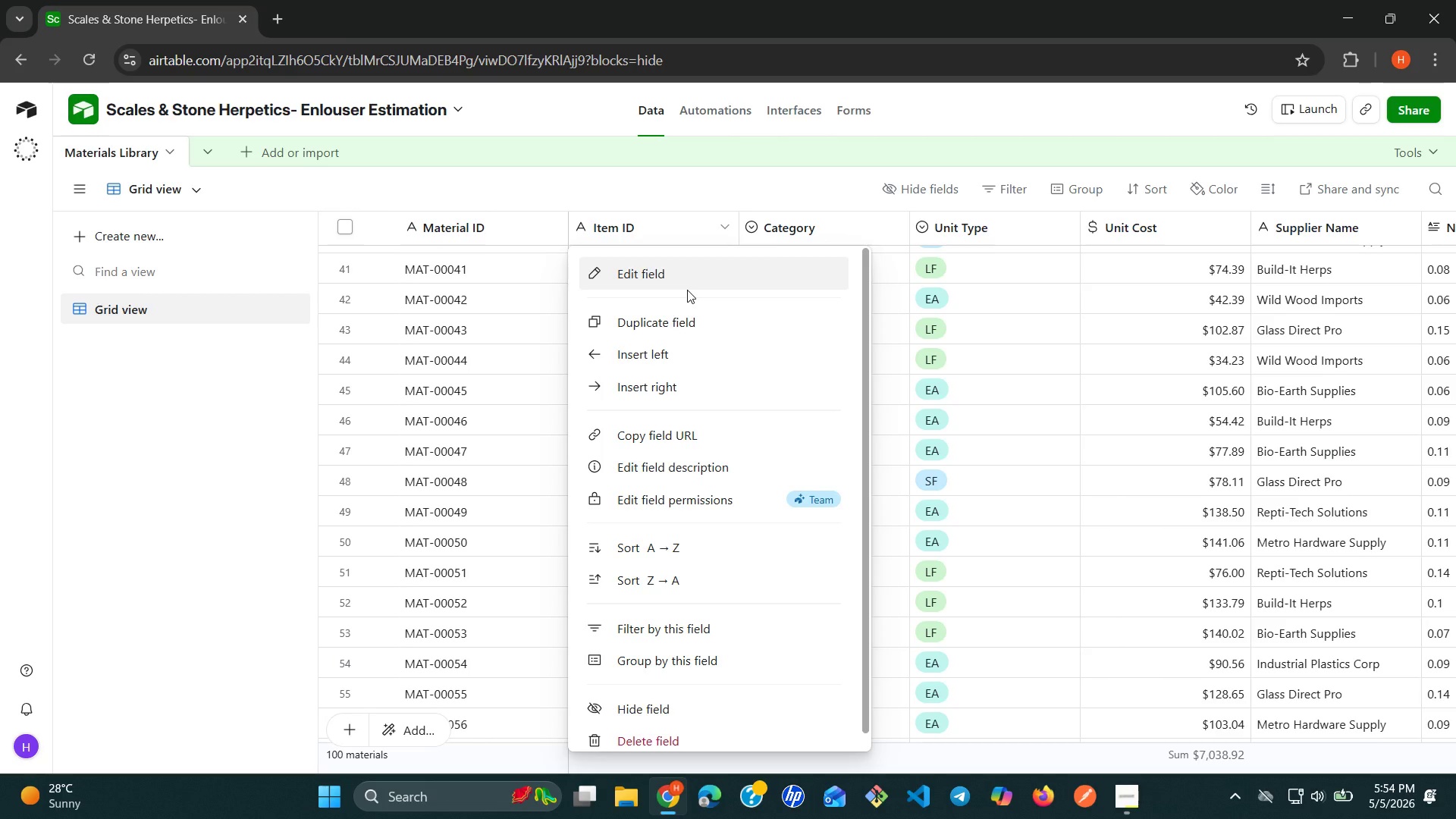 
left_click([687, 290])
 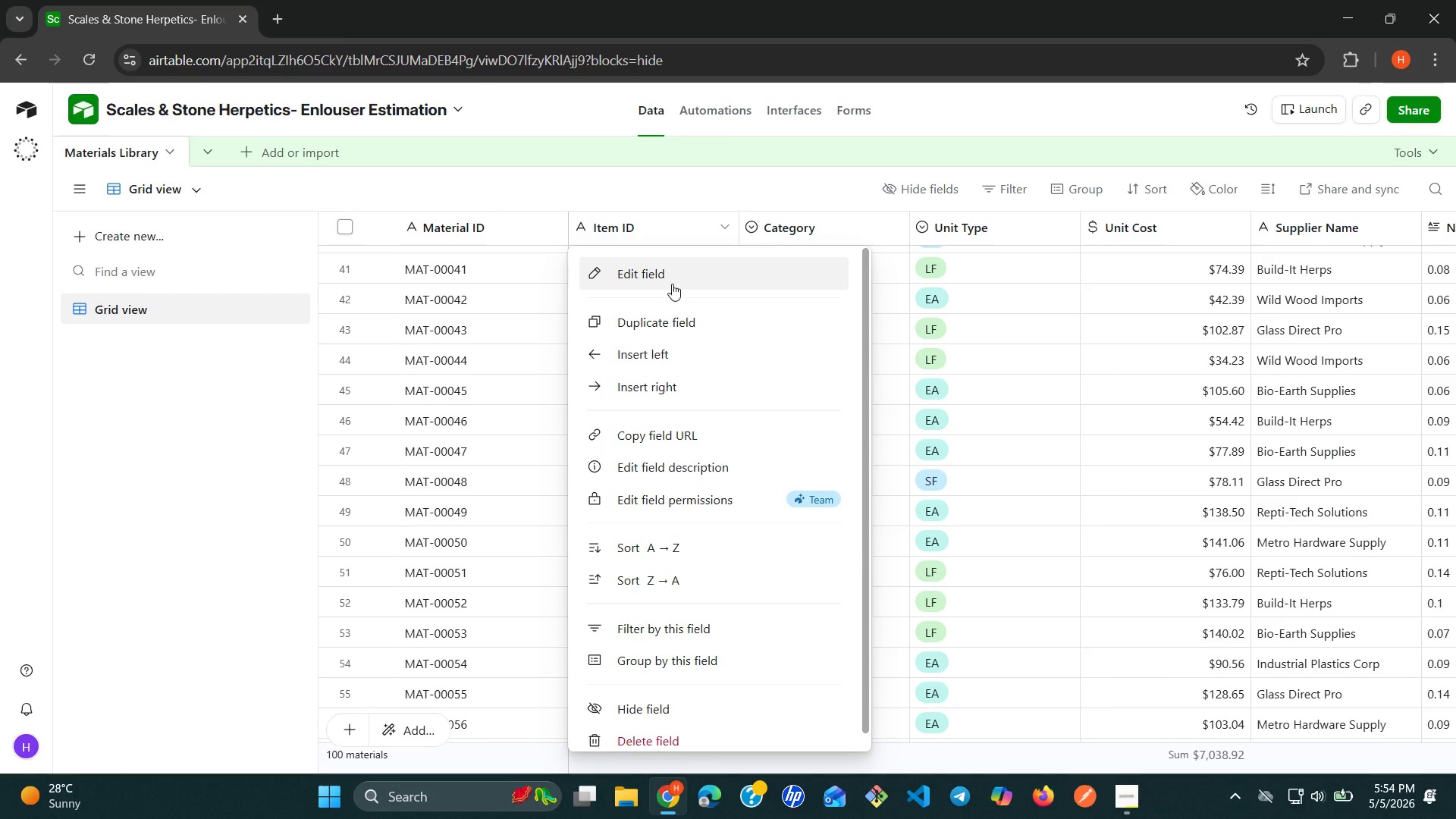 
left_click([670, 280])
 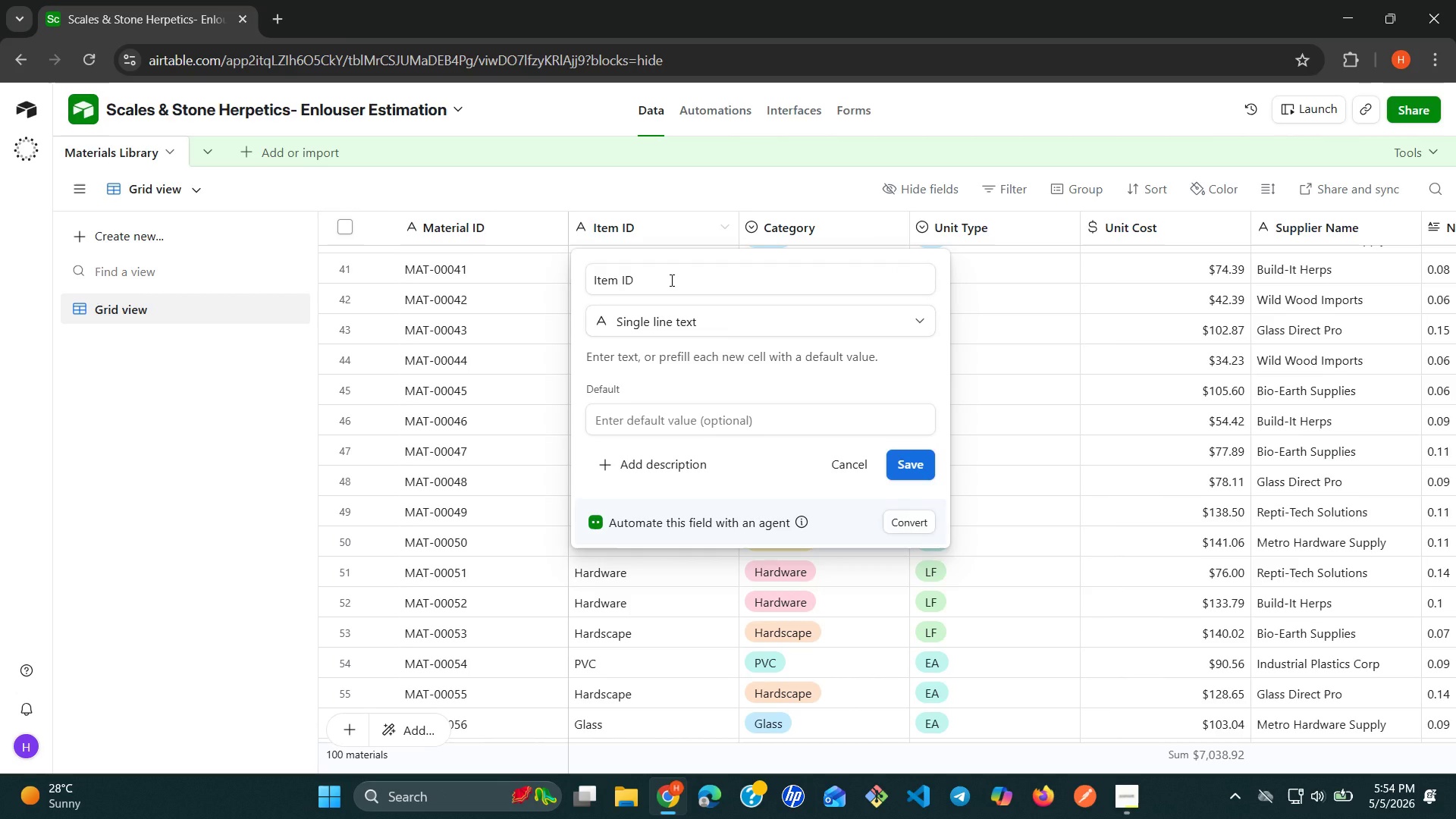 
wait(21.98)
 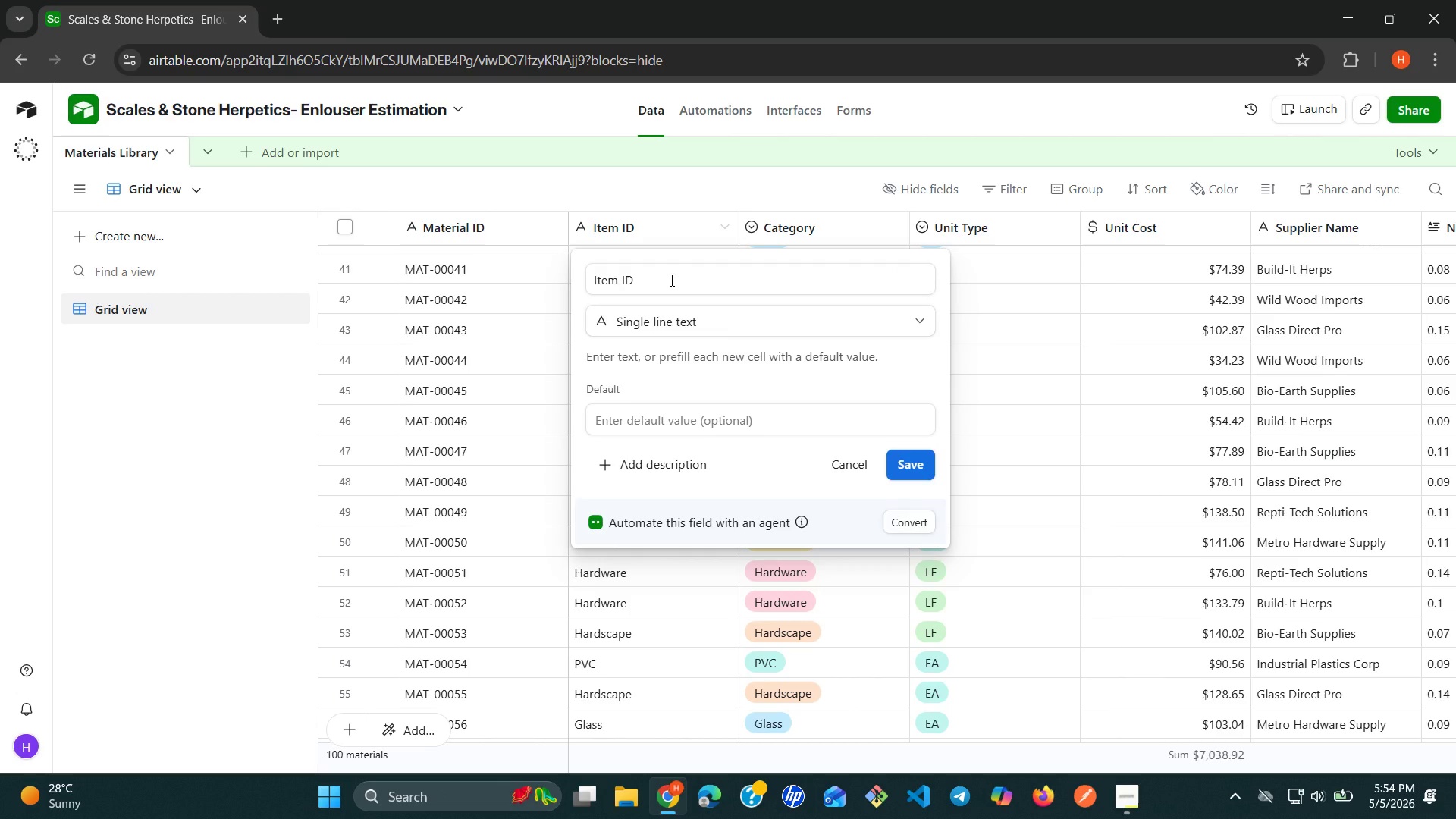 
left_click([856, 463])
 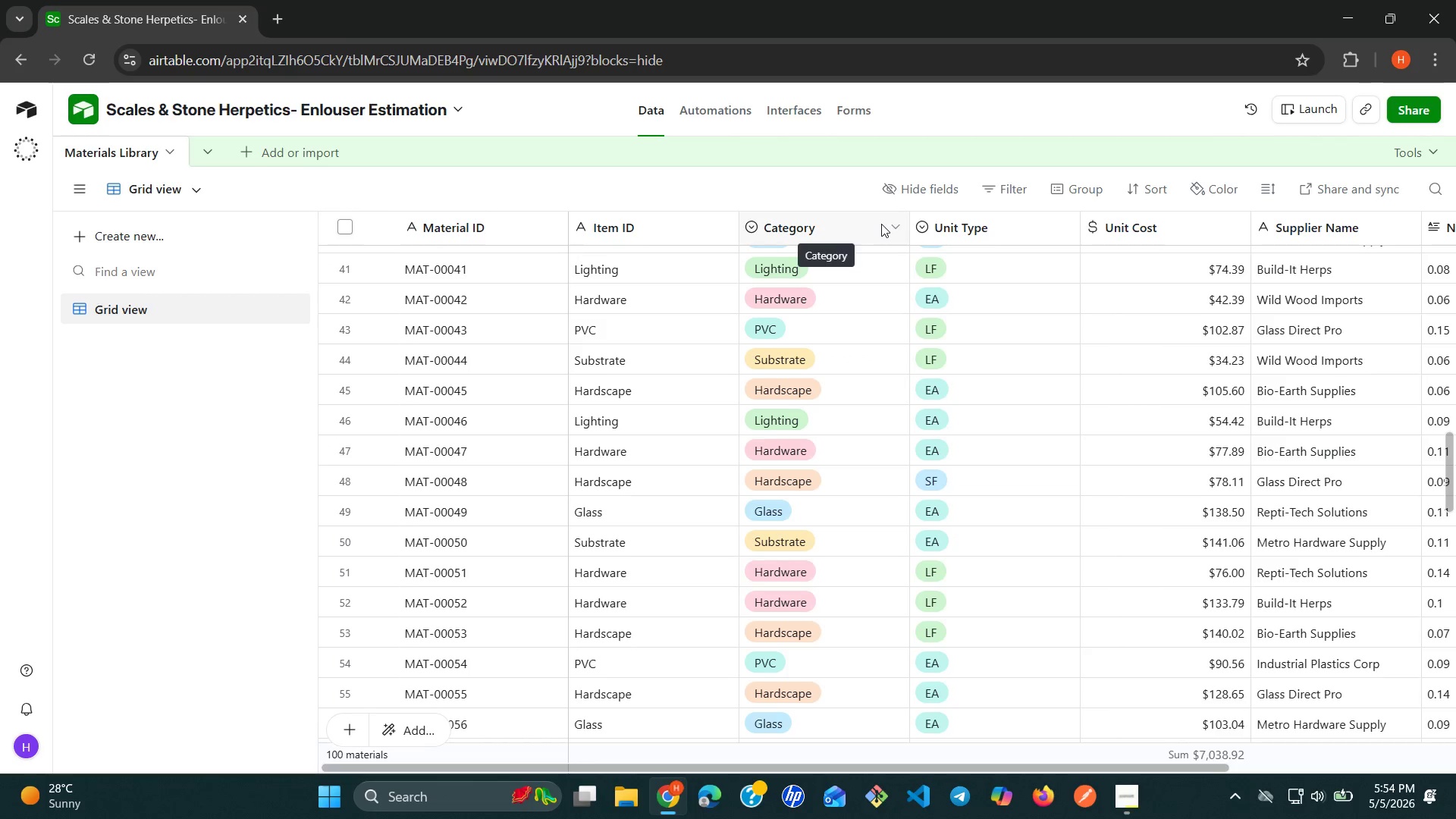 
left_click([889, 224])
 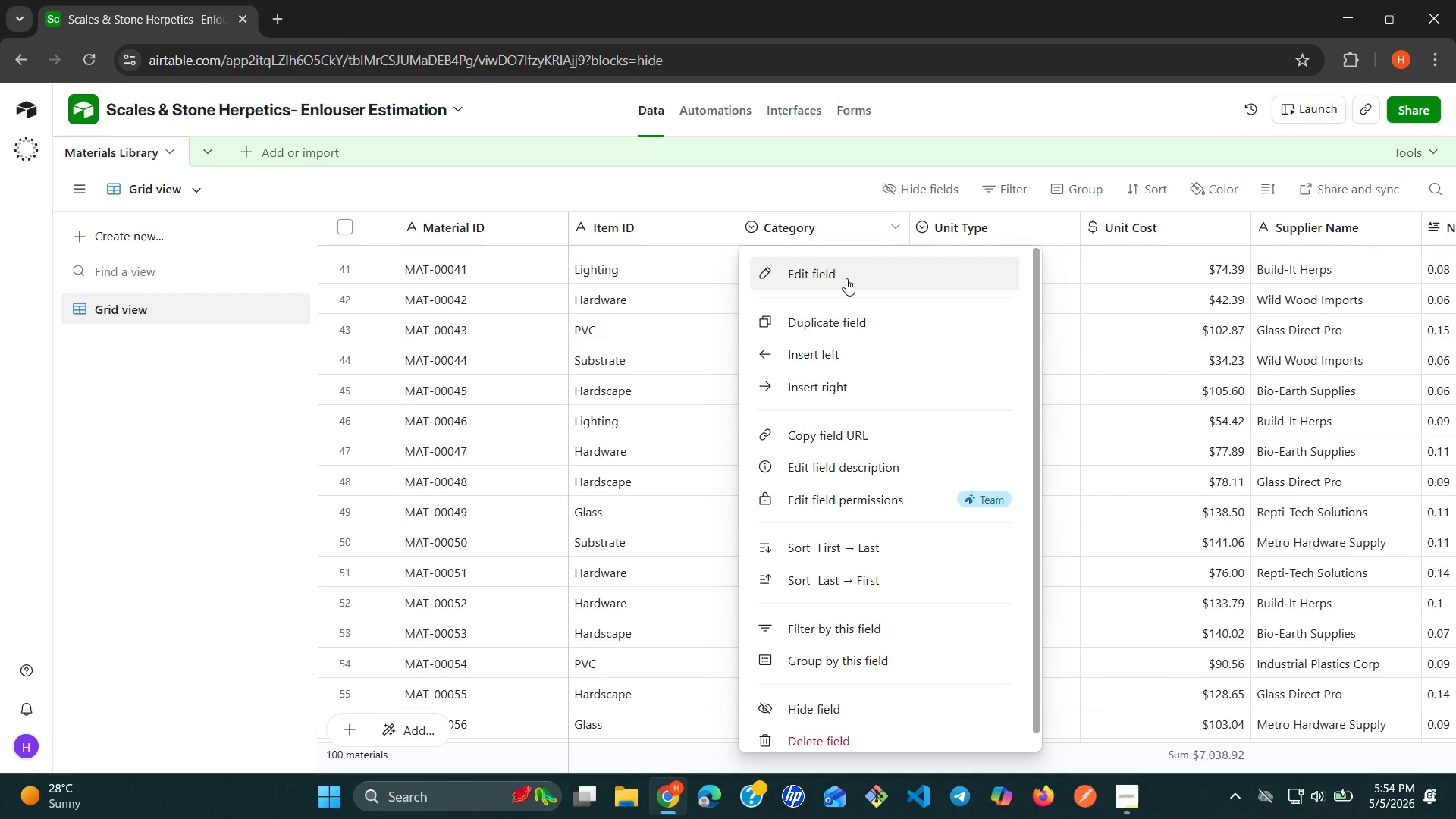 
left_click([844, 278])
 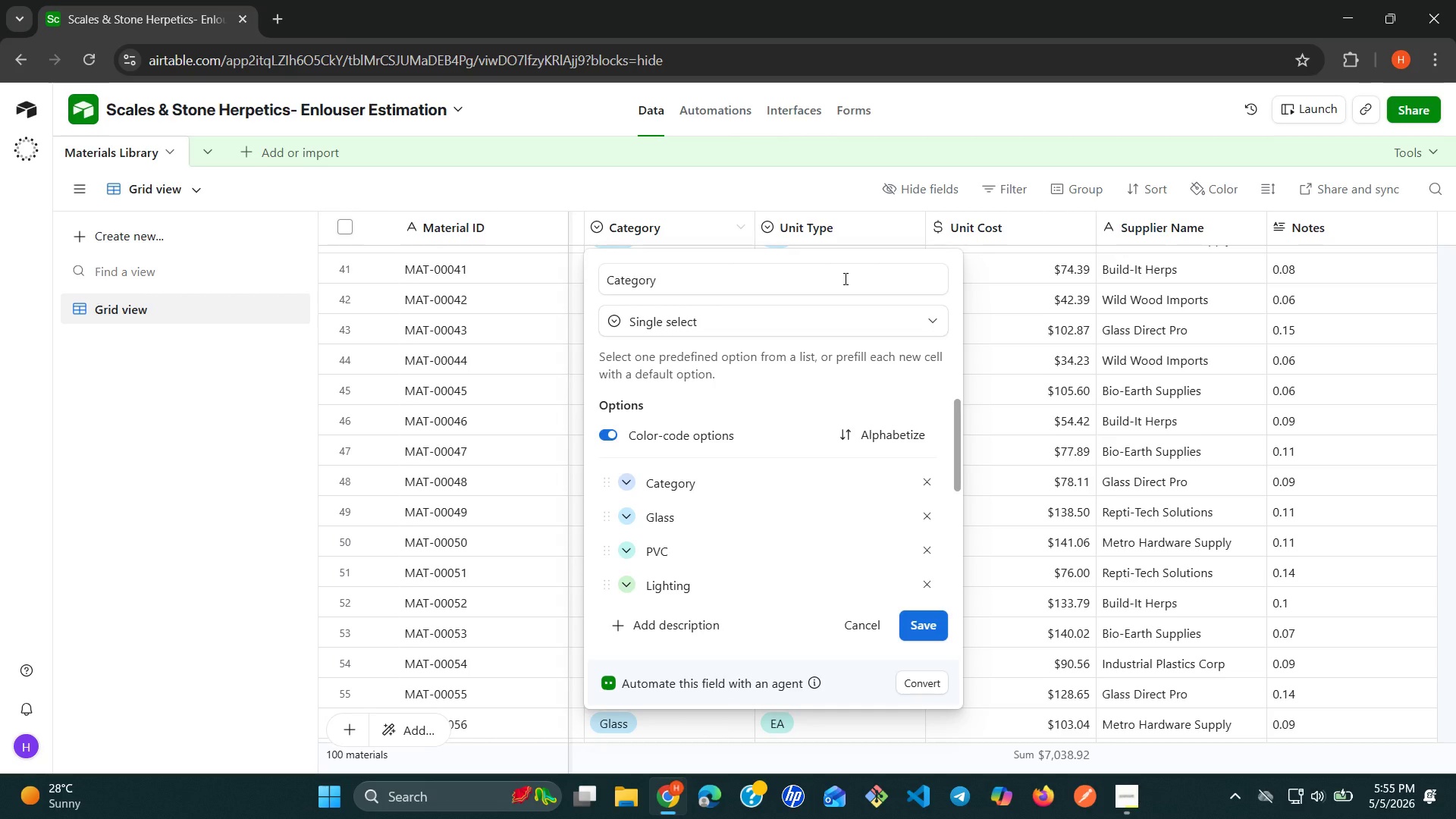 
wait(26.73)
 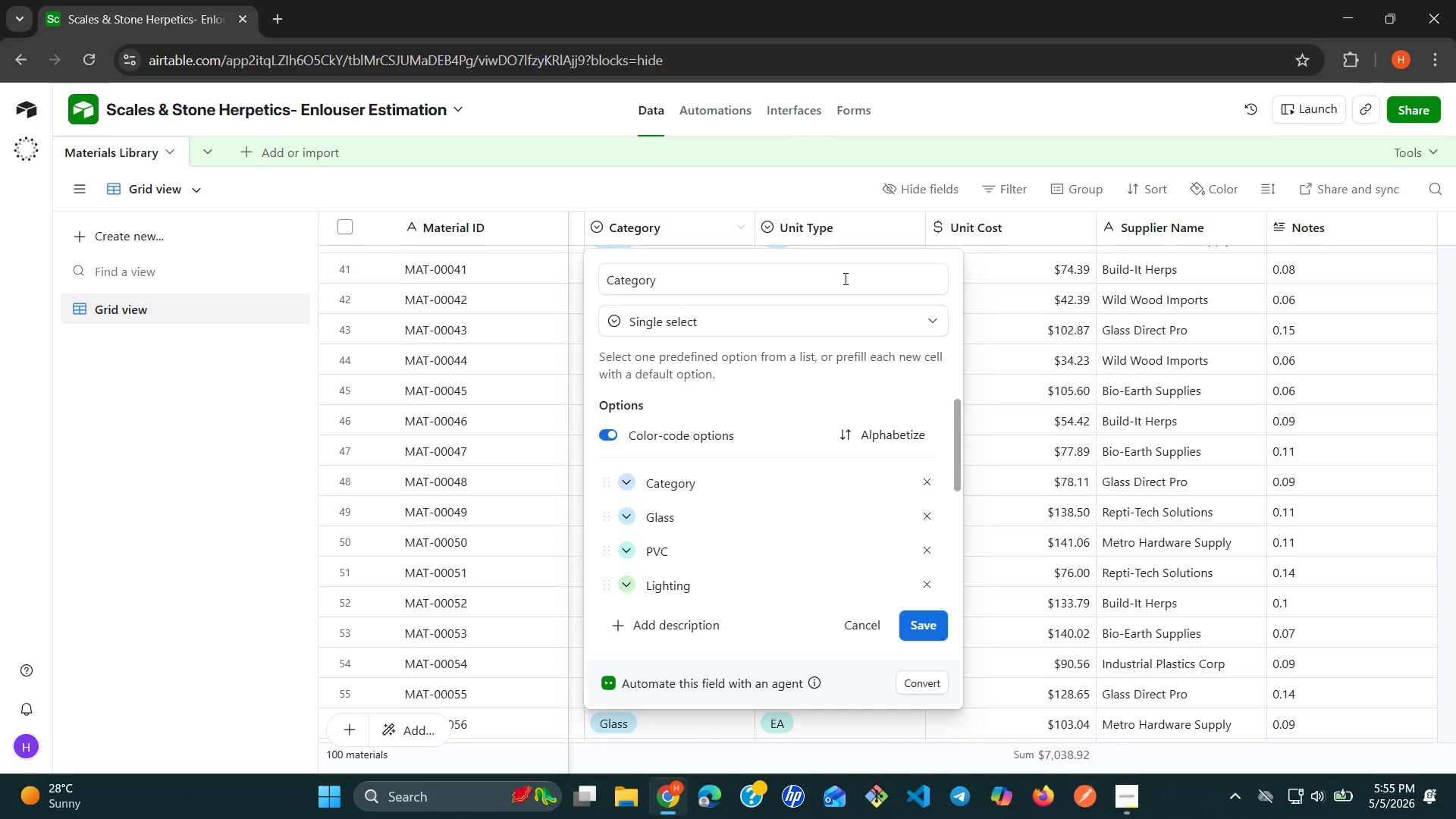 
left_click([1065, 219])
 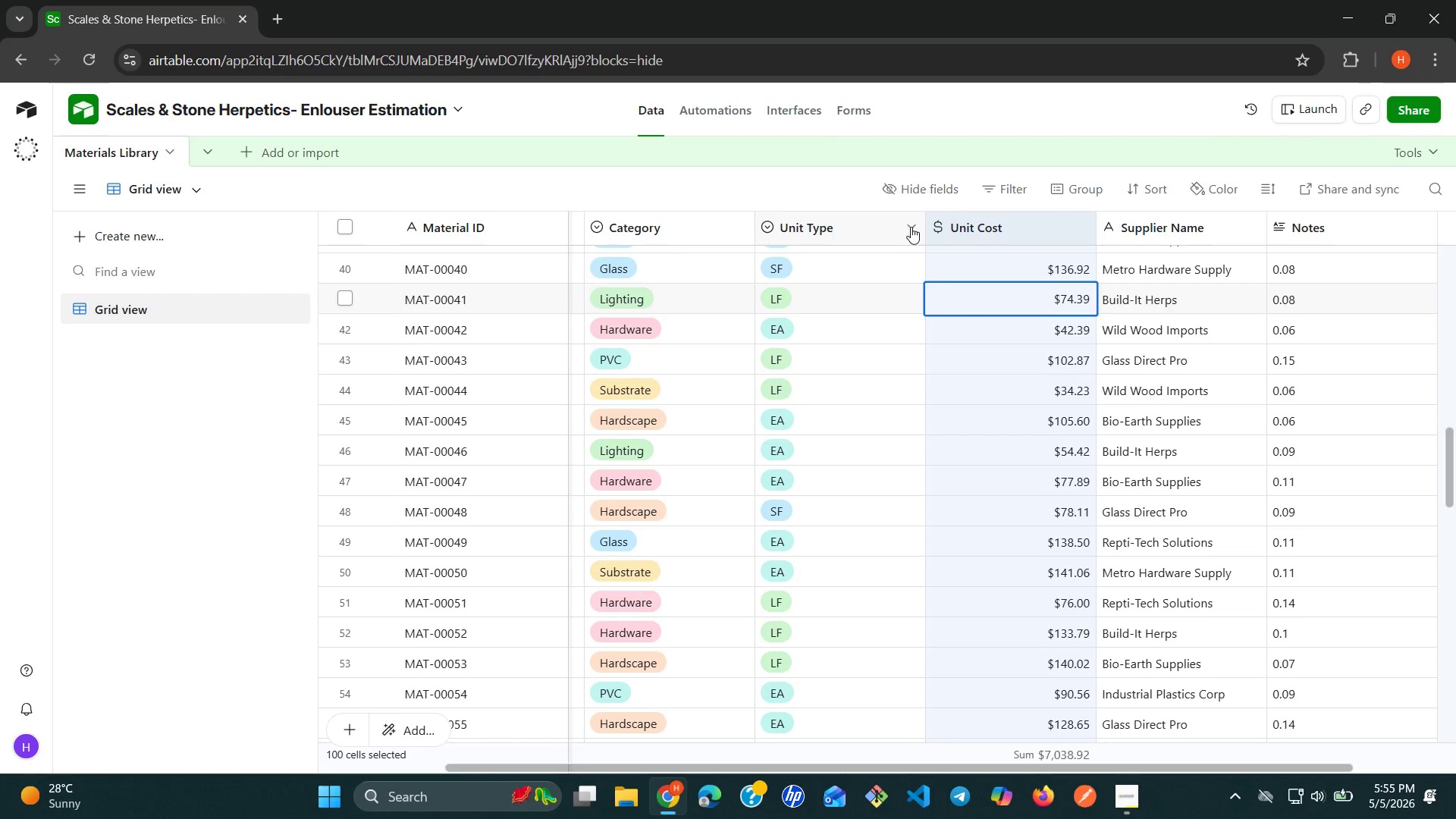 
left_click([907, 227])
 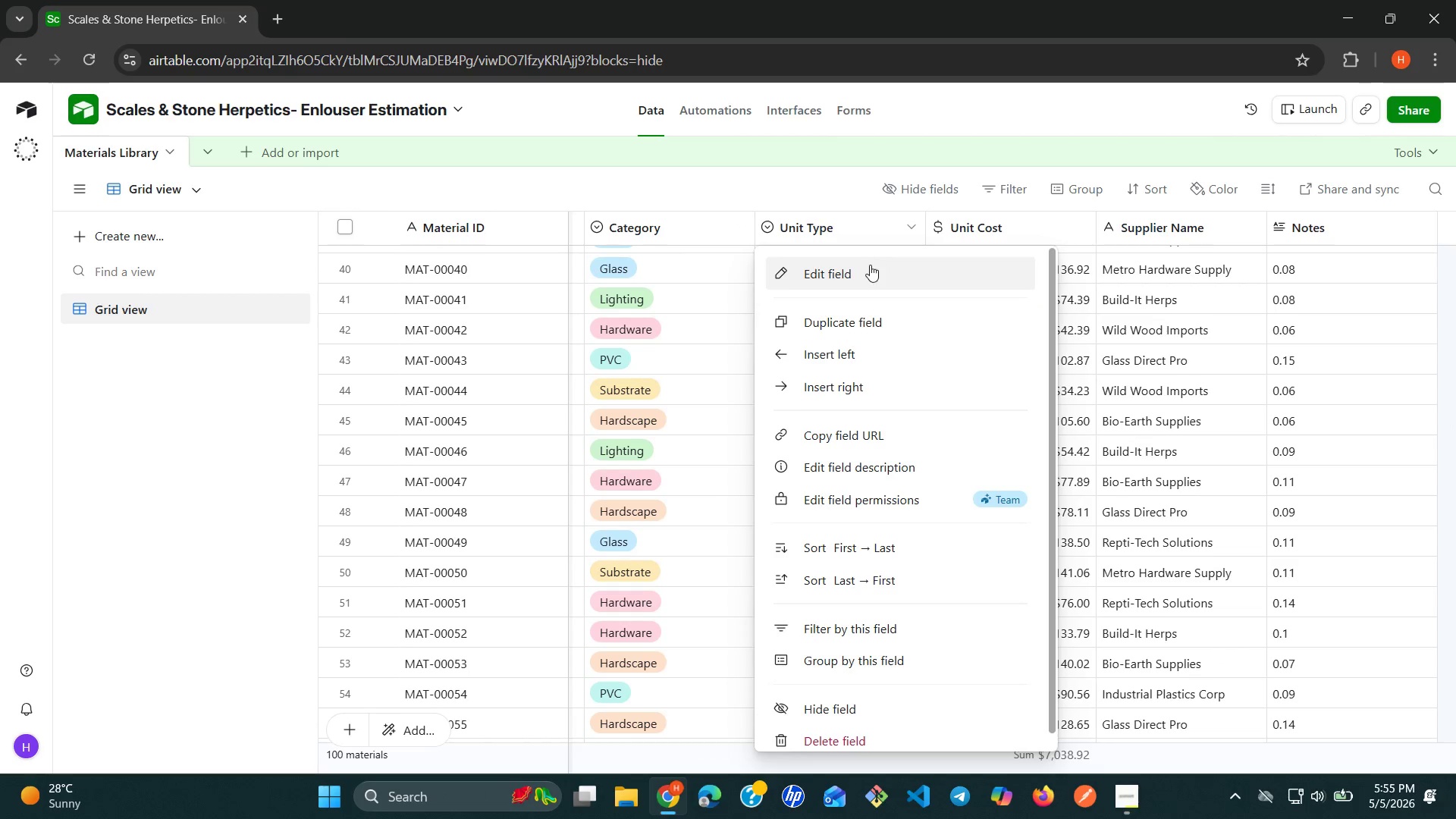 
left_click([864, 271])
 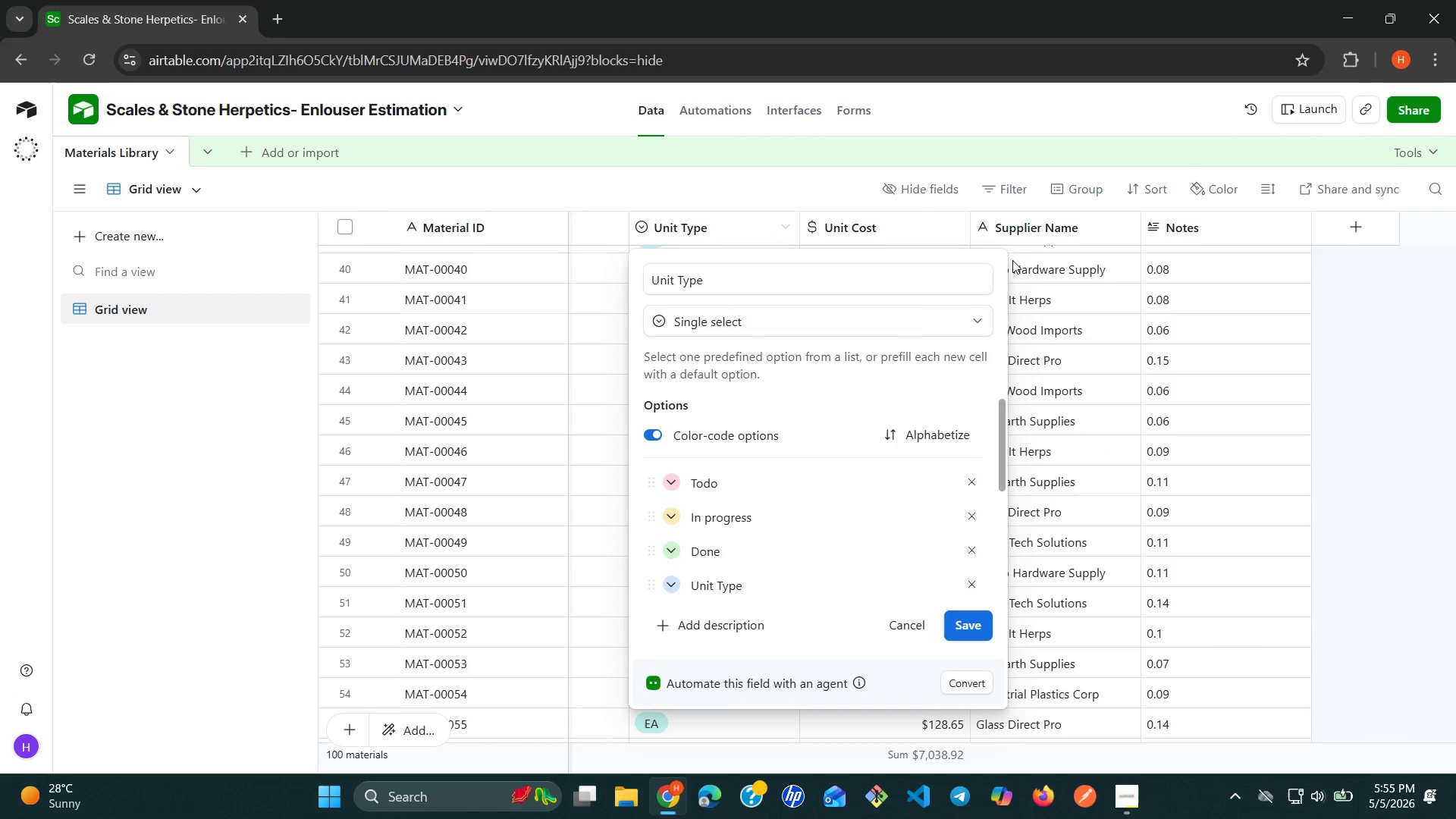 
wait(5.22)
 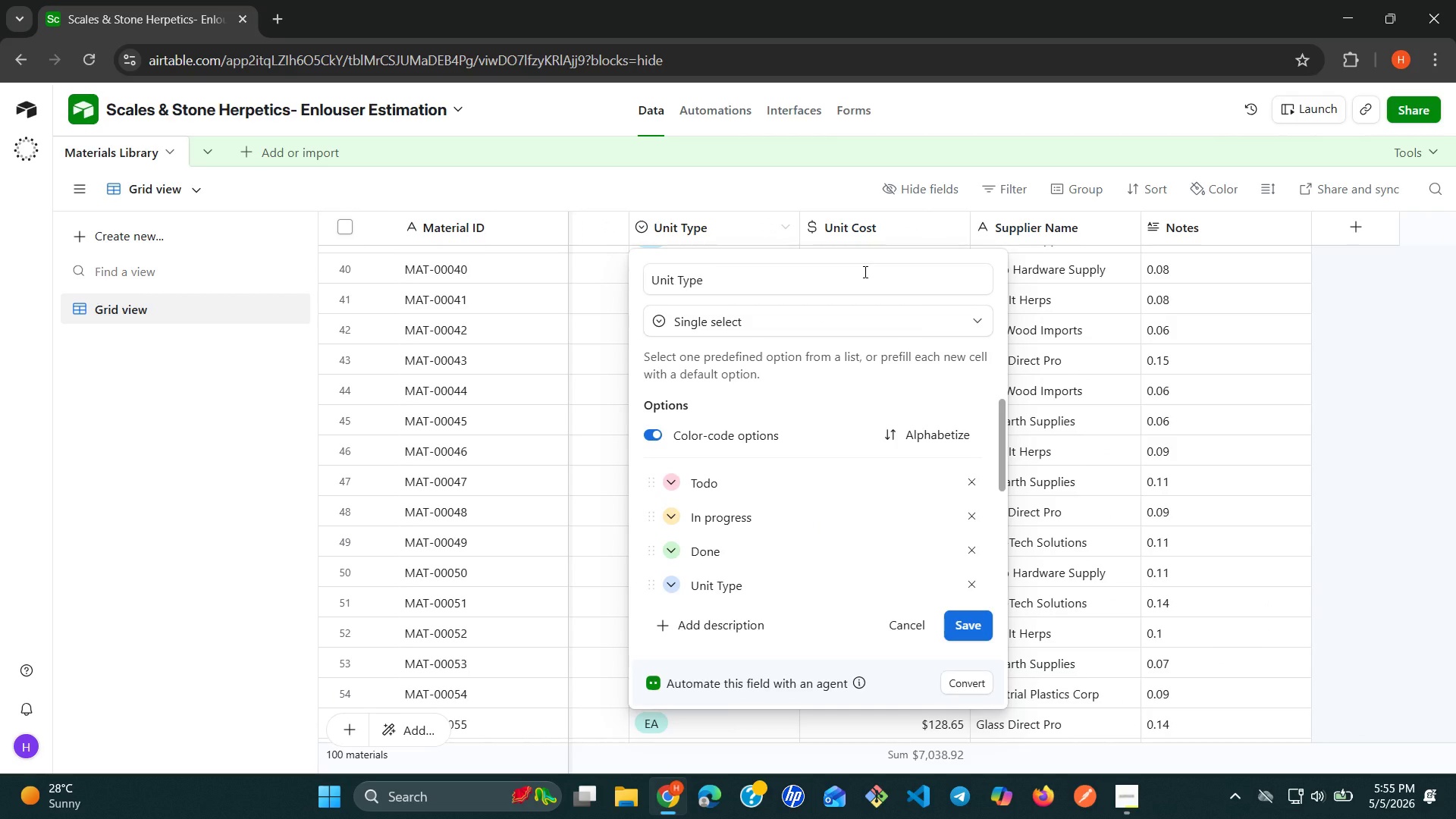 
left_click([1076, 234])
 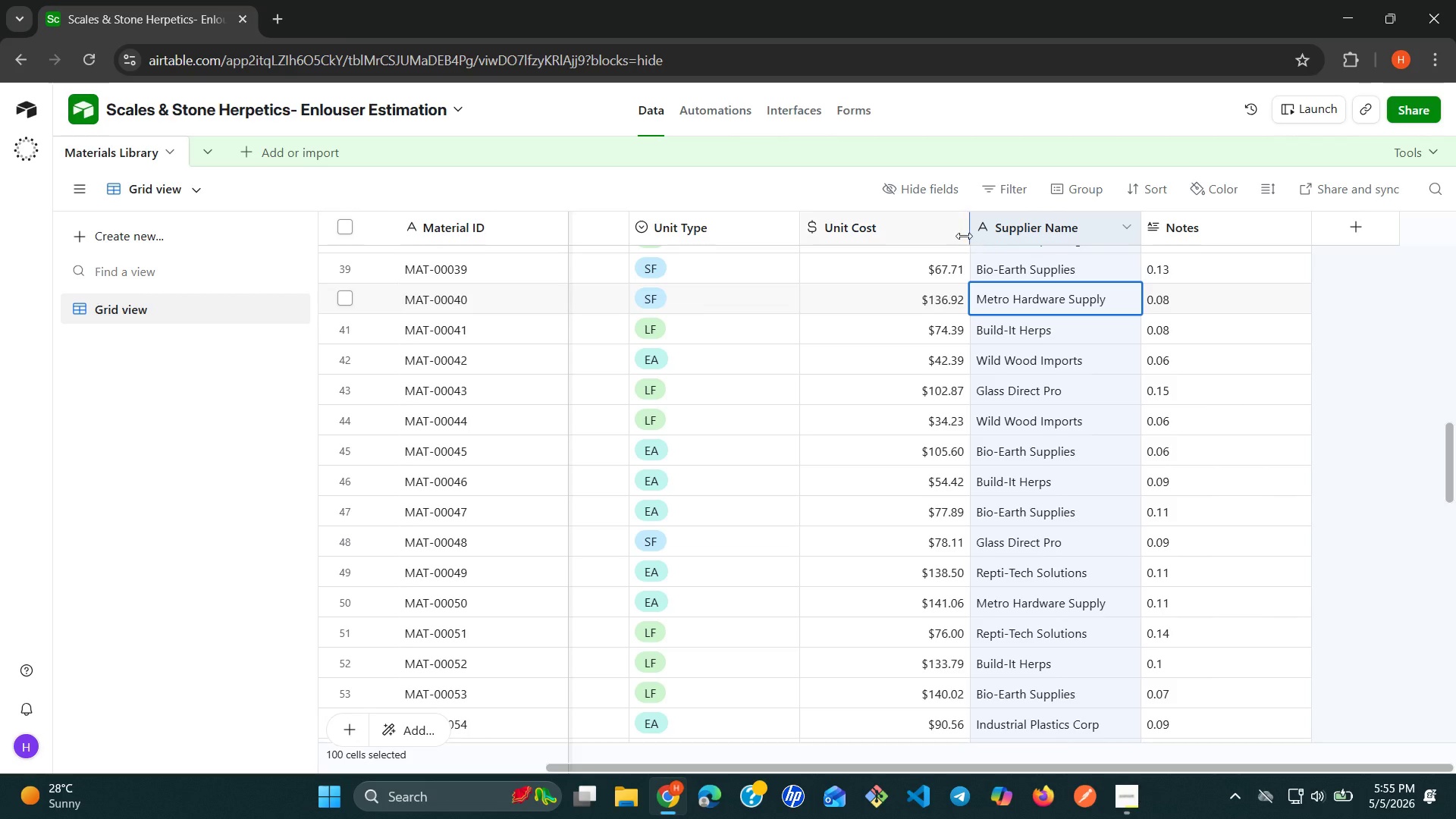 
left_click([940, 234])
 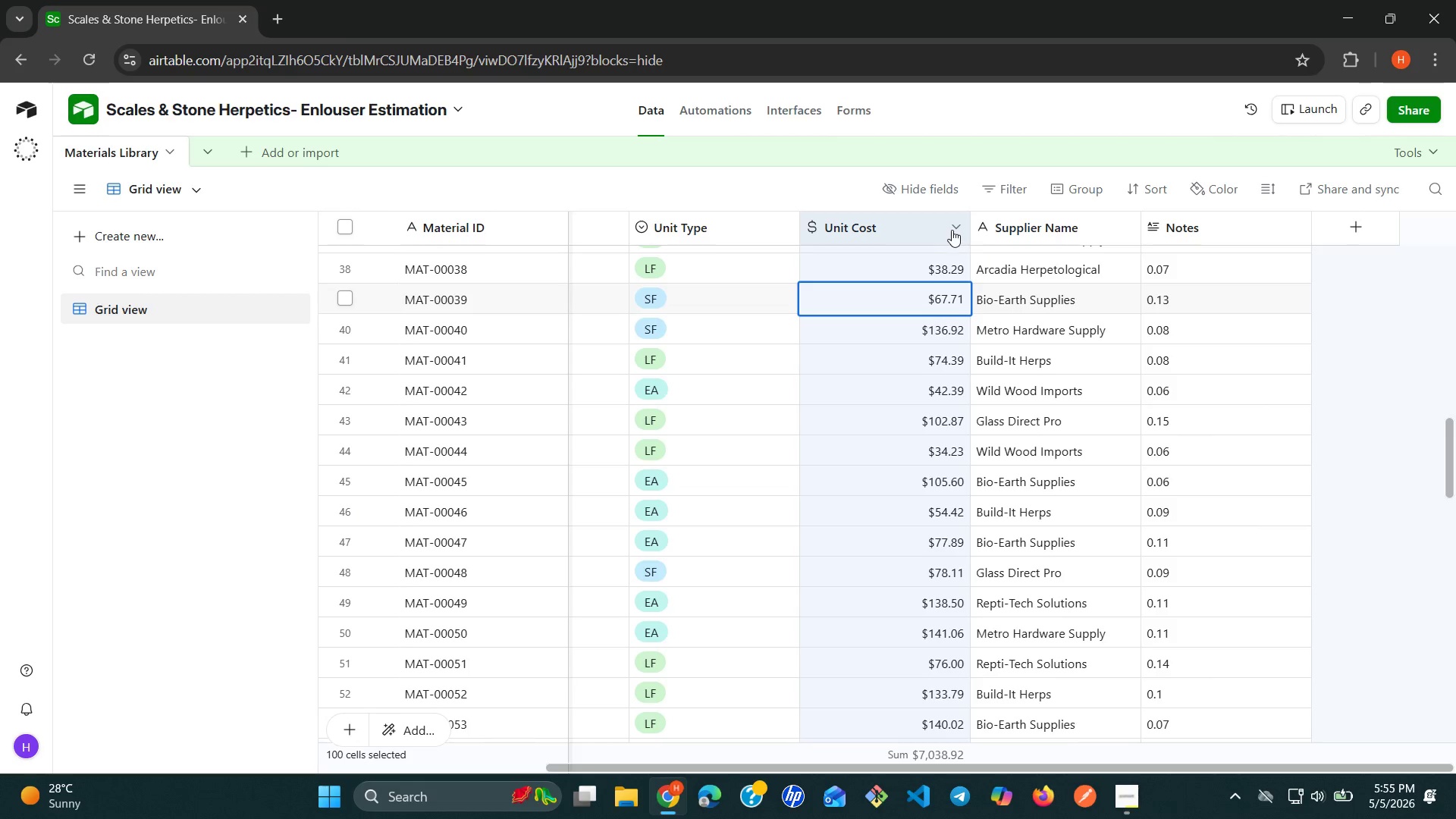 
left_click([952, 229])
 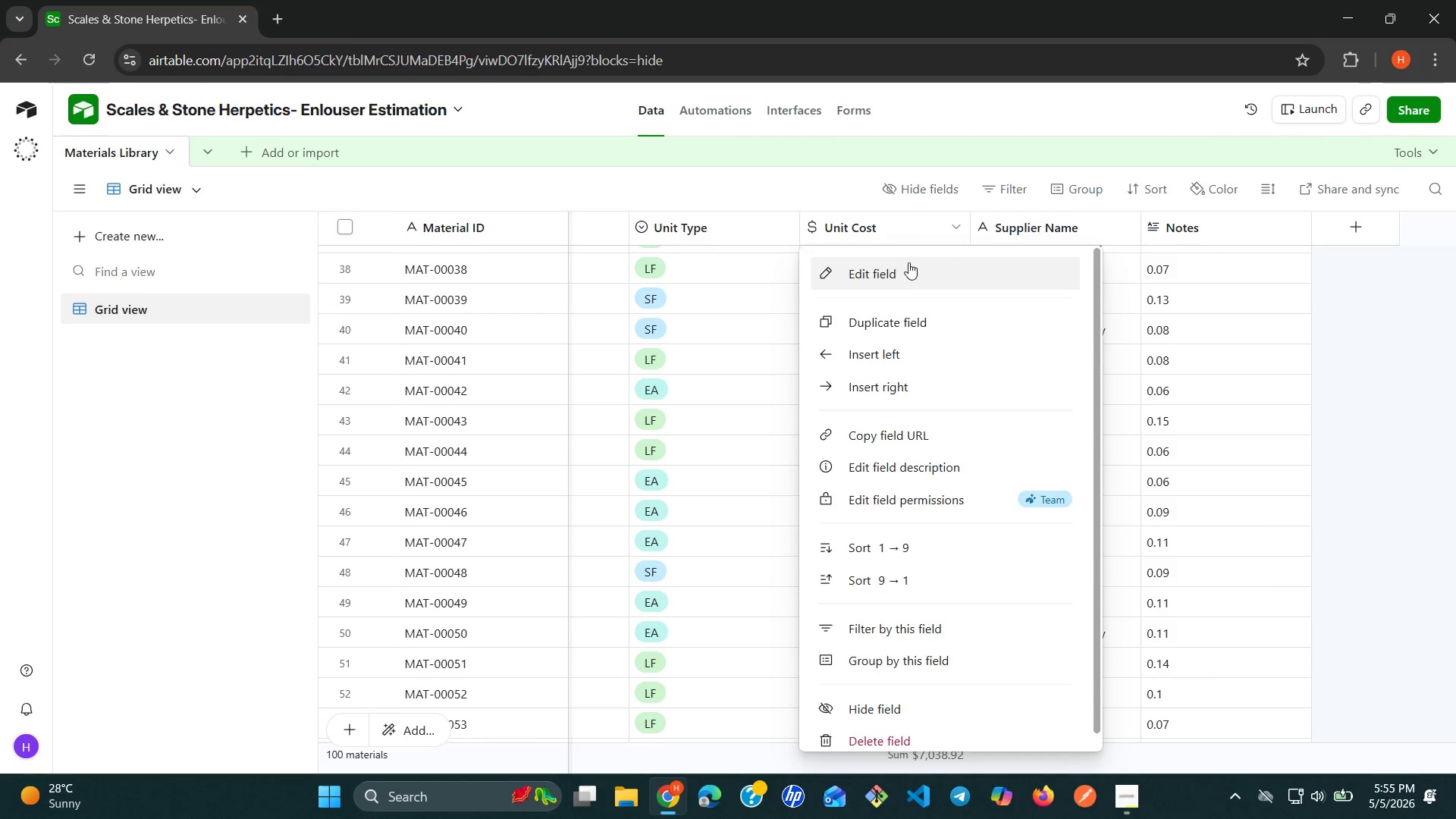 
left_click([899, 272])
 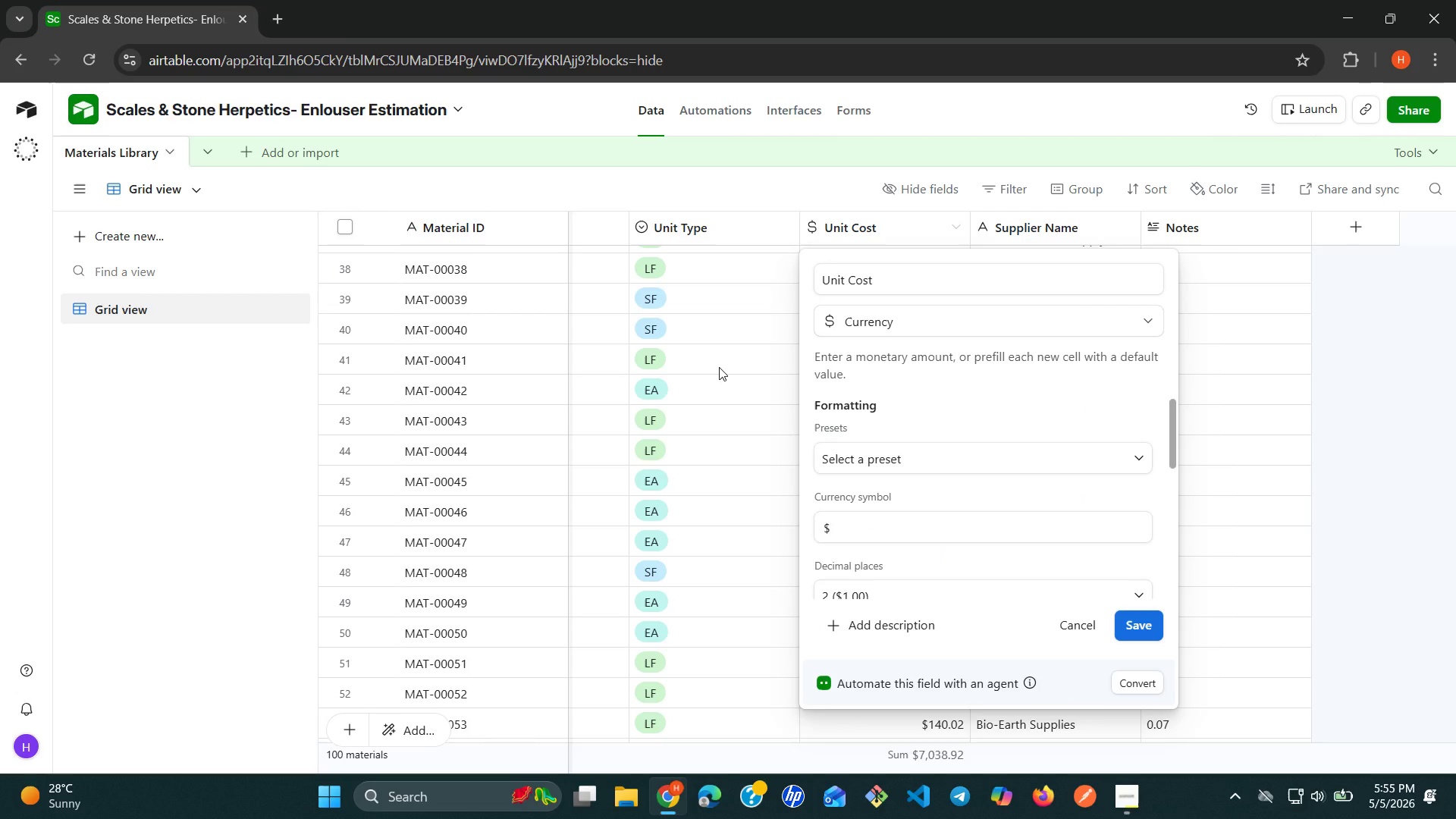 
left_click([733, 384])
 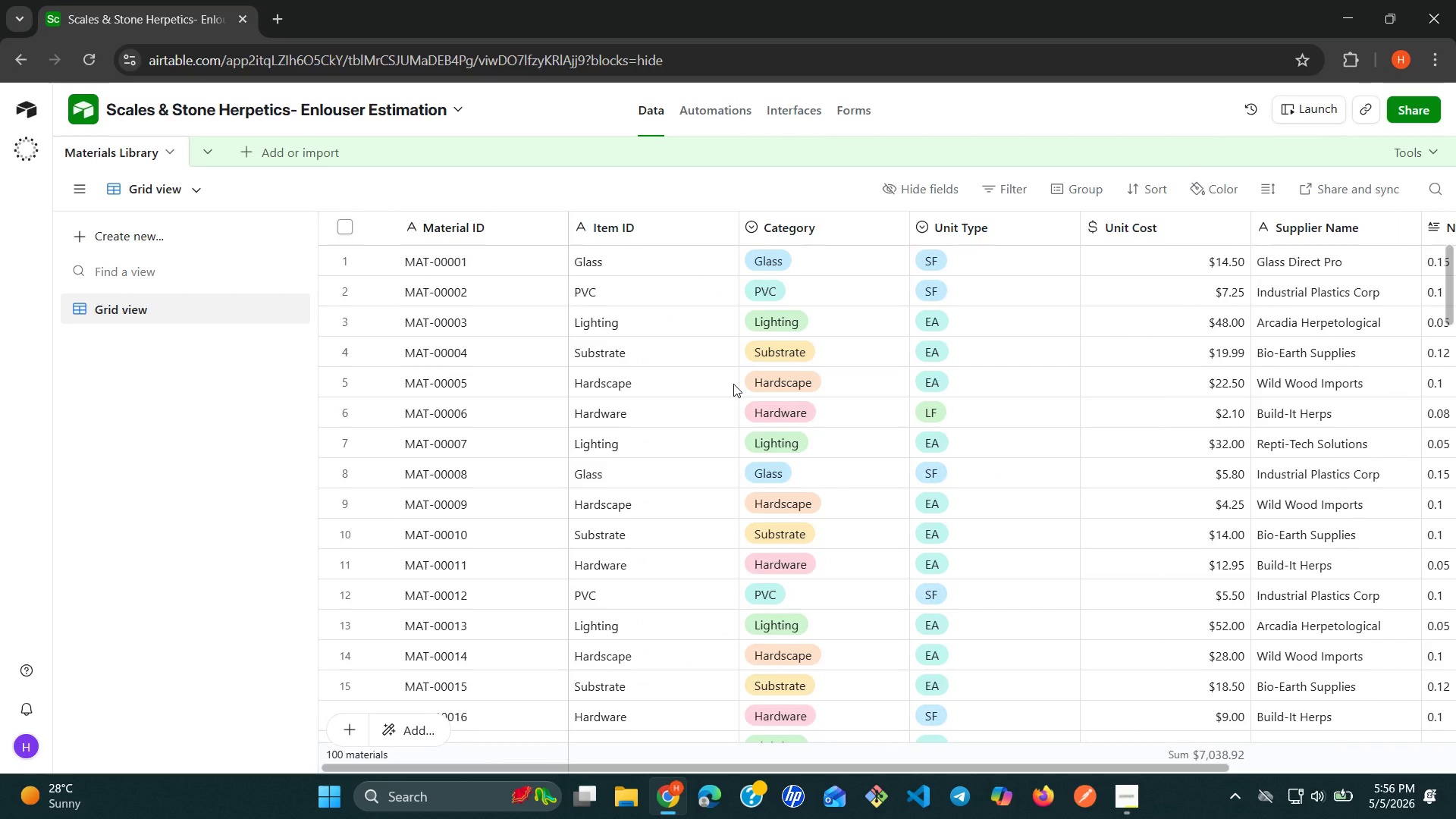 
wait(59.3)
 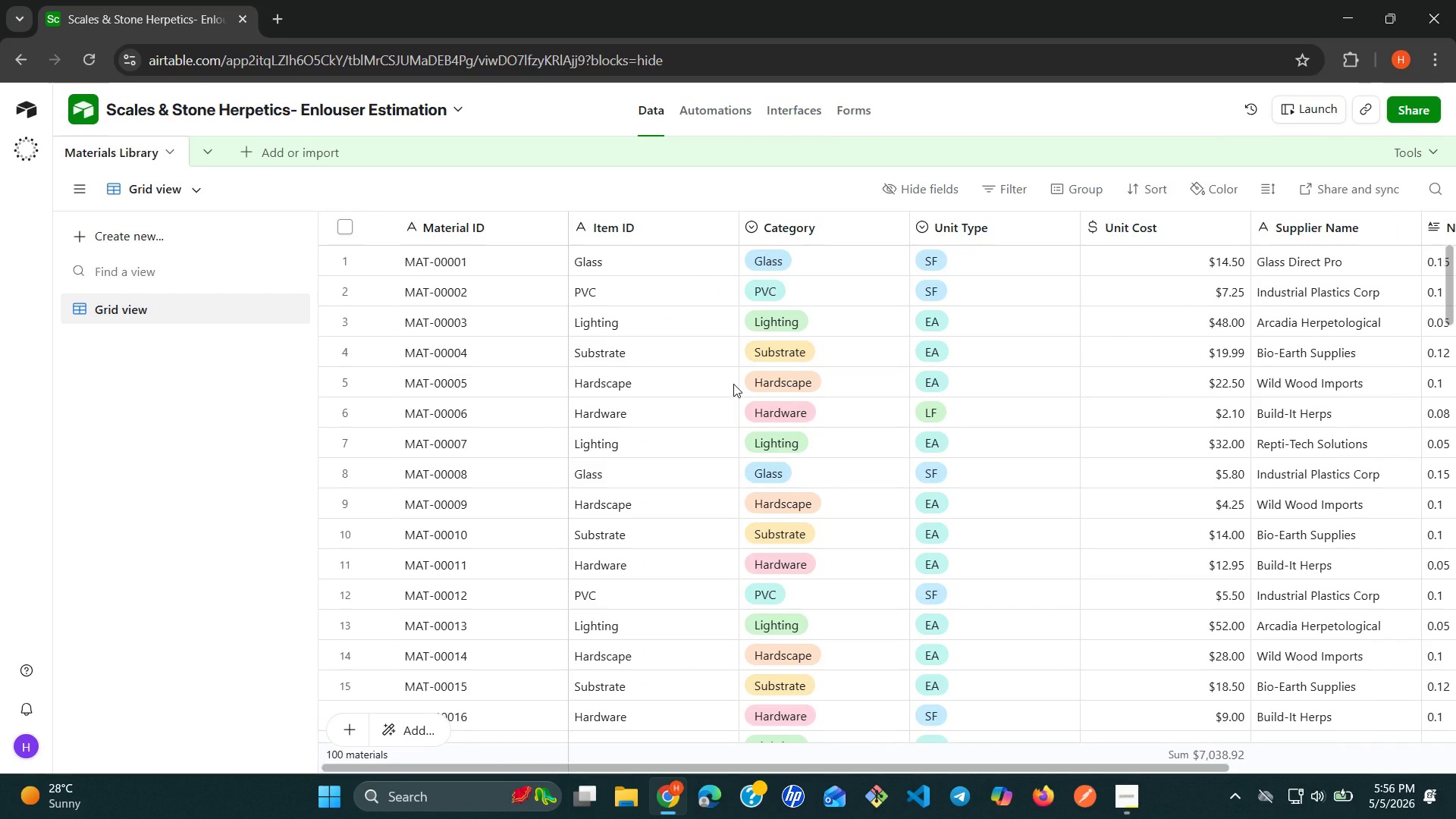 
left_click([207, 152])
 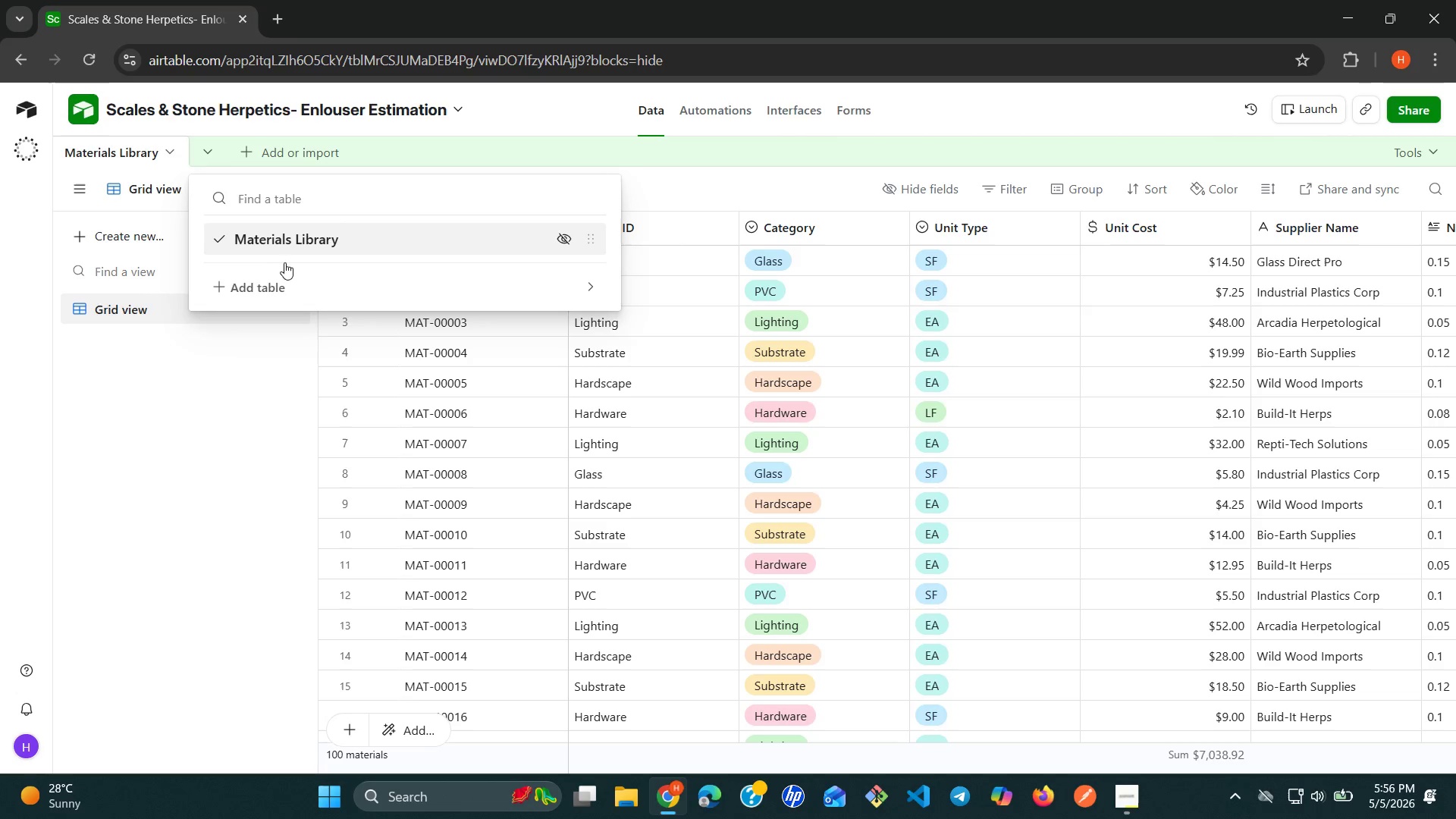 
left_click([266, 287])
 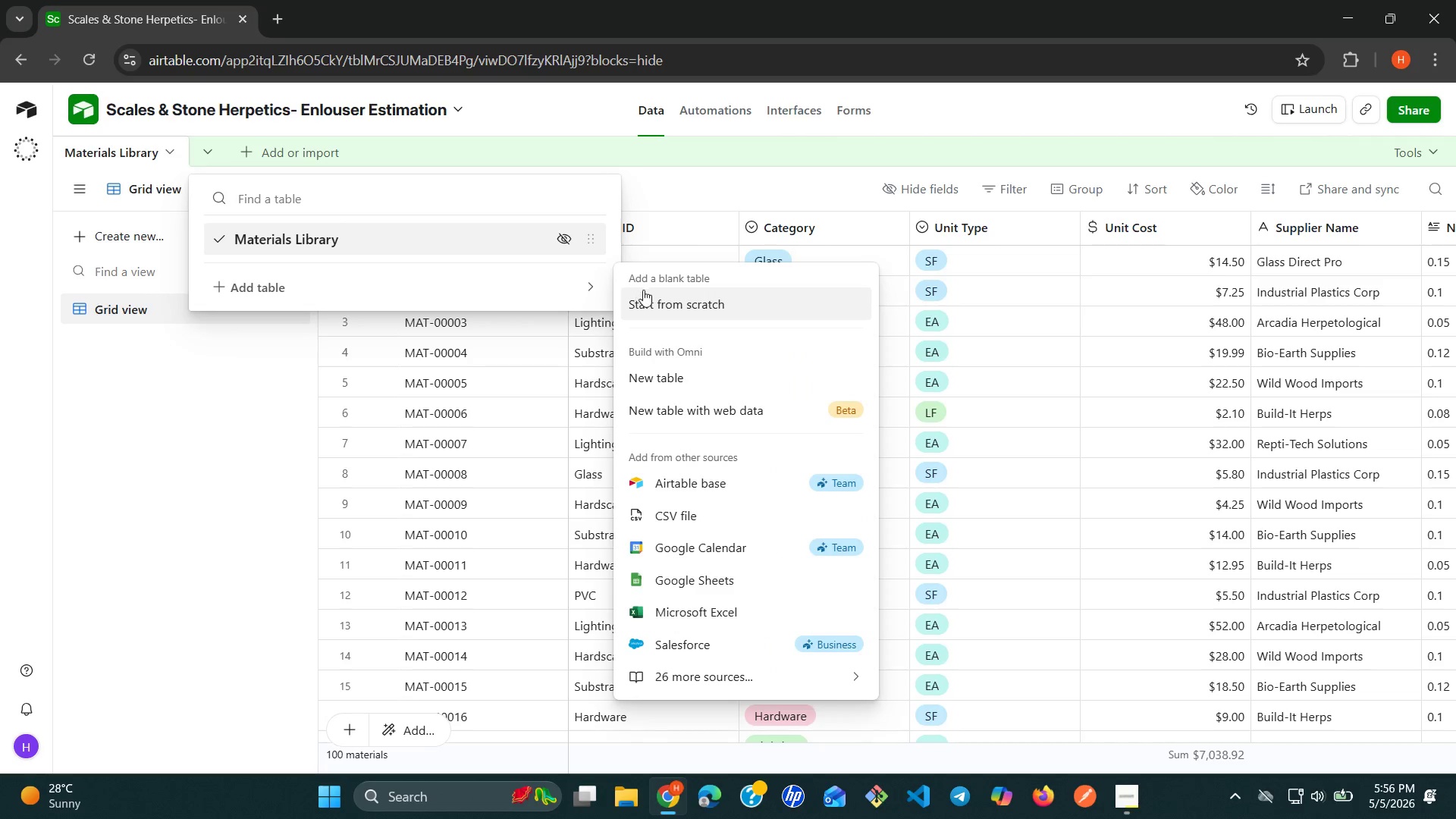 
left_click([647, 301])
 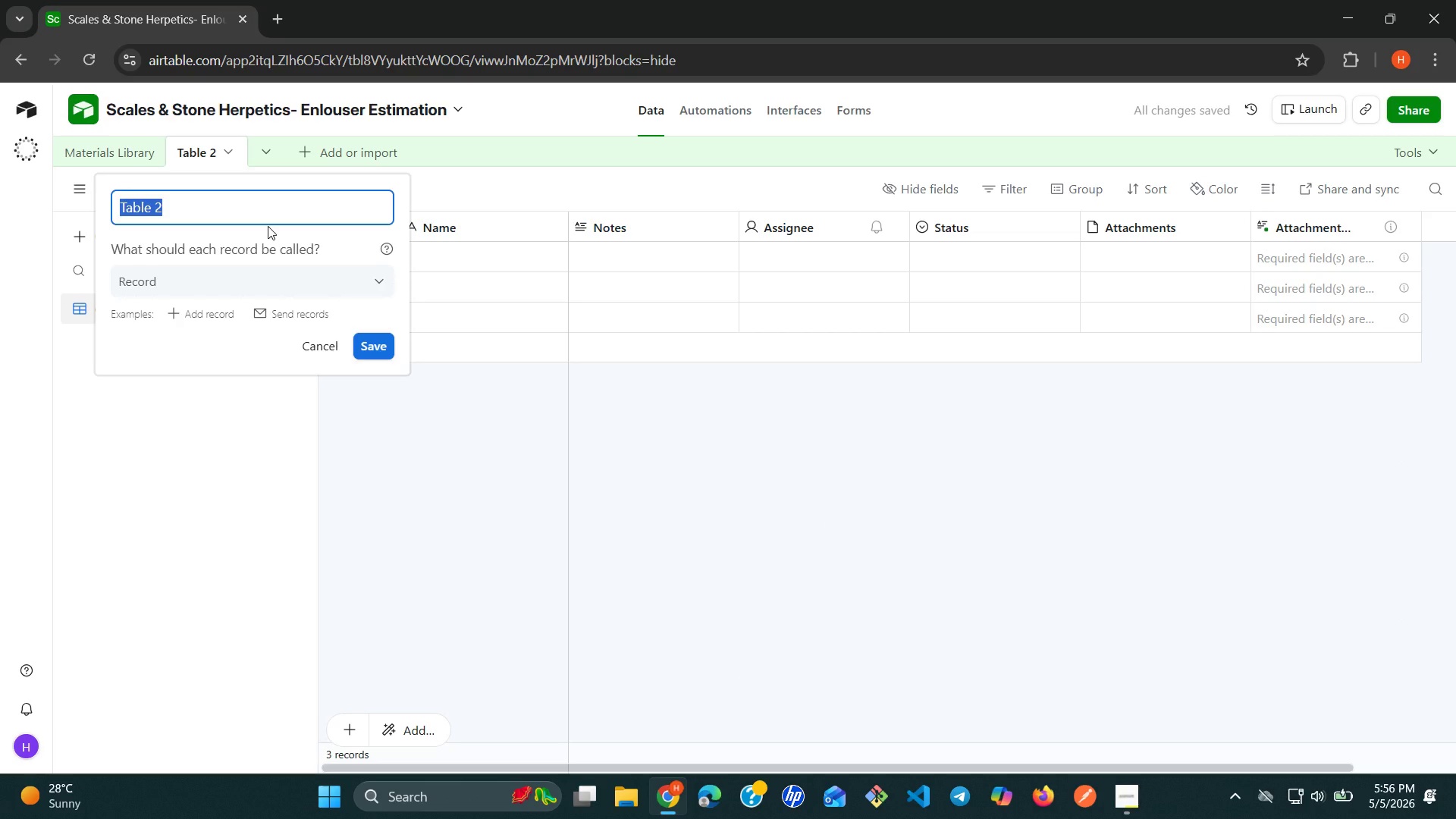 
wait(9.16)
 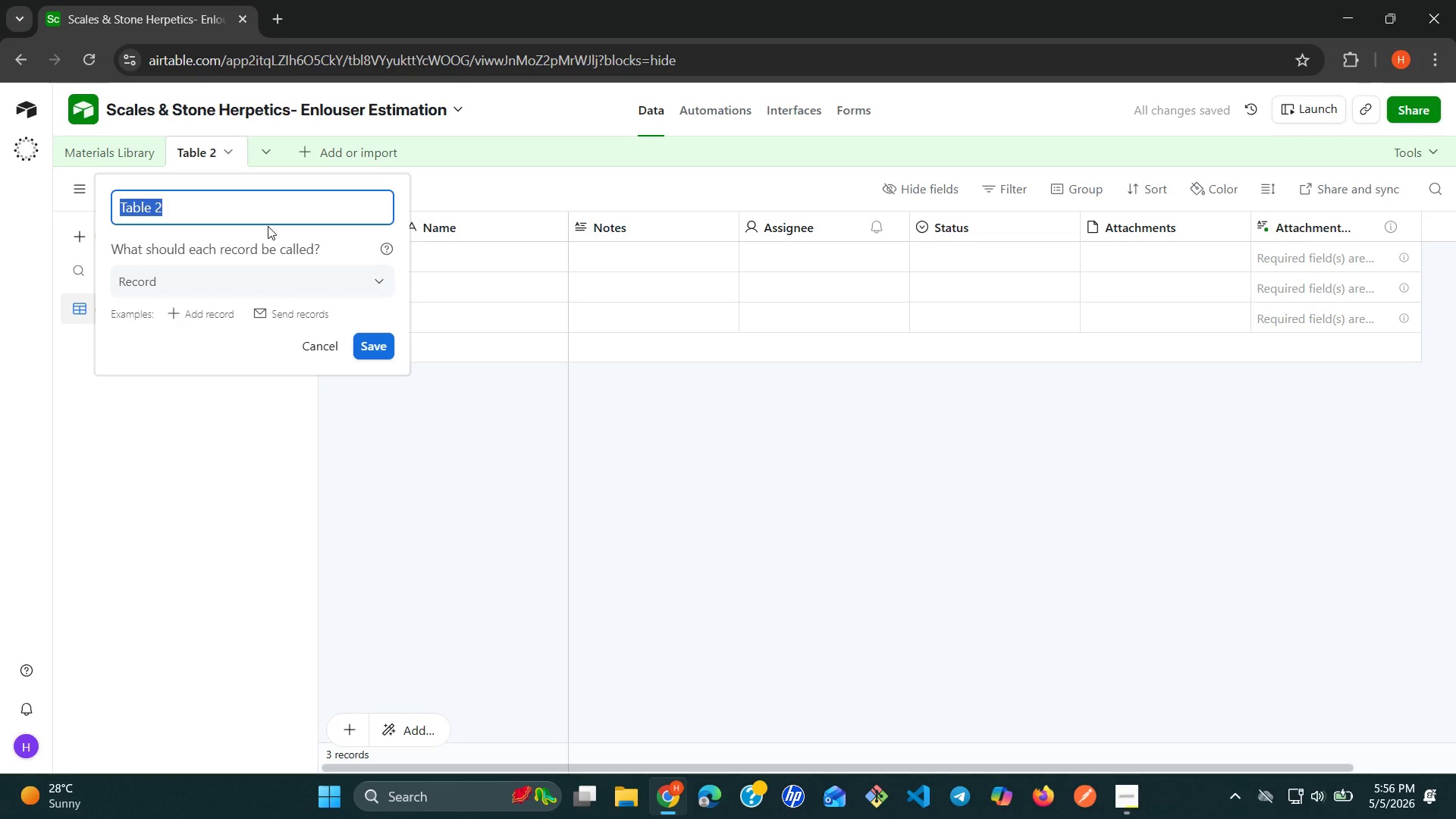 
type(Build Templates)
 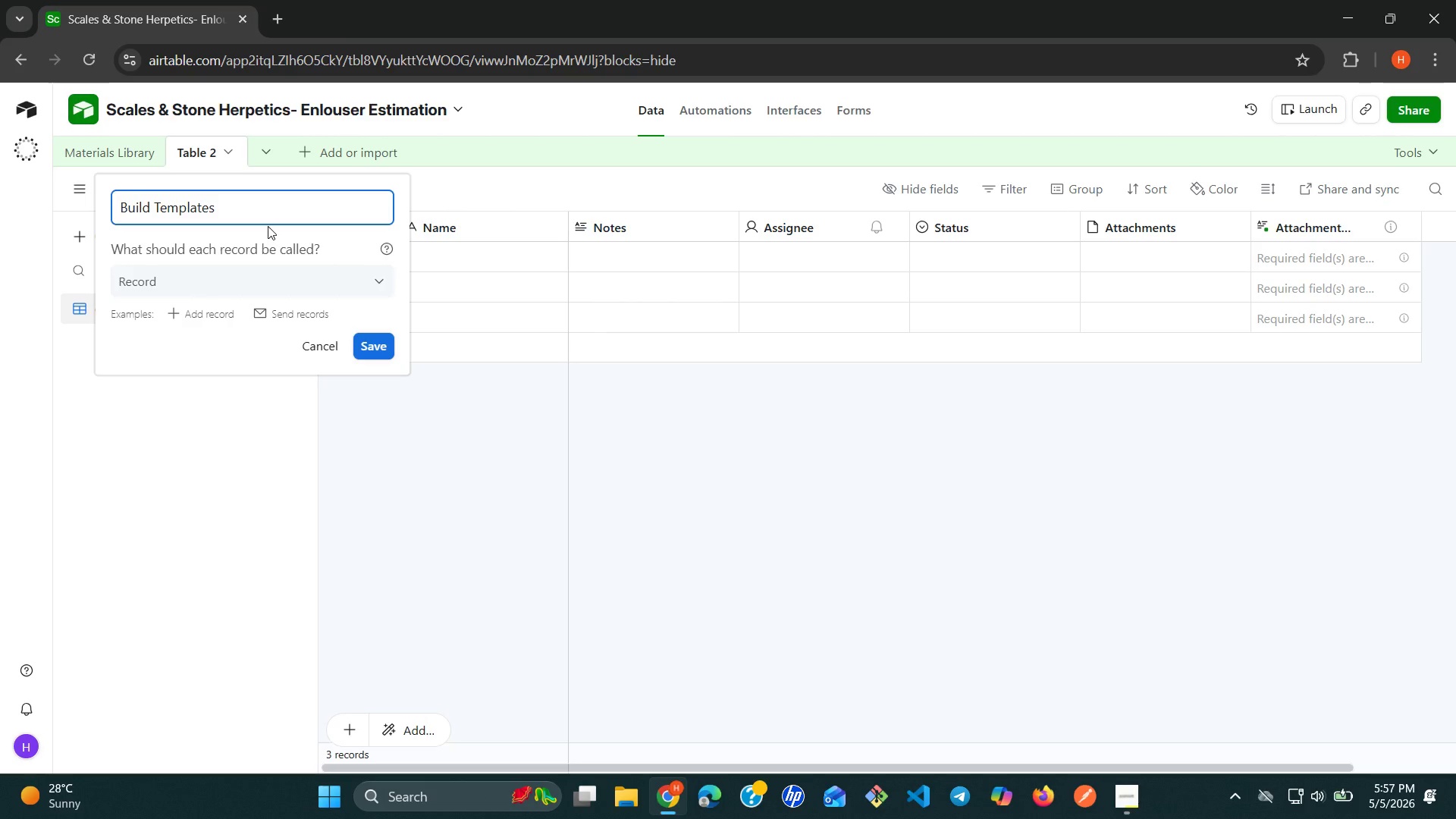 
wait(12.31)
 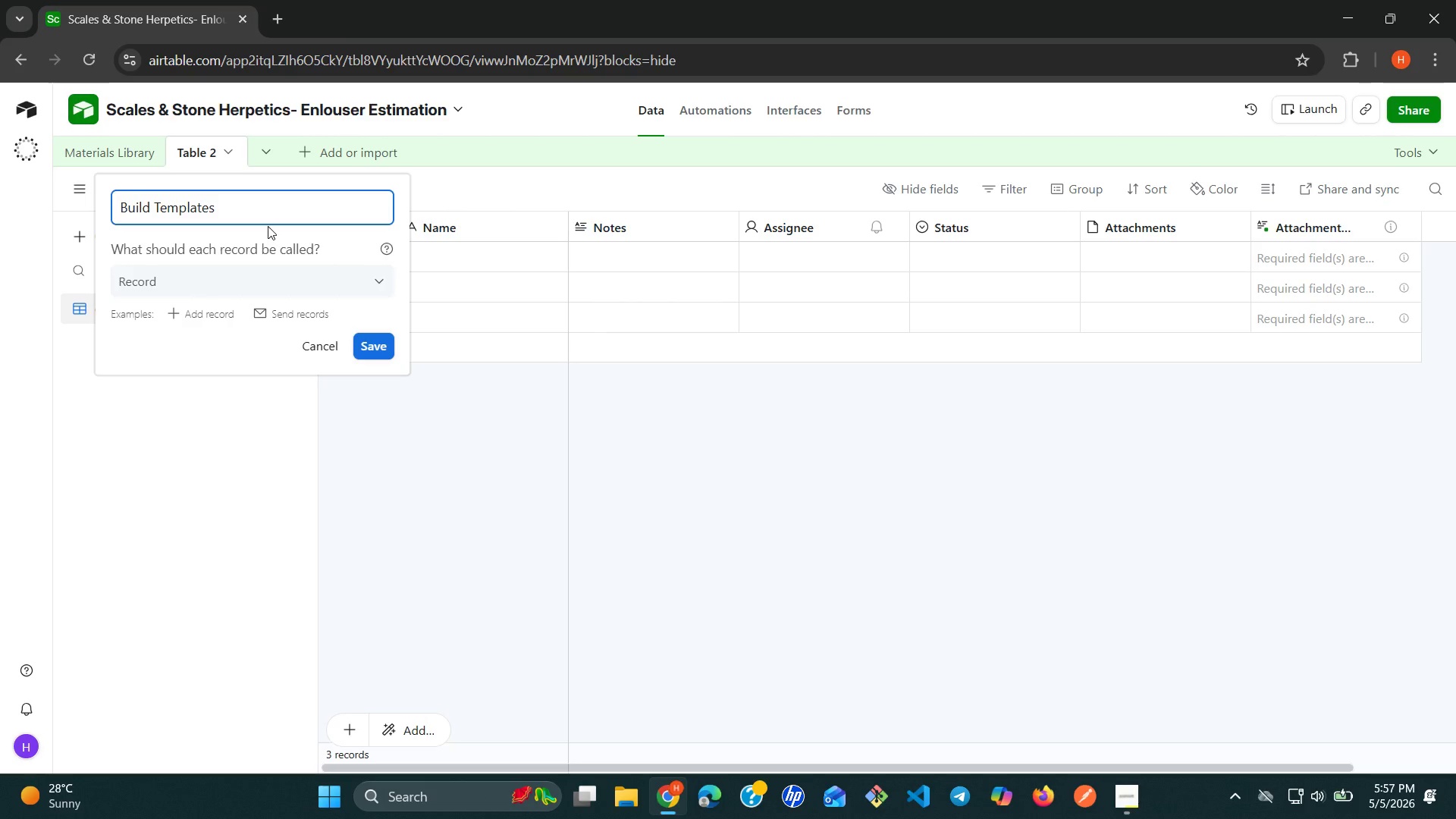 
left_click([374, 287])
 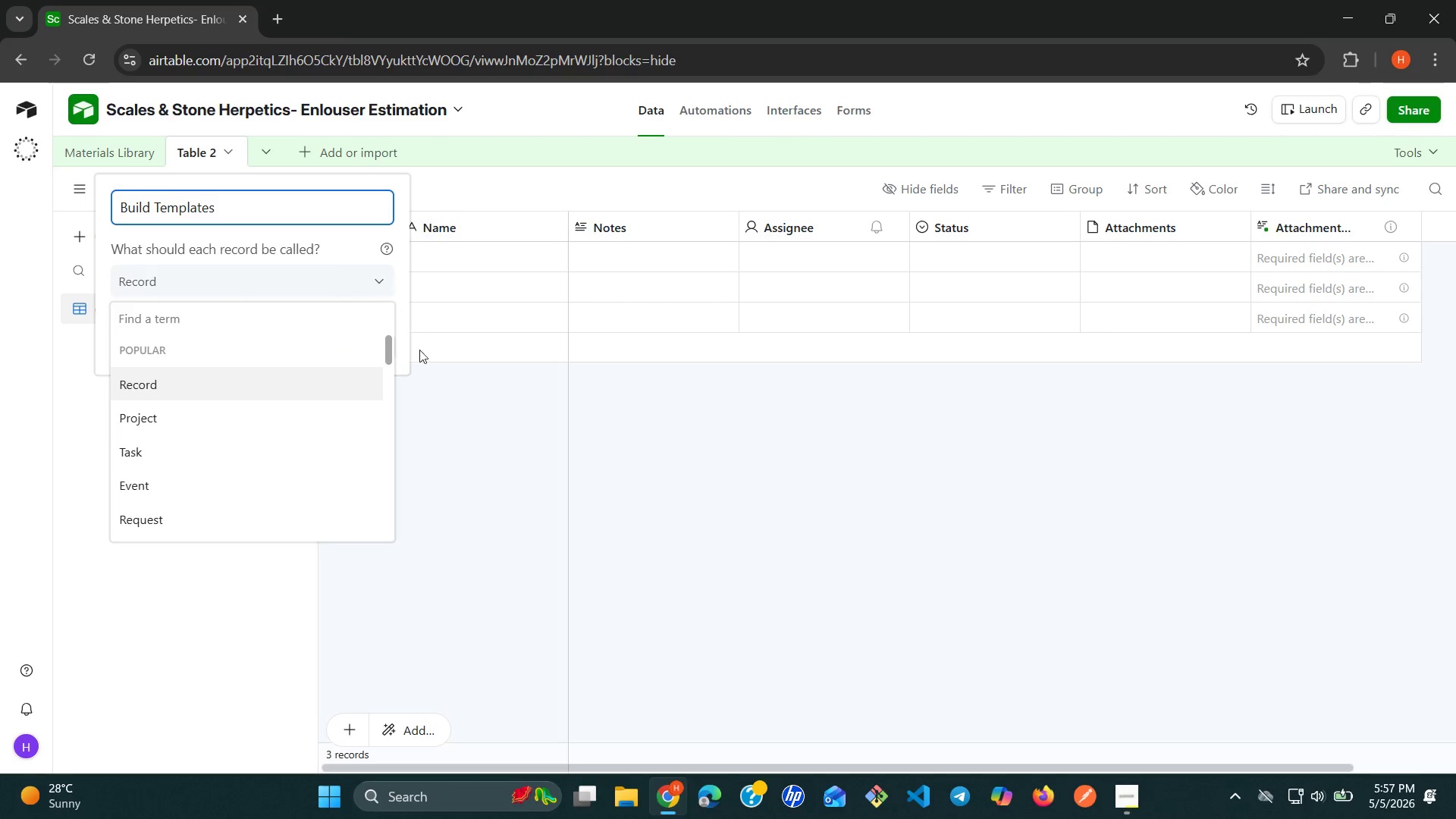 
left_click([462, 429])
 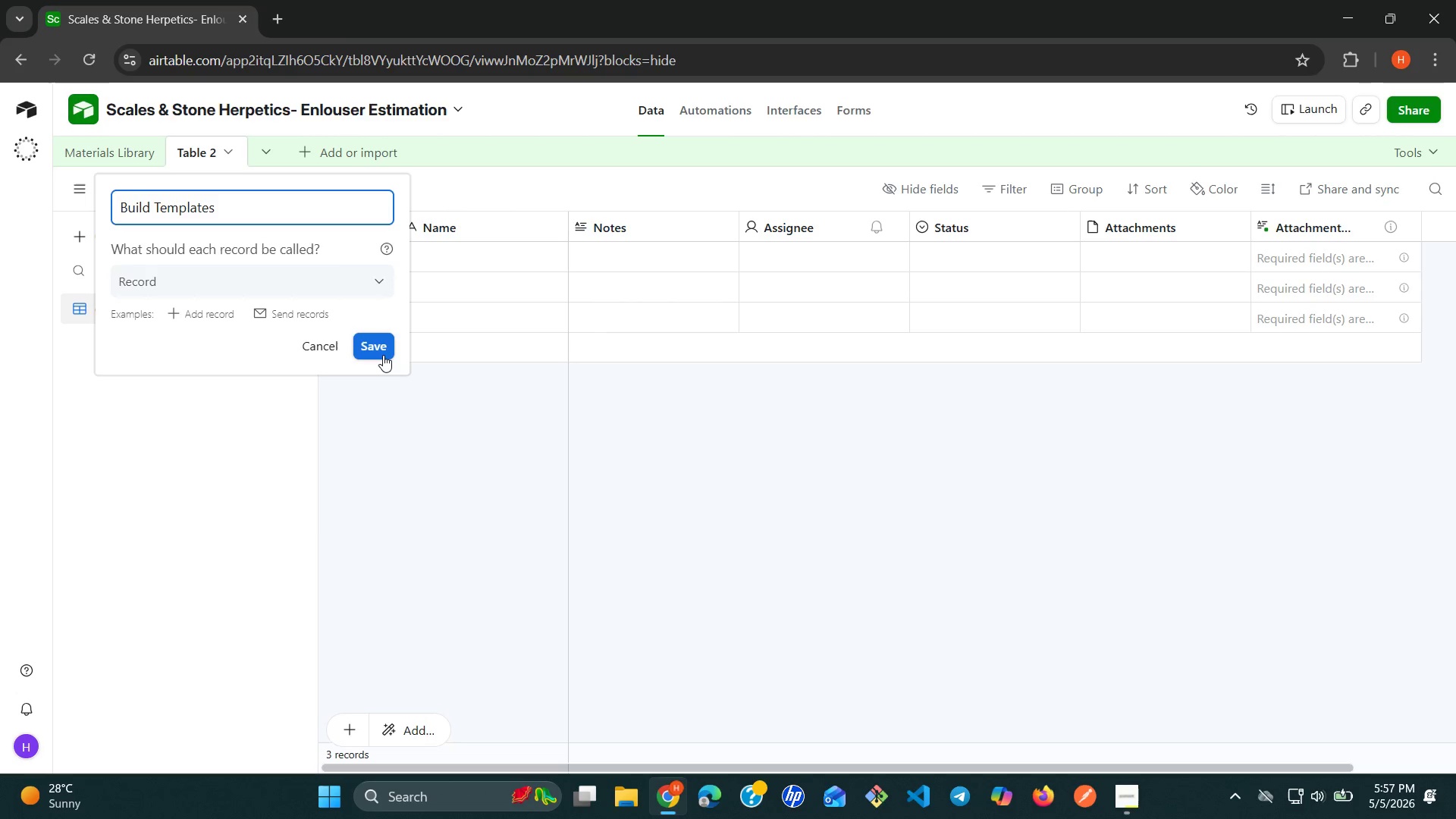 
left_click([381, 355])
 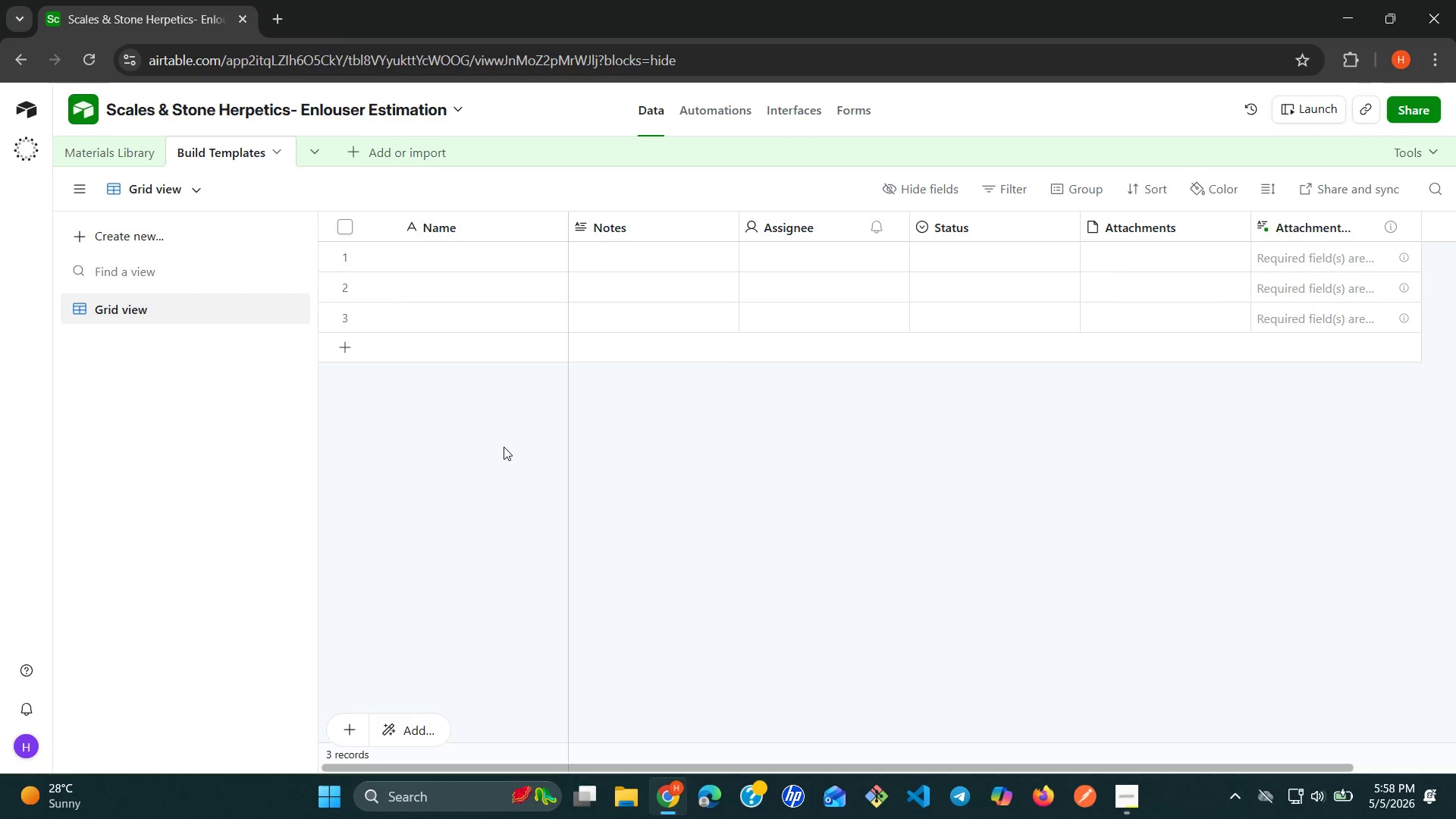 
wait(87.16)
 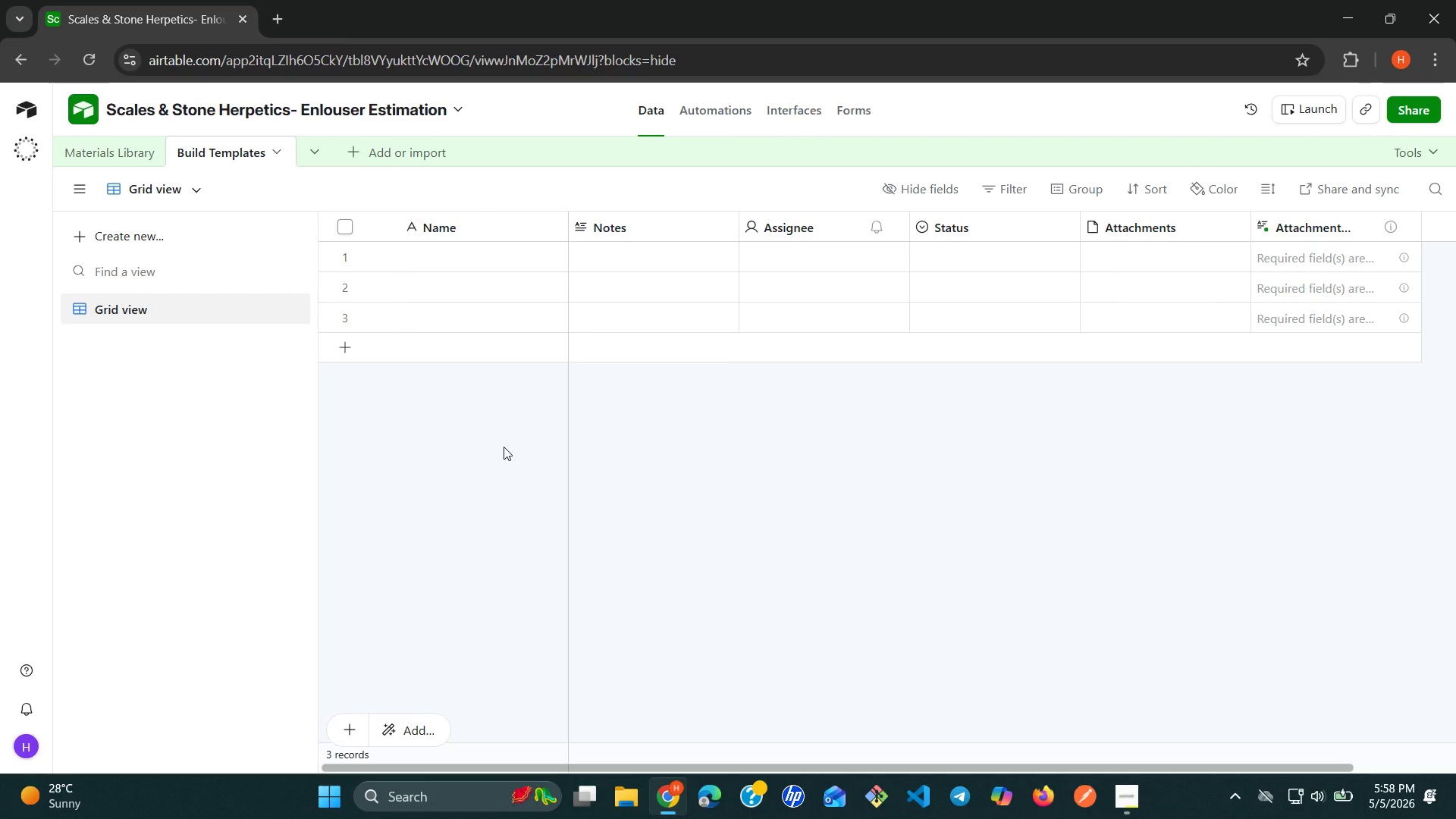 
left_click([453, 225])
 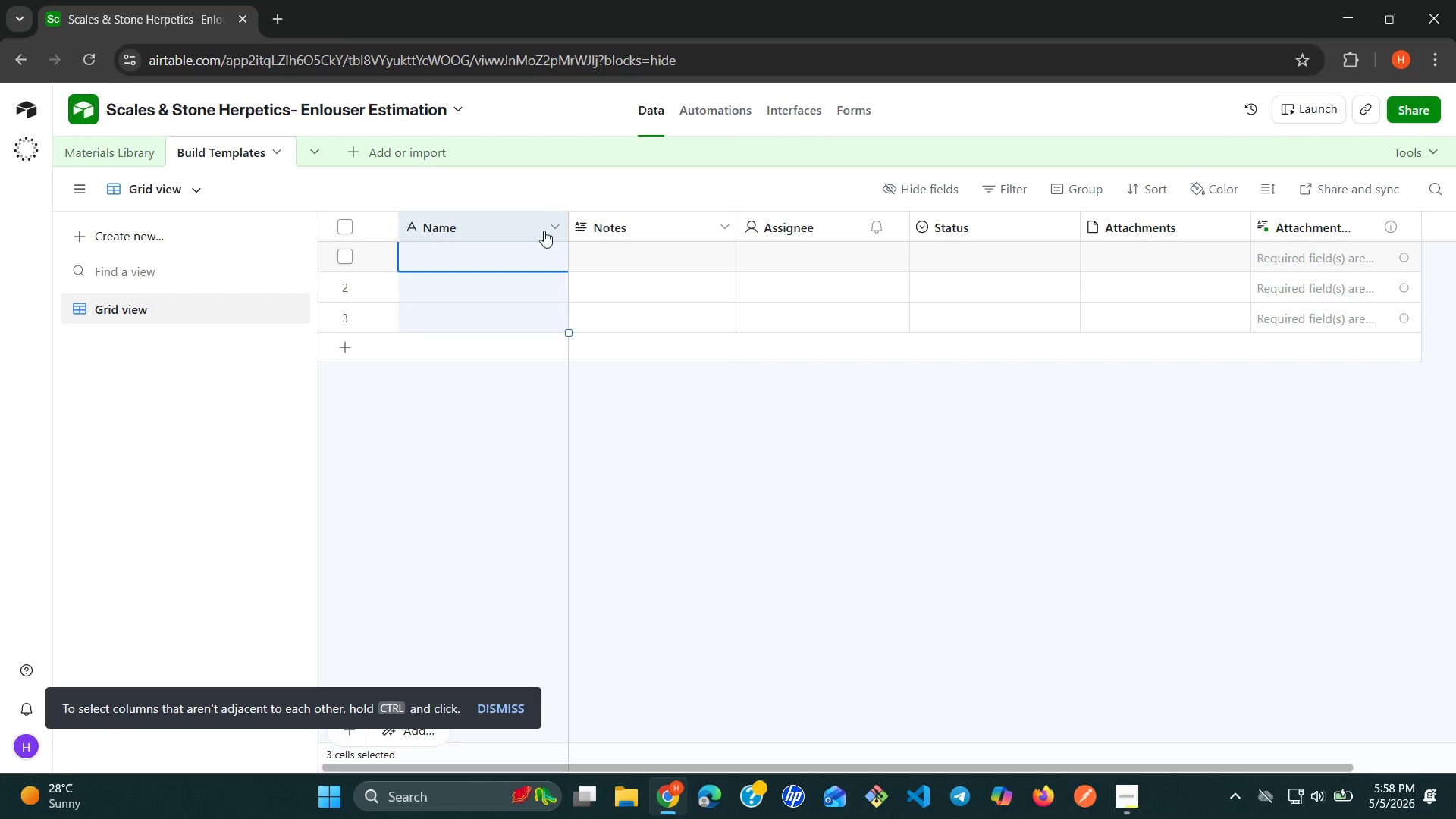 
left_click([542, 231])
 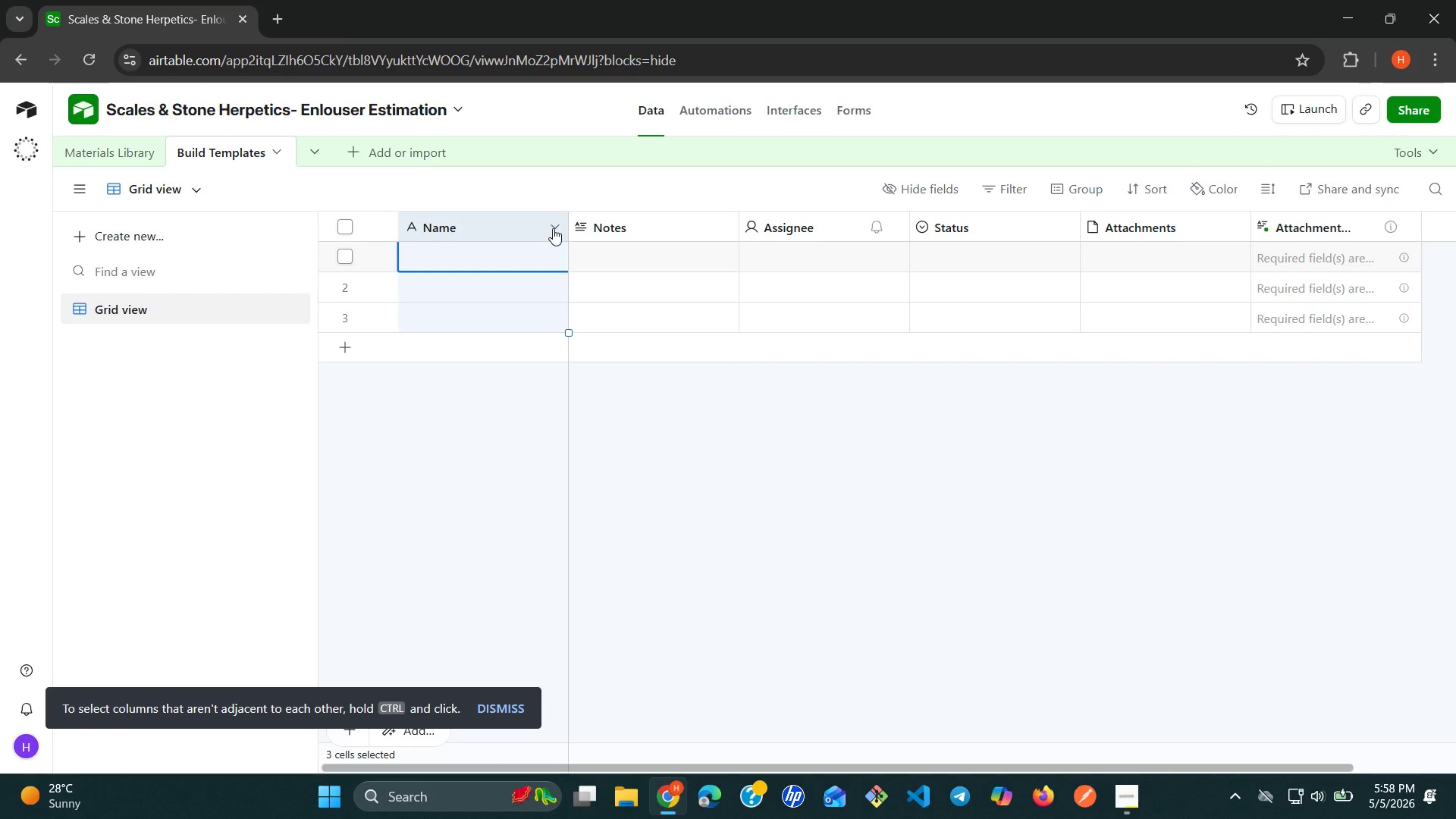 
left_click([553, 228])
 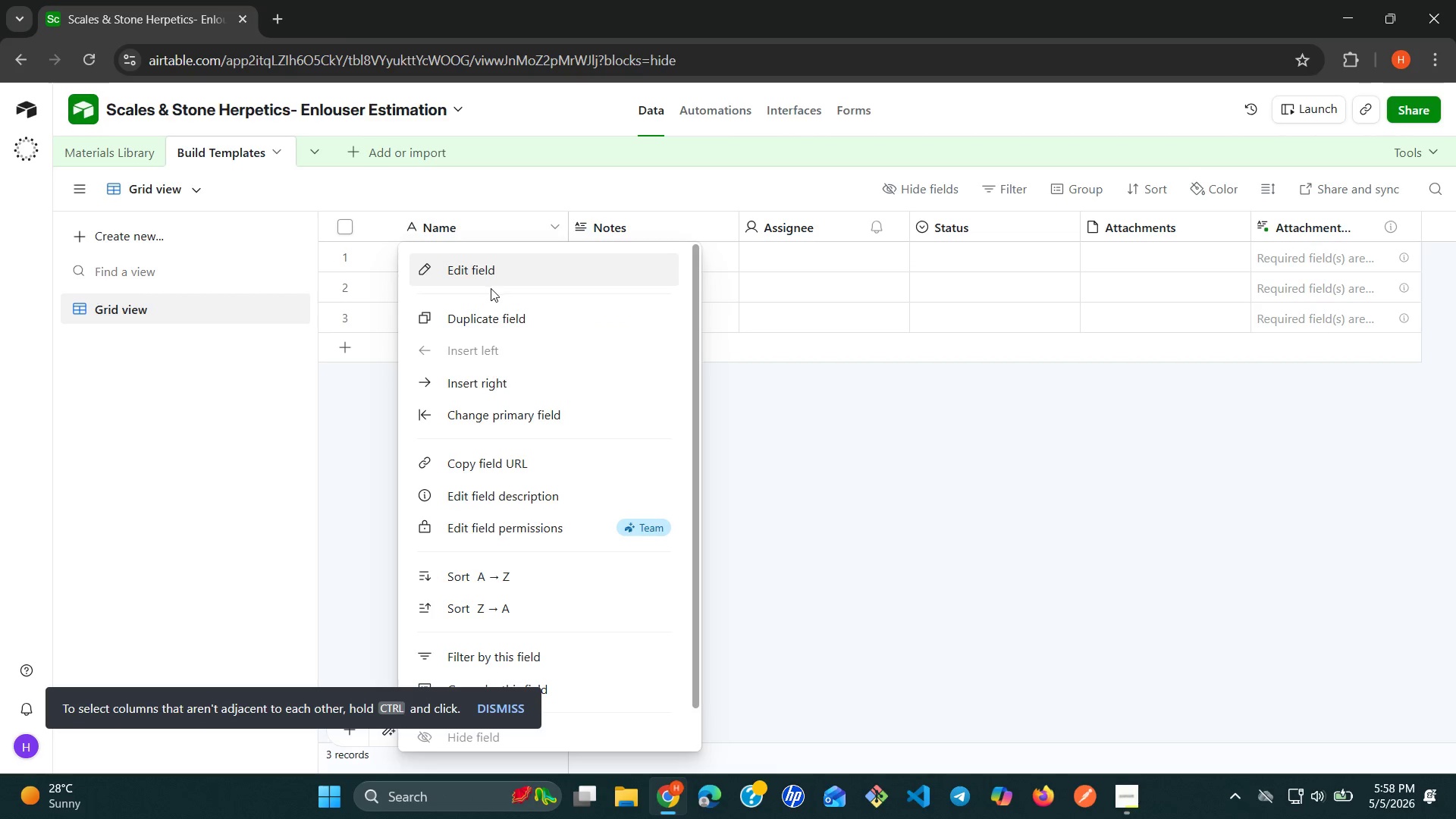 
left_click([489, 290])
 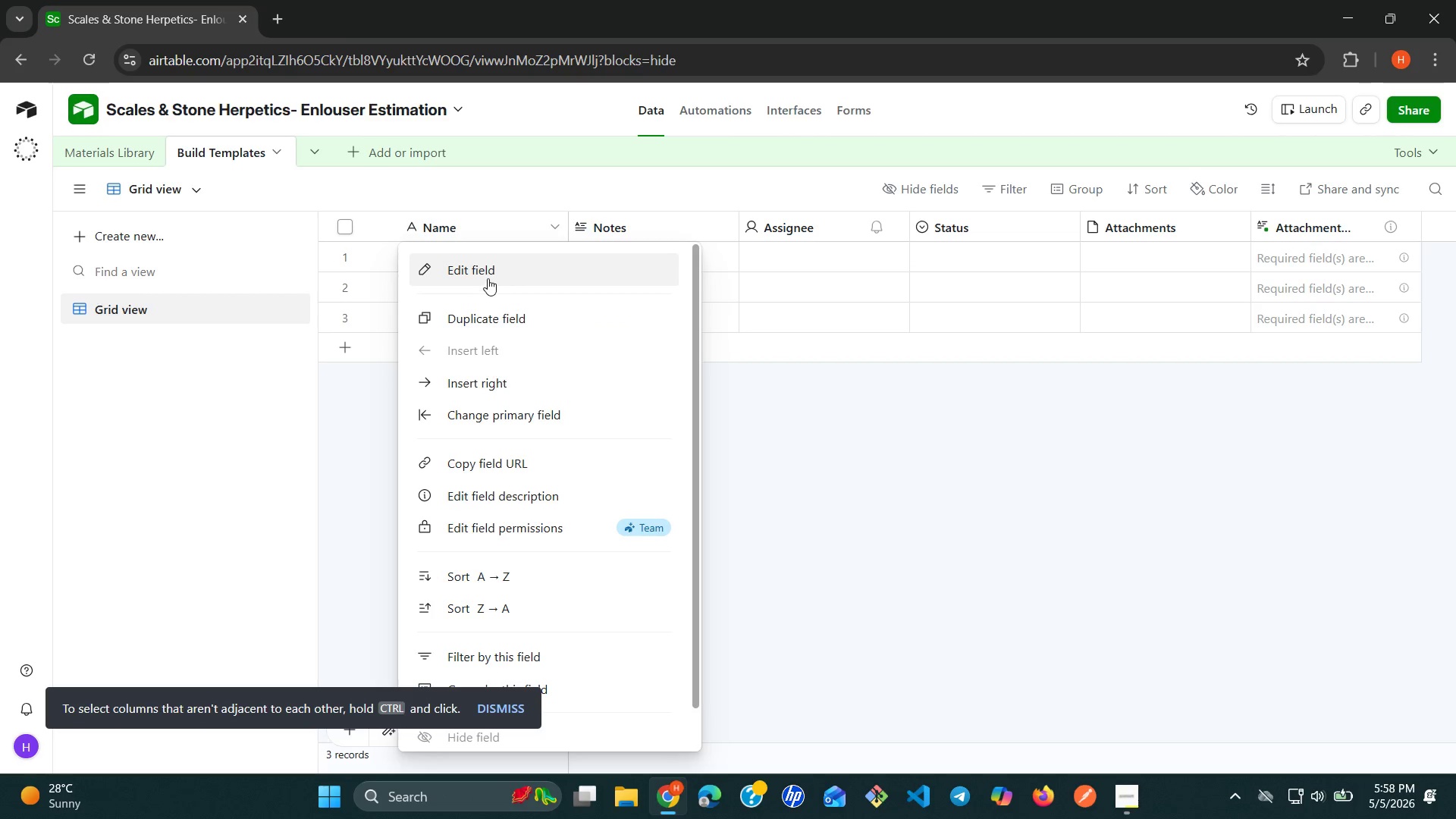 
left_click([485, 277])
 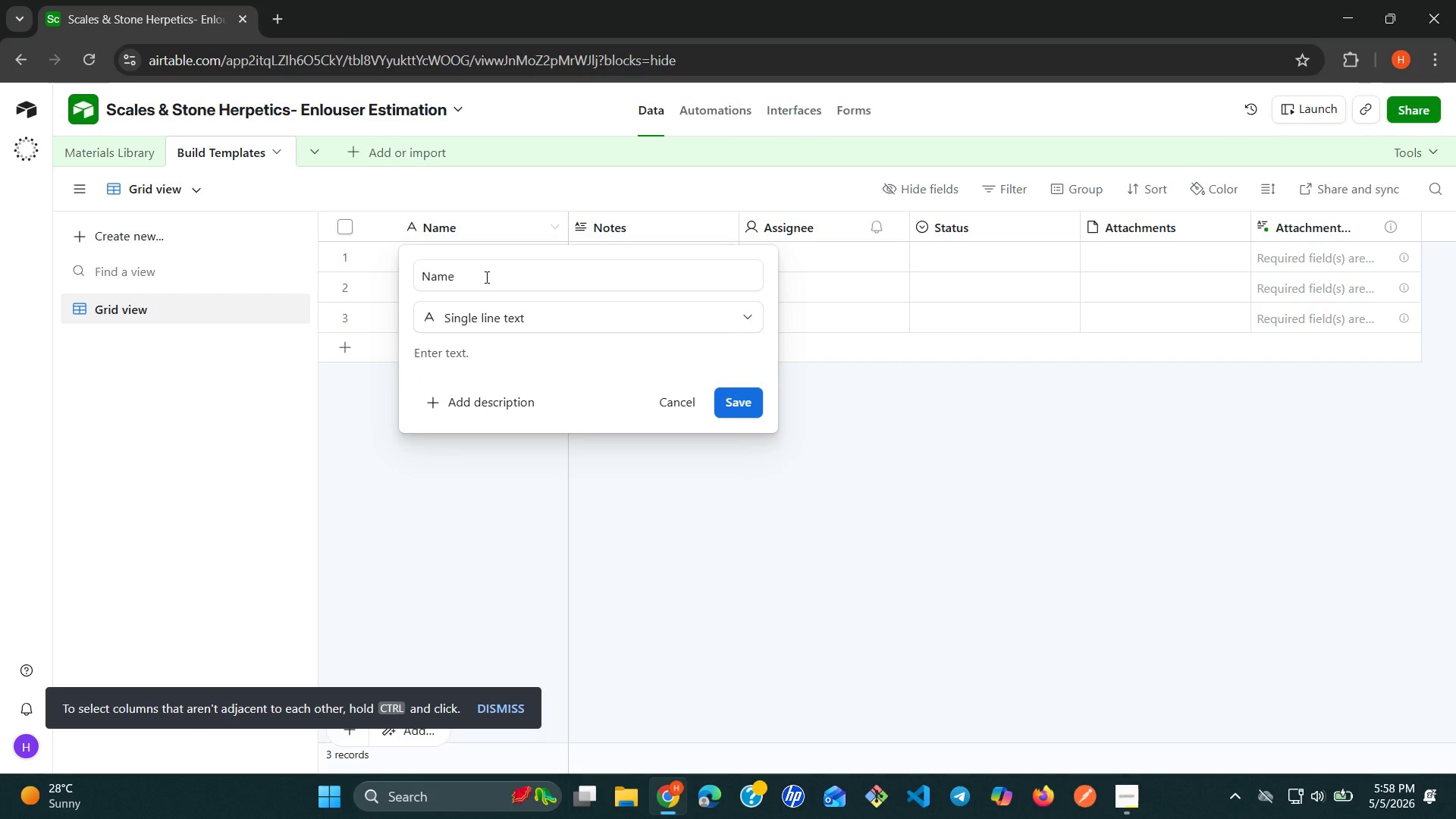 
double_click([485, 277])
 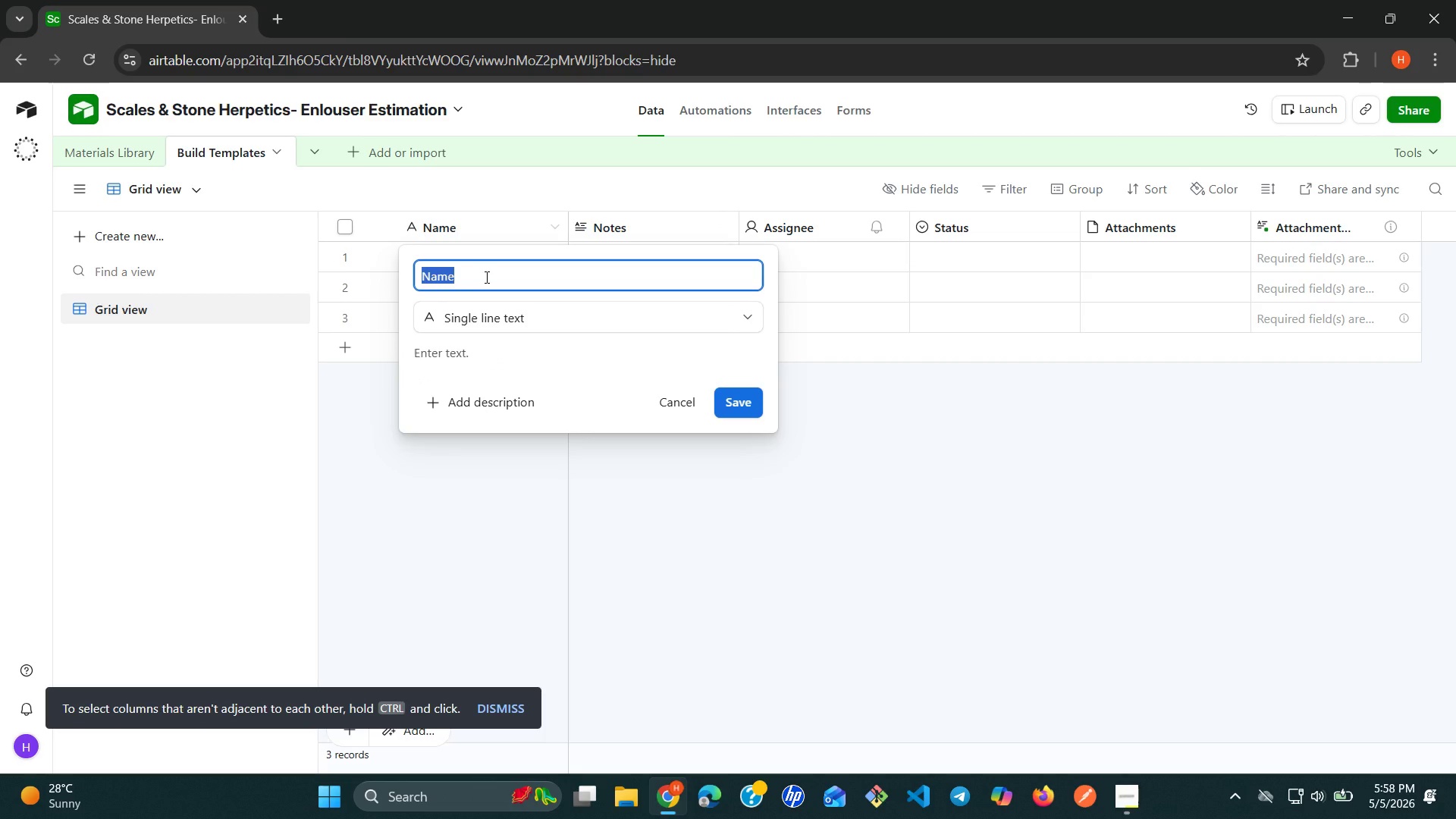 
type(Template Name)
 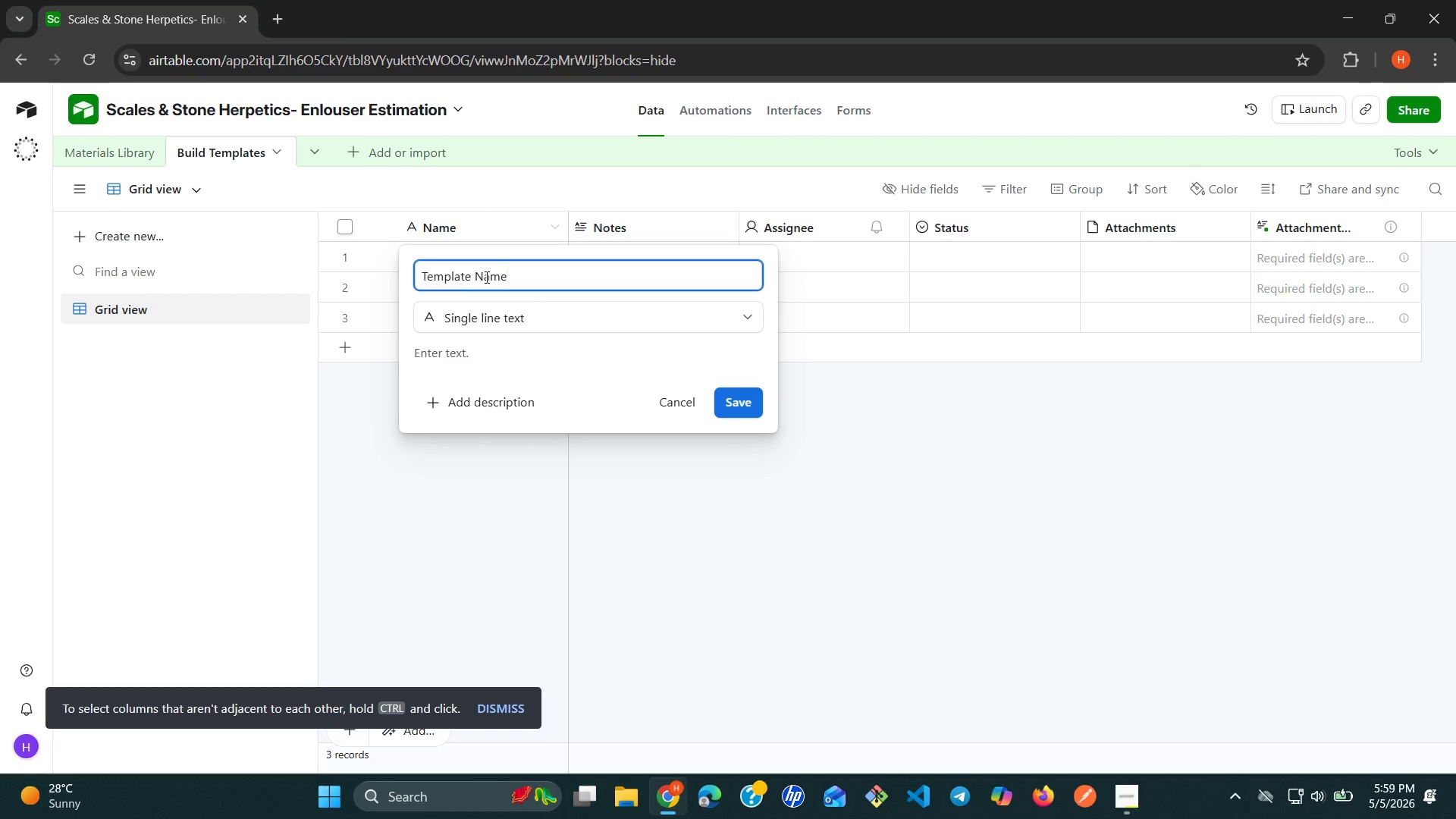 
wait(20.3)
 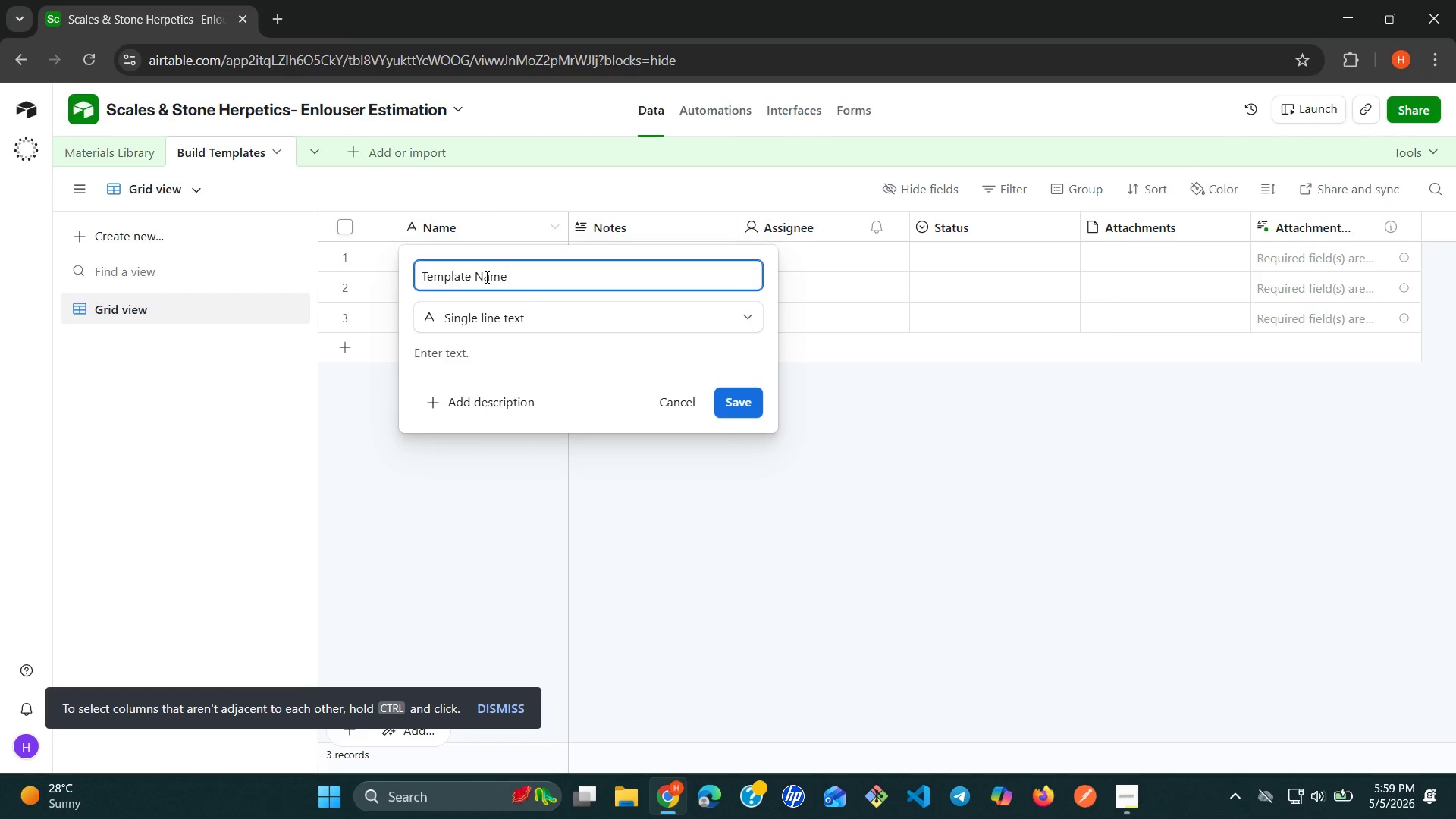 
left_click([757, 400])
 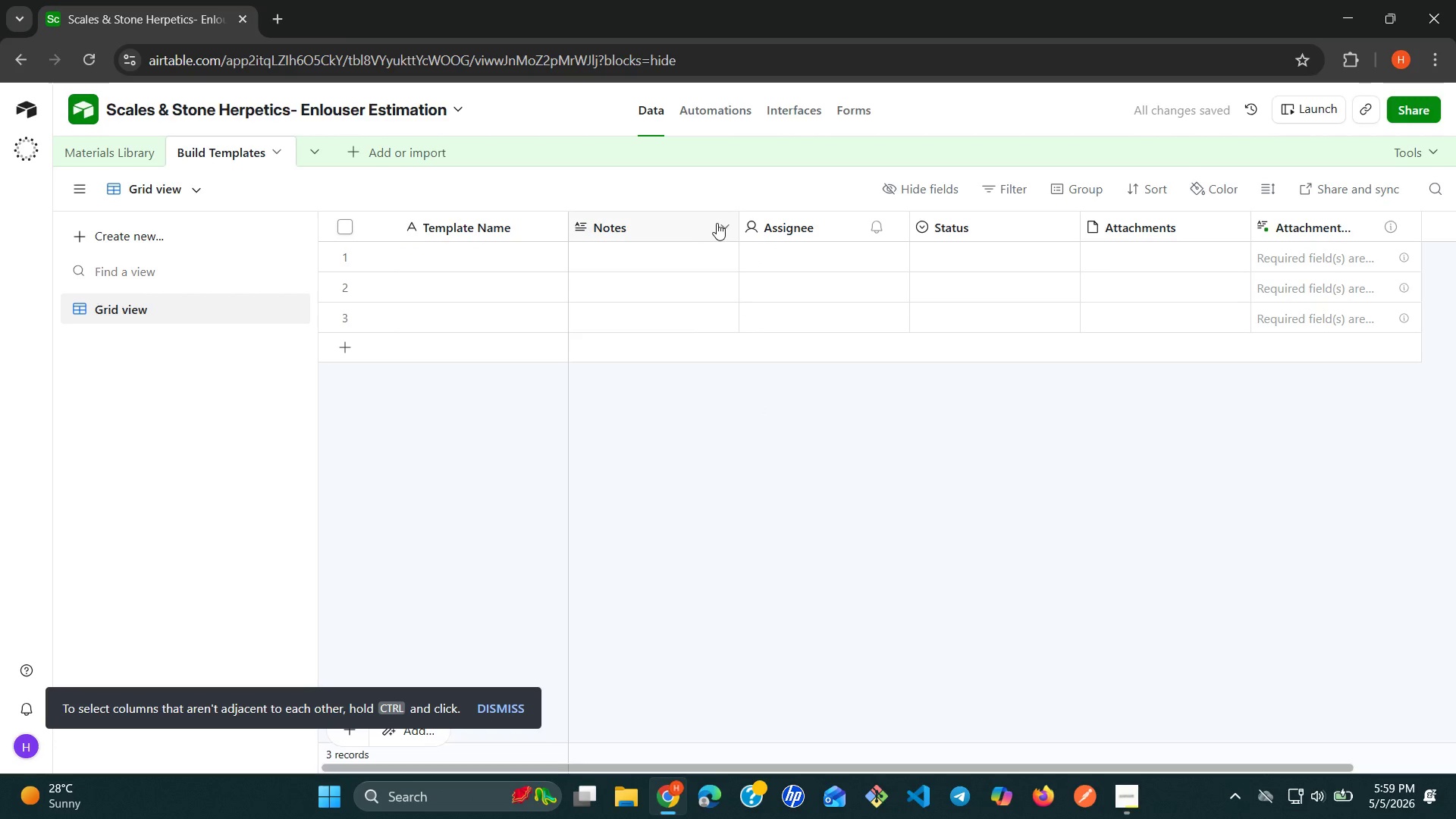 
left_click([717, 223])
 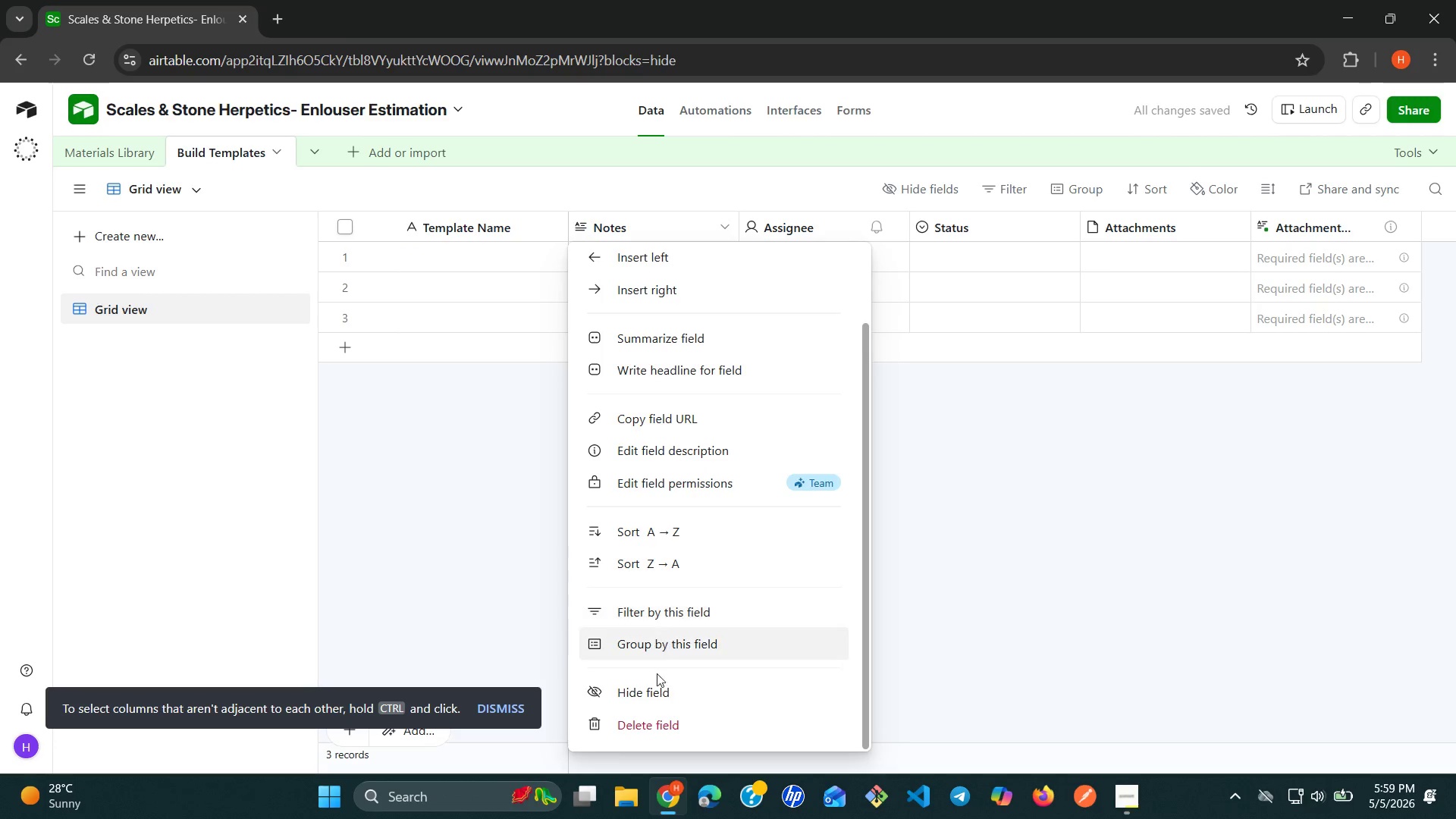 
left_click([654, 733])
 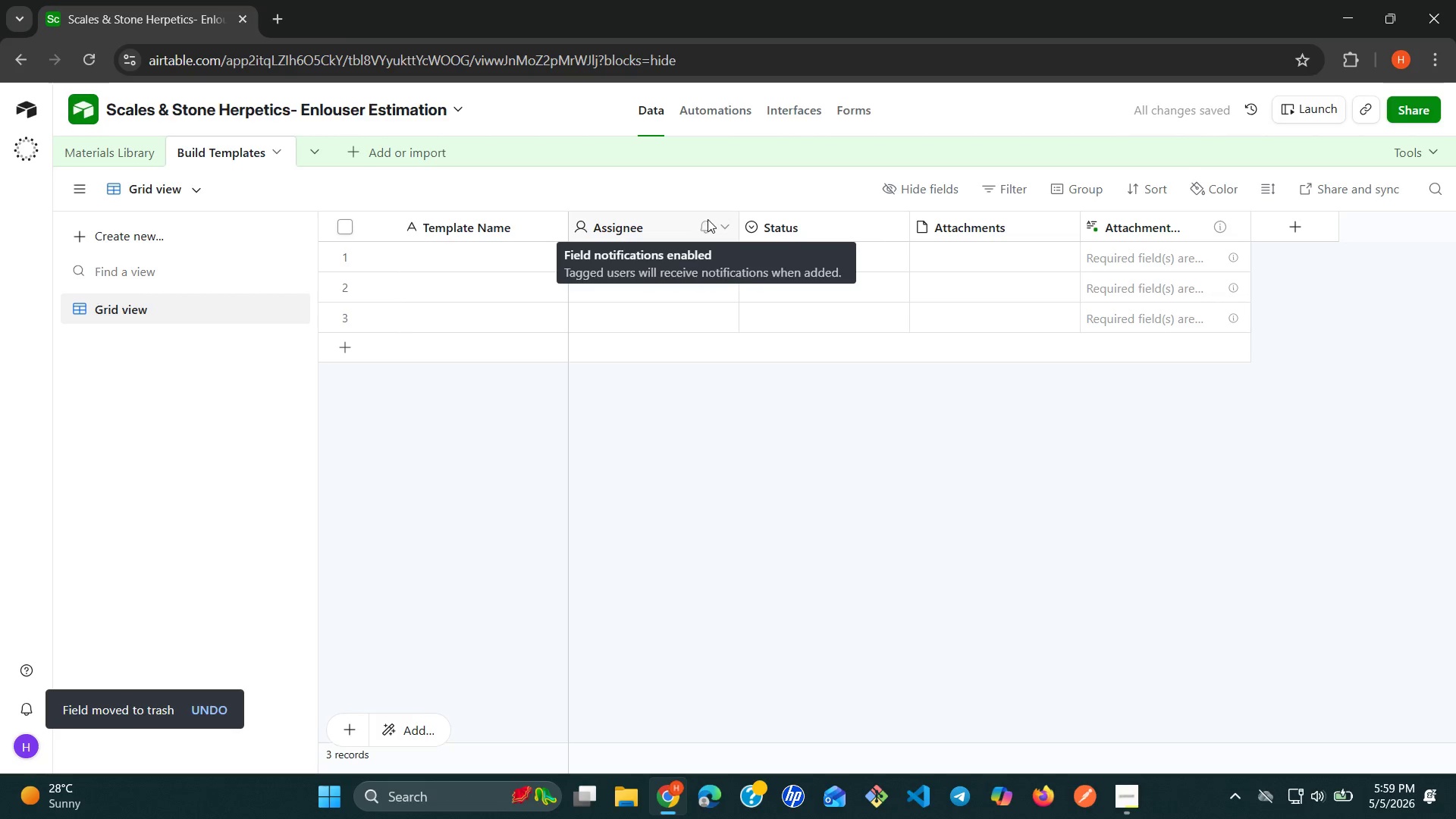 
left_click([720, 224])
 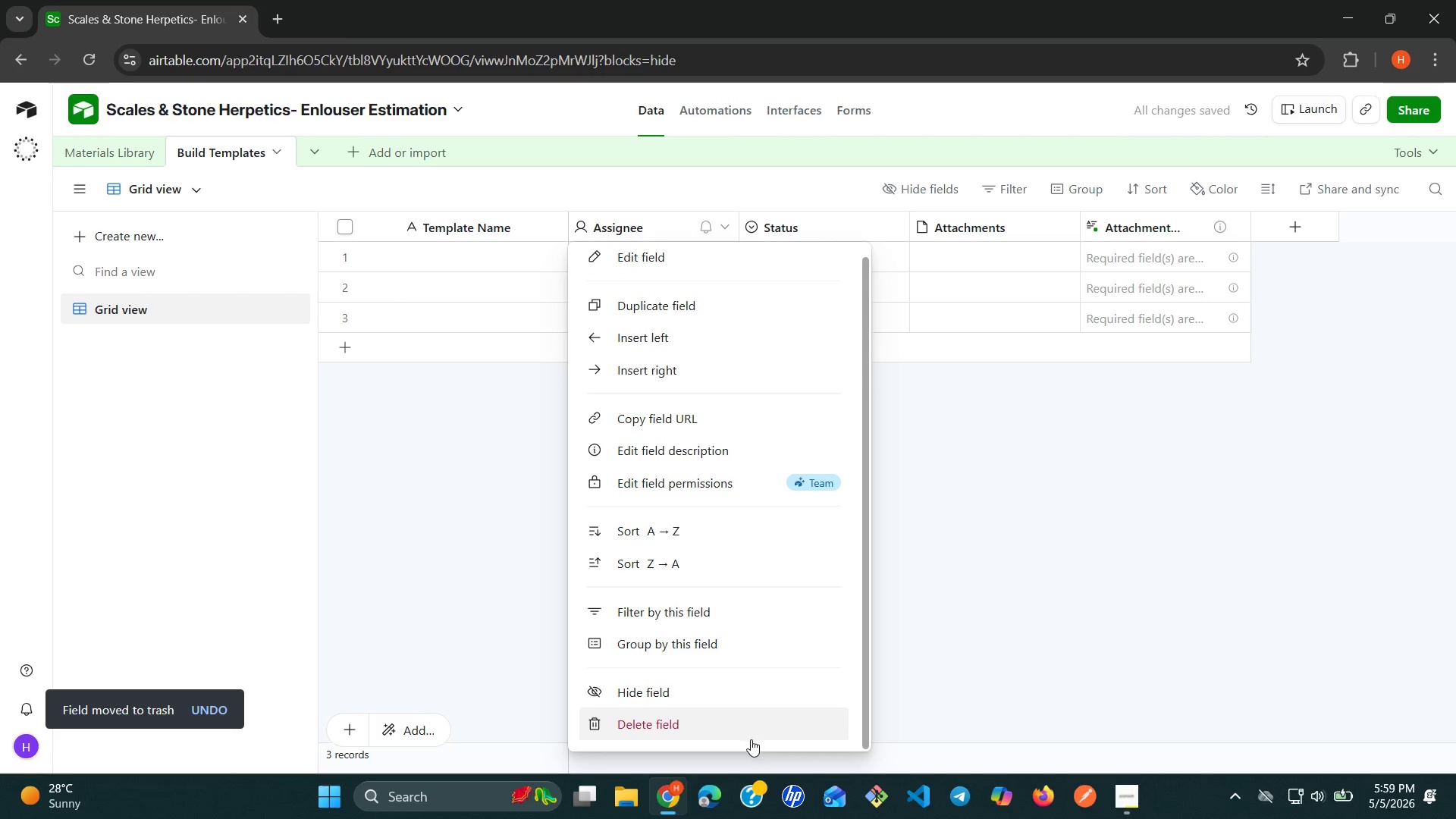 
left_click([718, 731])
 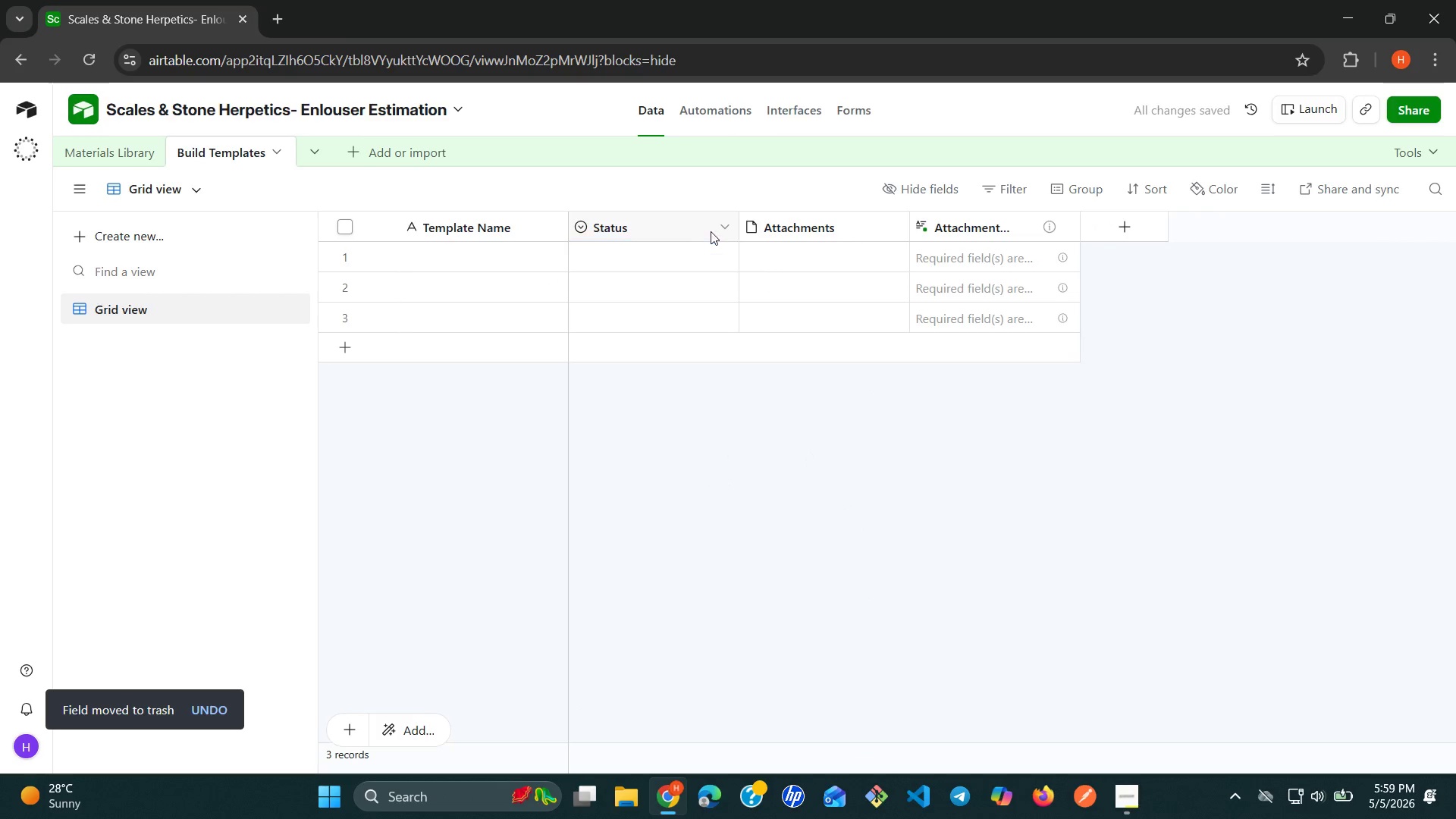 
left_click([729, 224])
 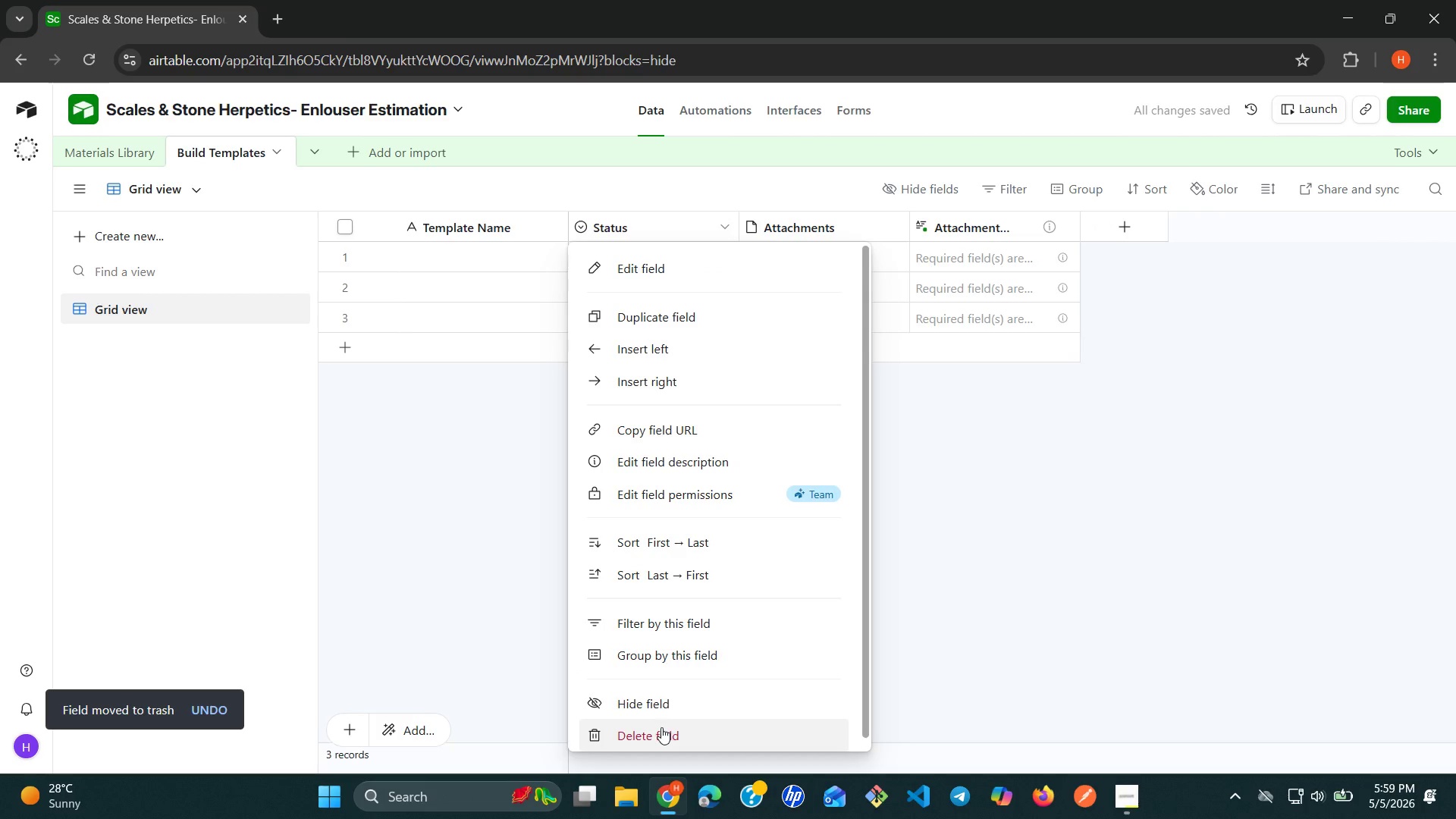 
left_click([661, 731])
 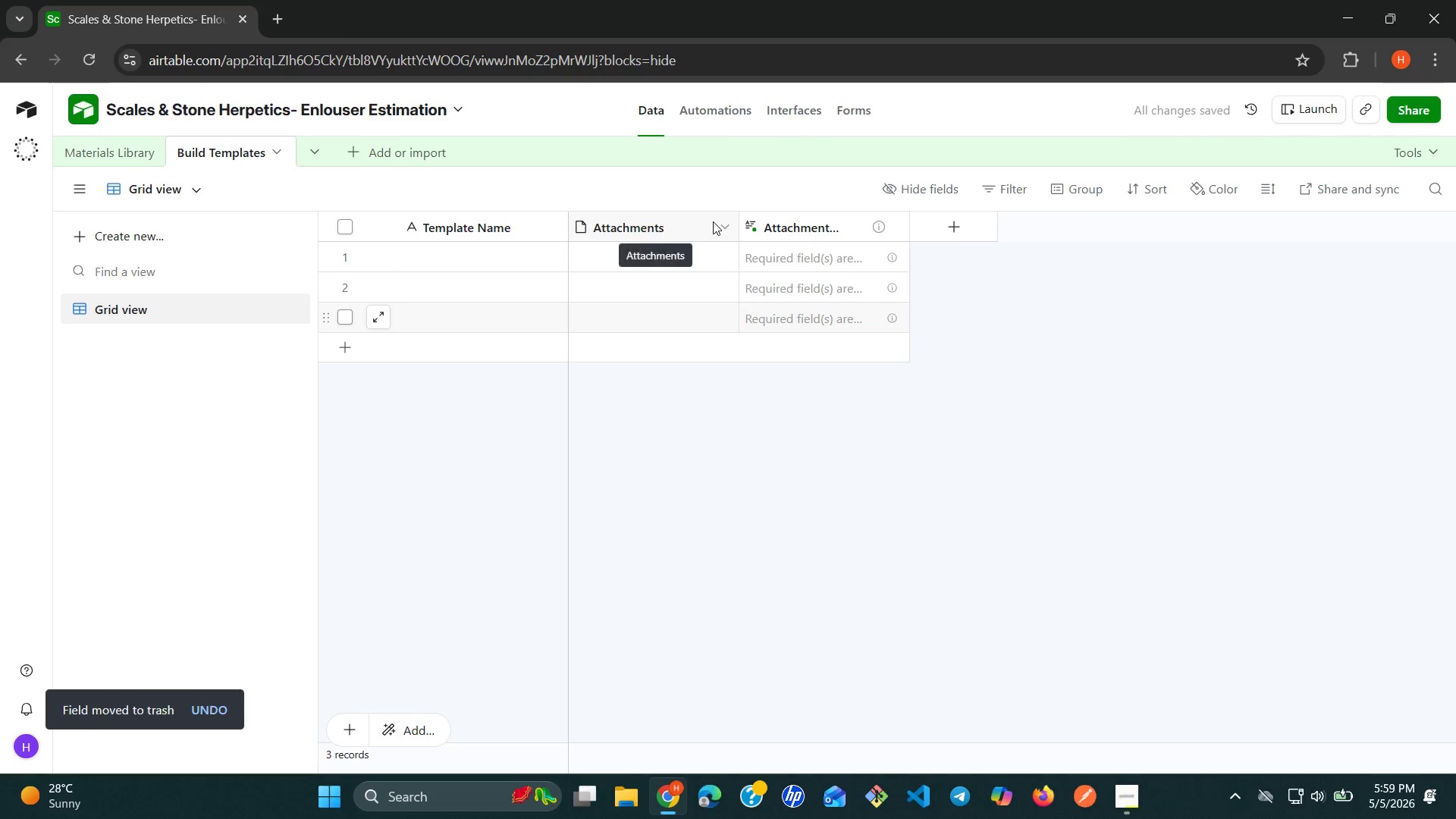 
left_click([720, 224])
 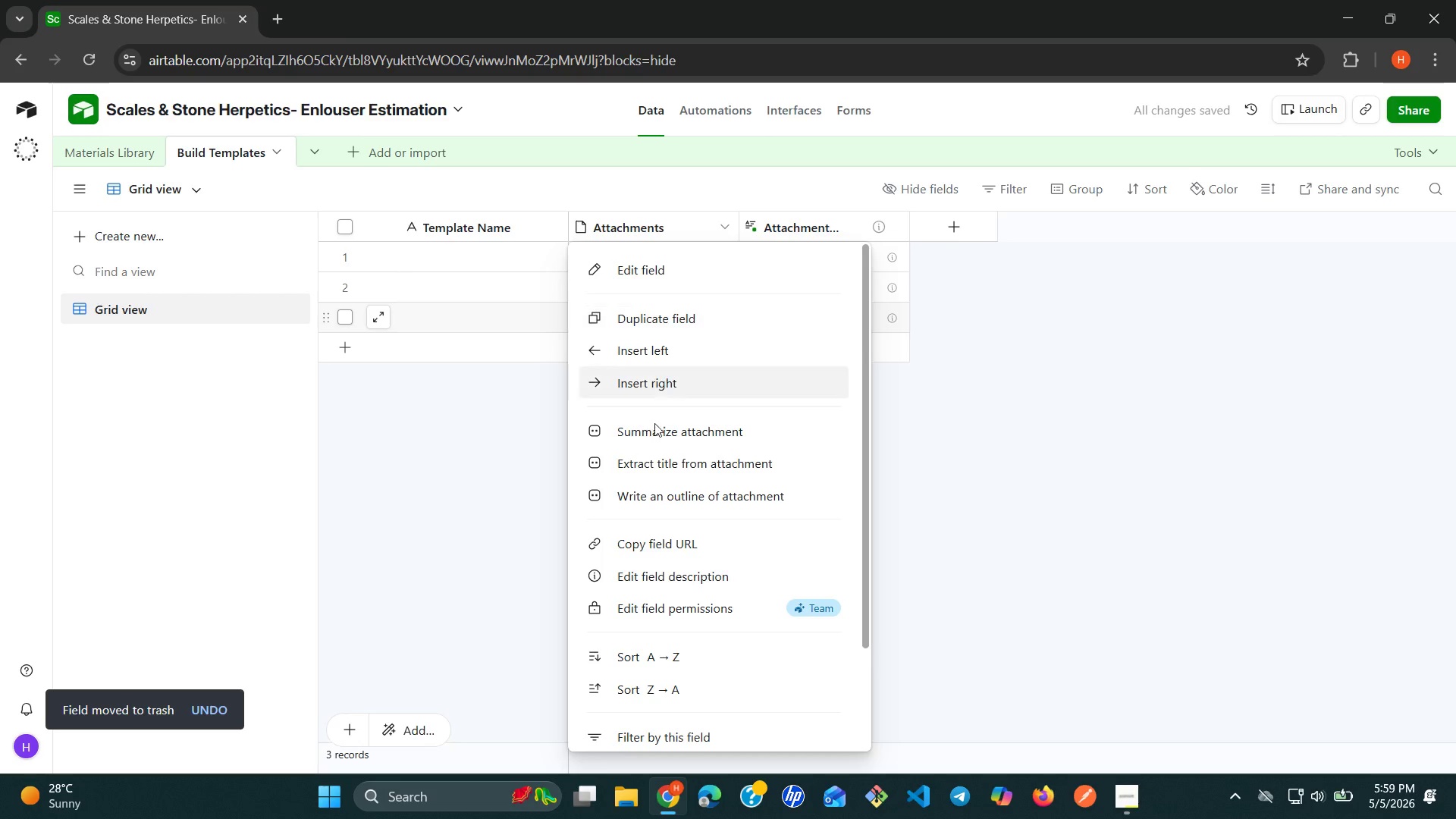 
mouse_move([613, 666])
 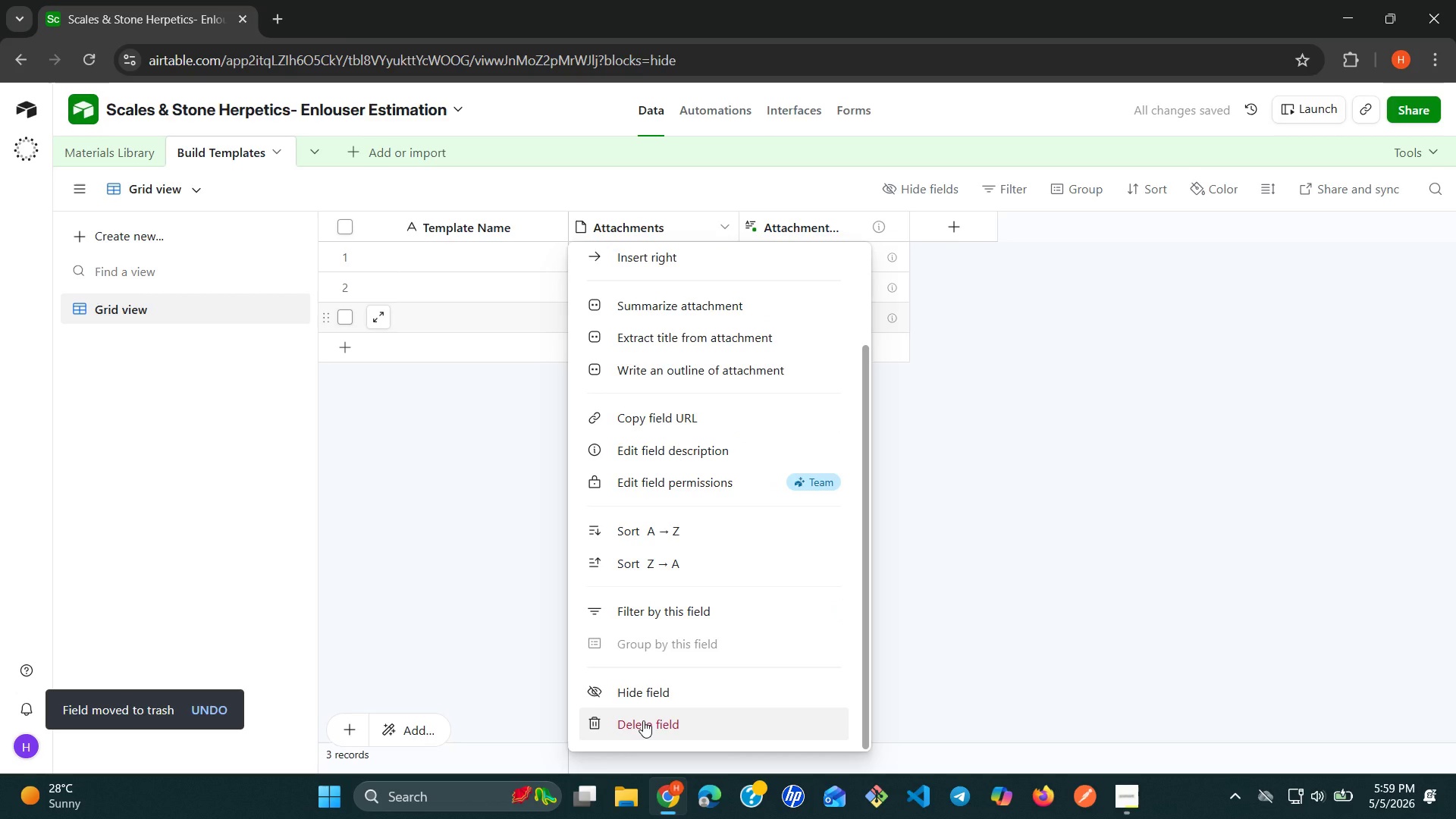 
left_click([643, 720])
 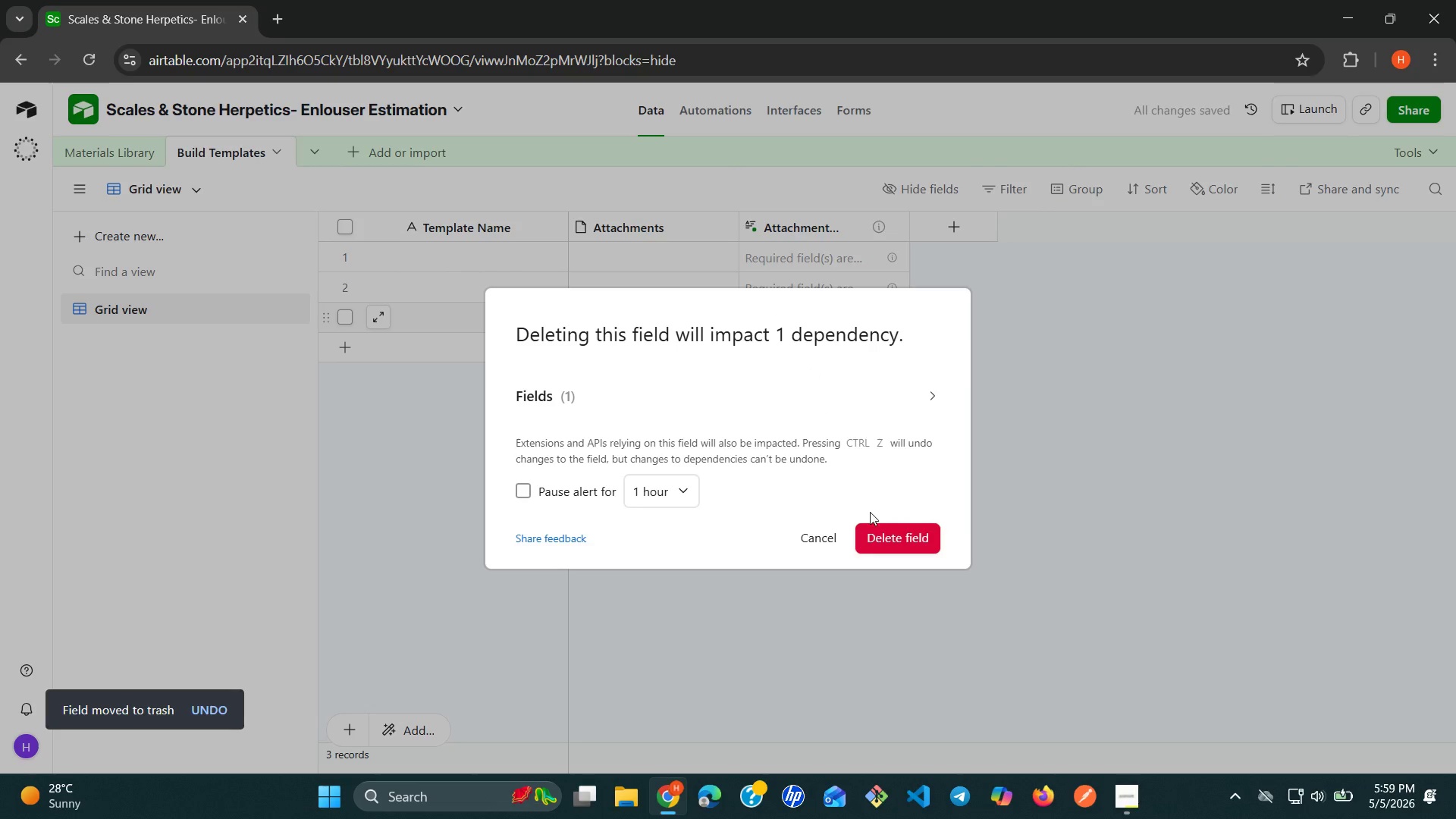 
left_click([879, 542])
 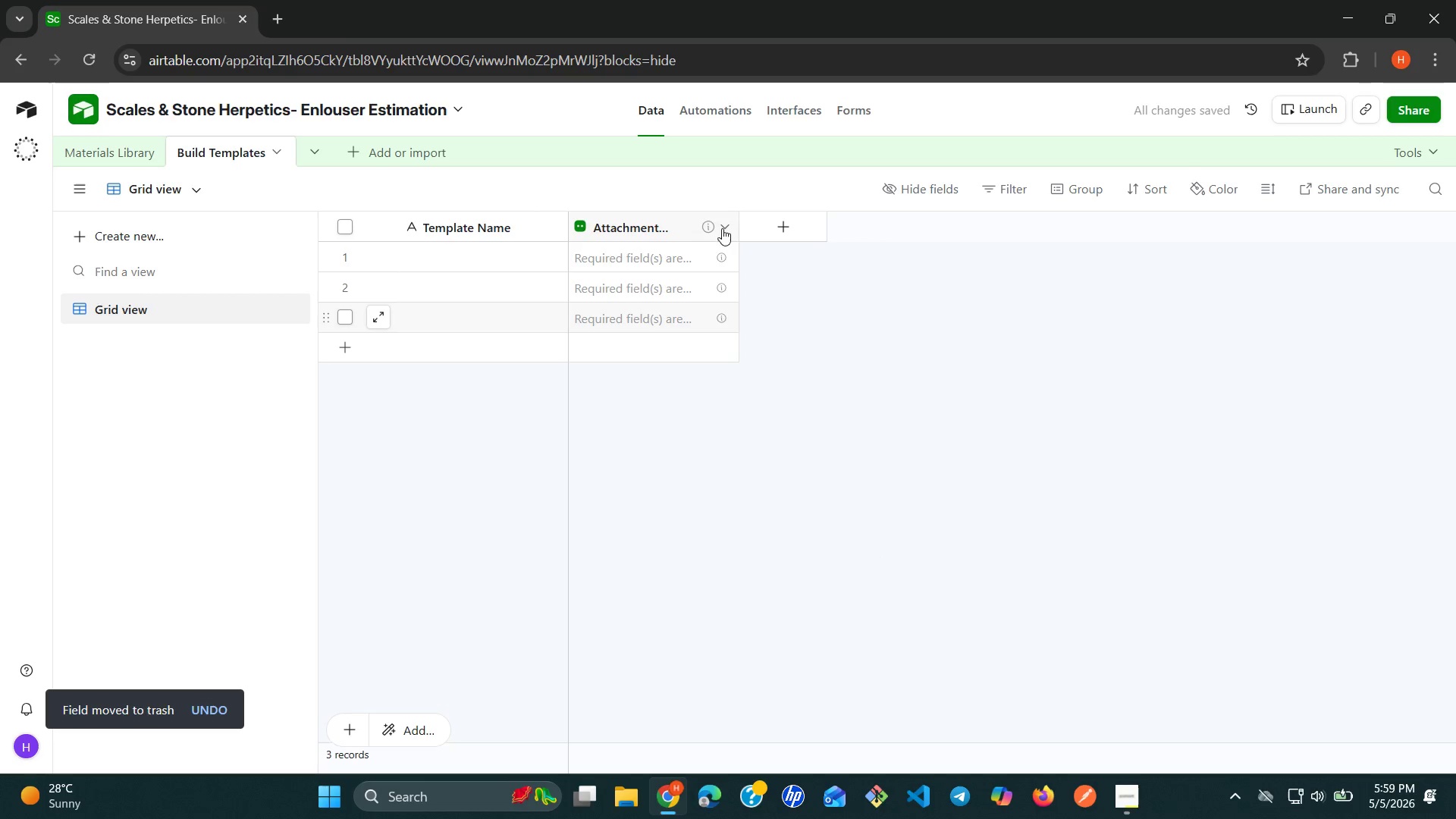 
left_click([720, 229])
 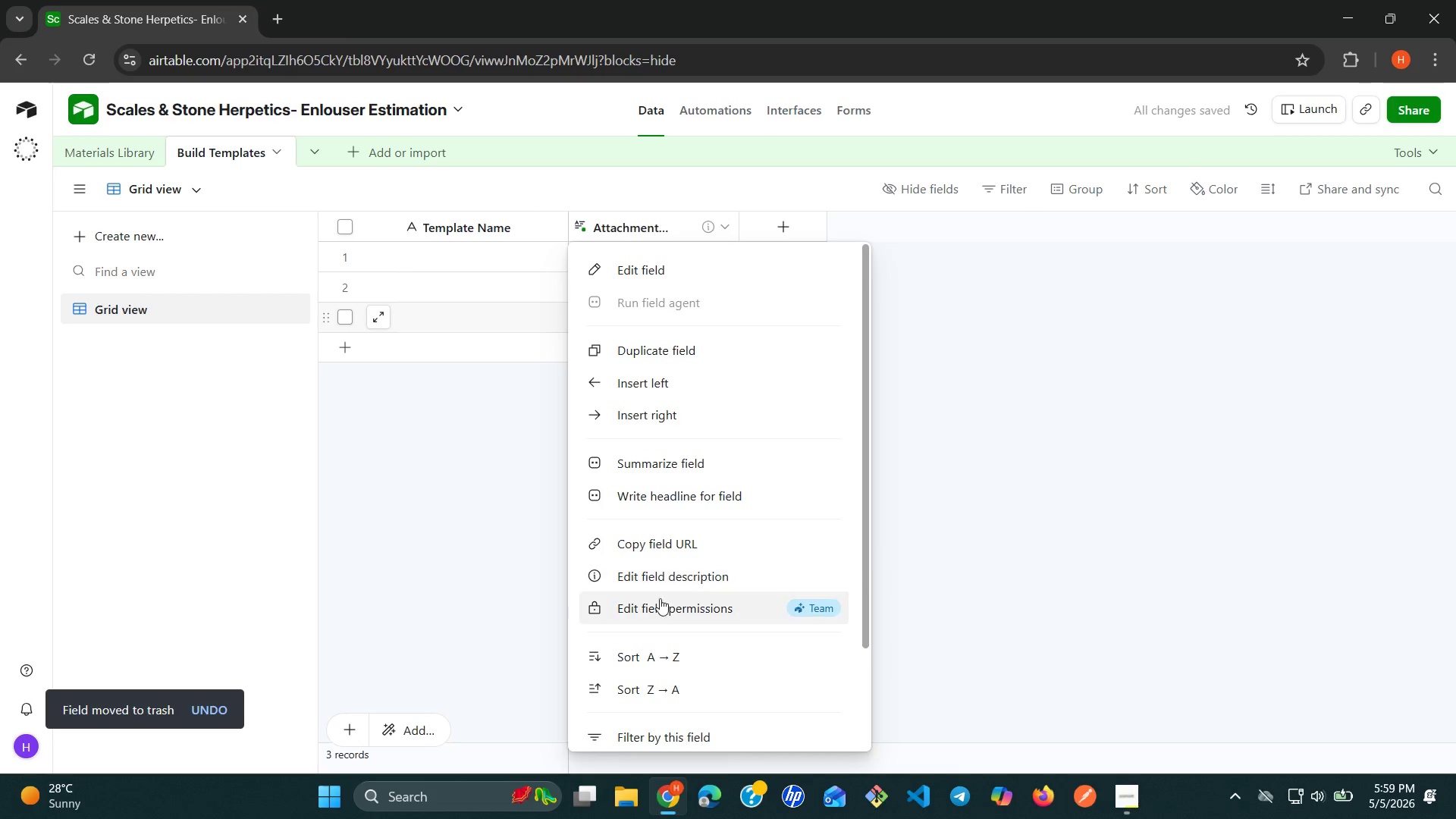 
mouse_move([629, 695])
 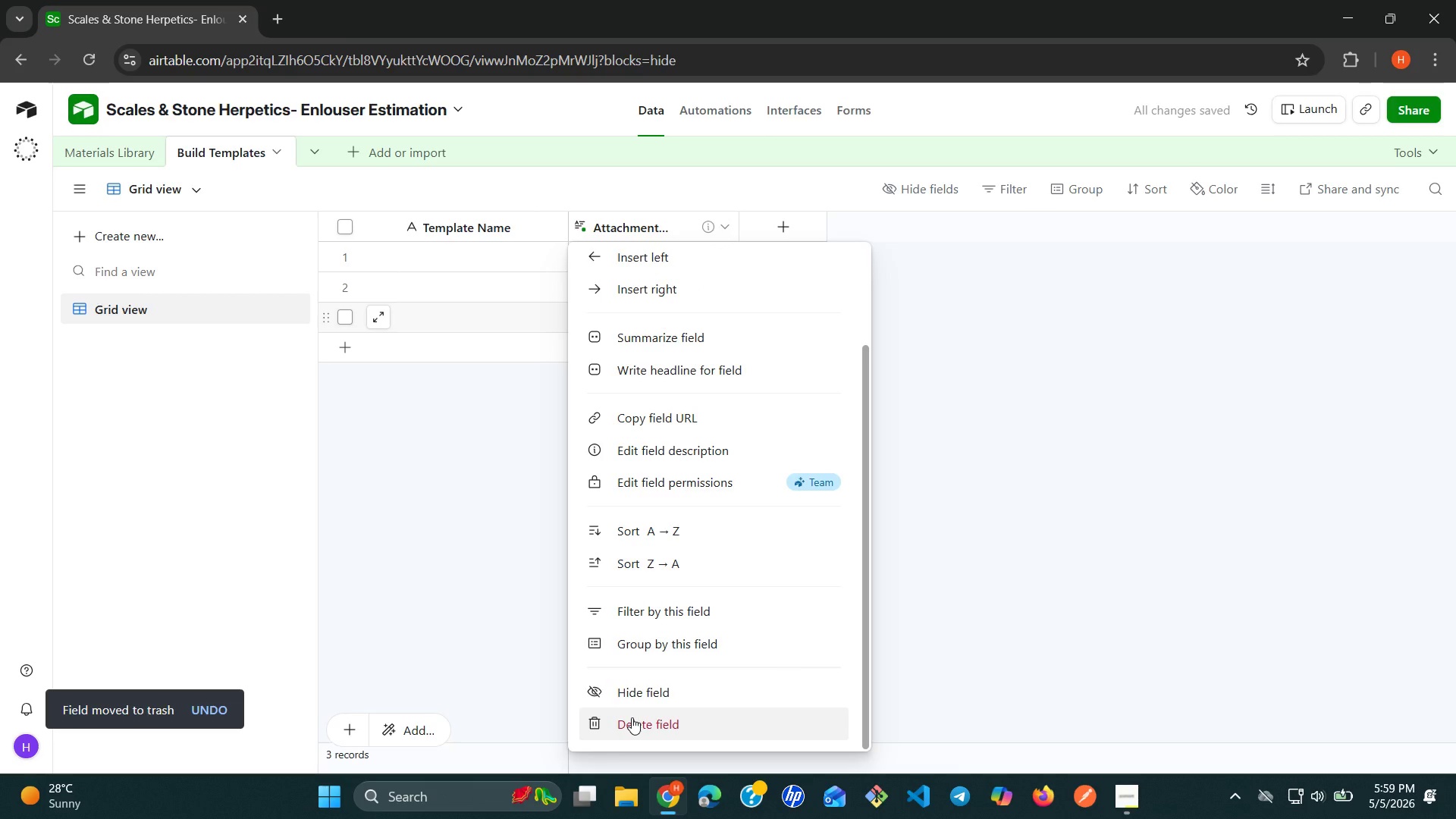 
left_click([632, 717])
 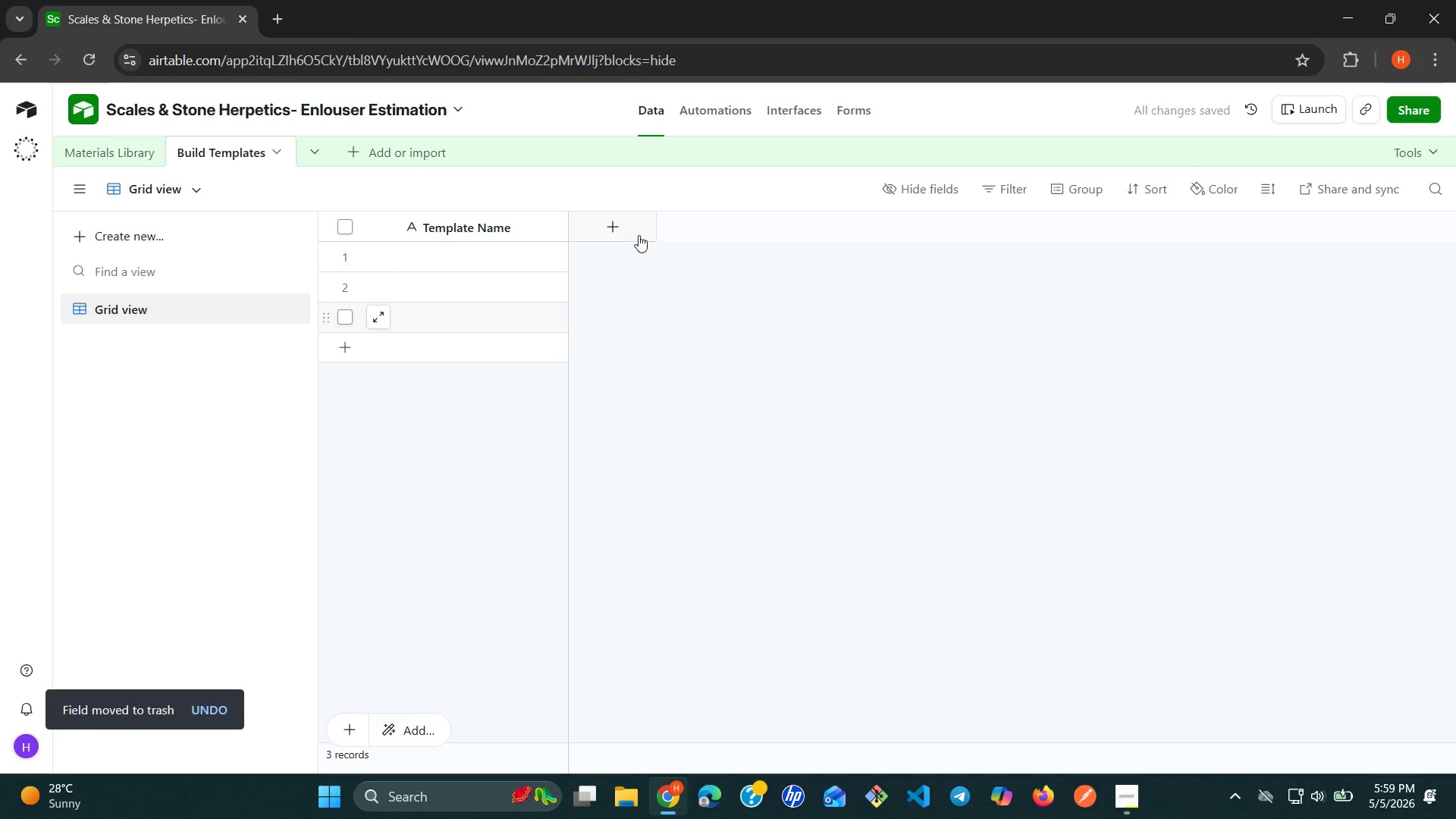 
left_click([624, 227])
 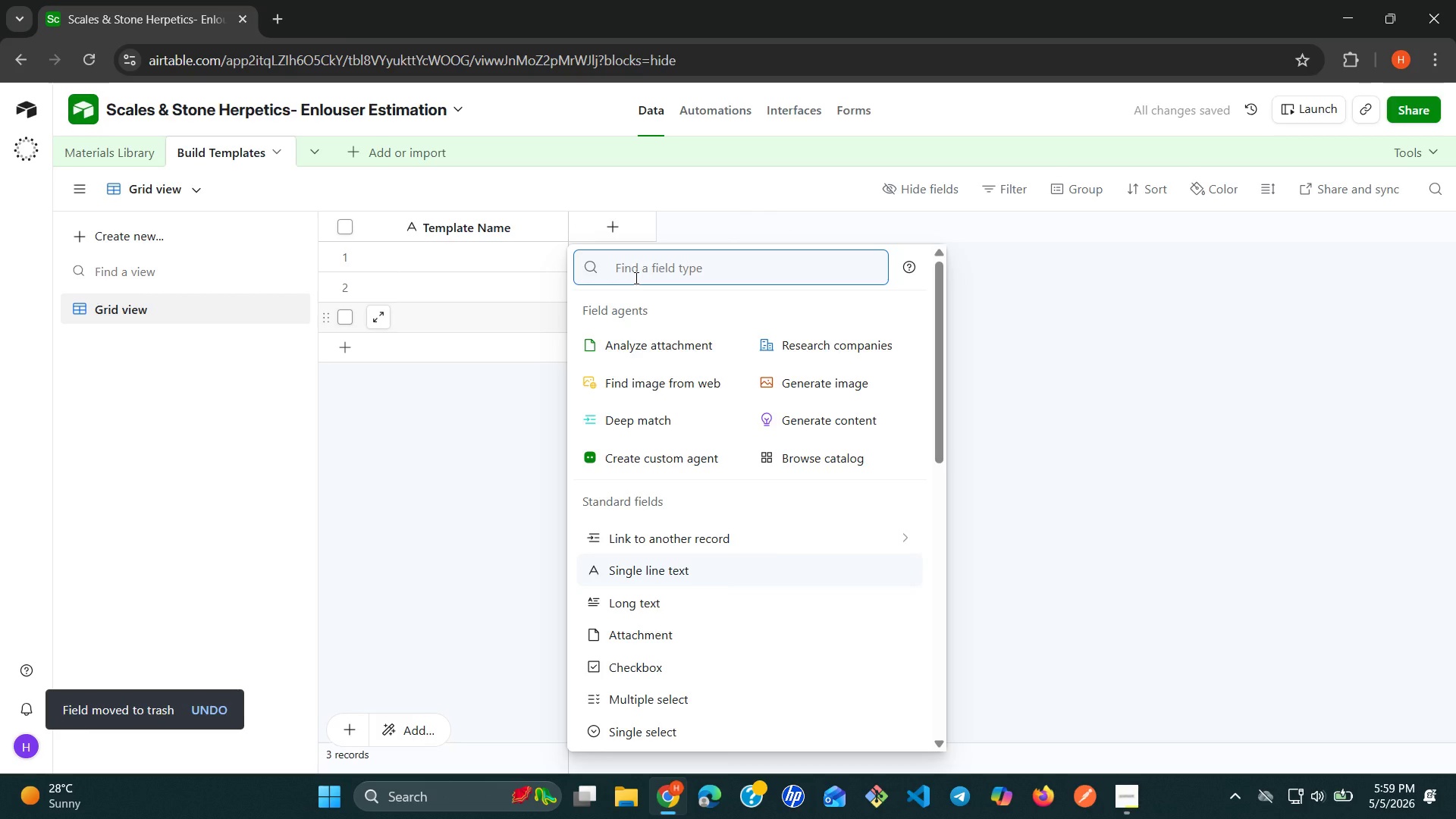 
type(Hab)
key(Backspace)
key(Backspace)
key(Backspace)
type(si)
 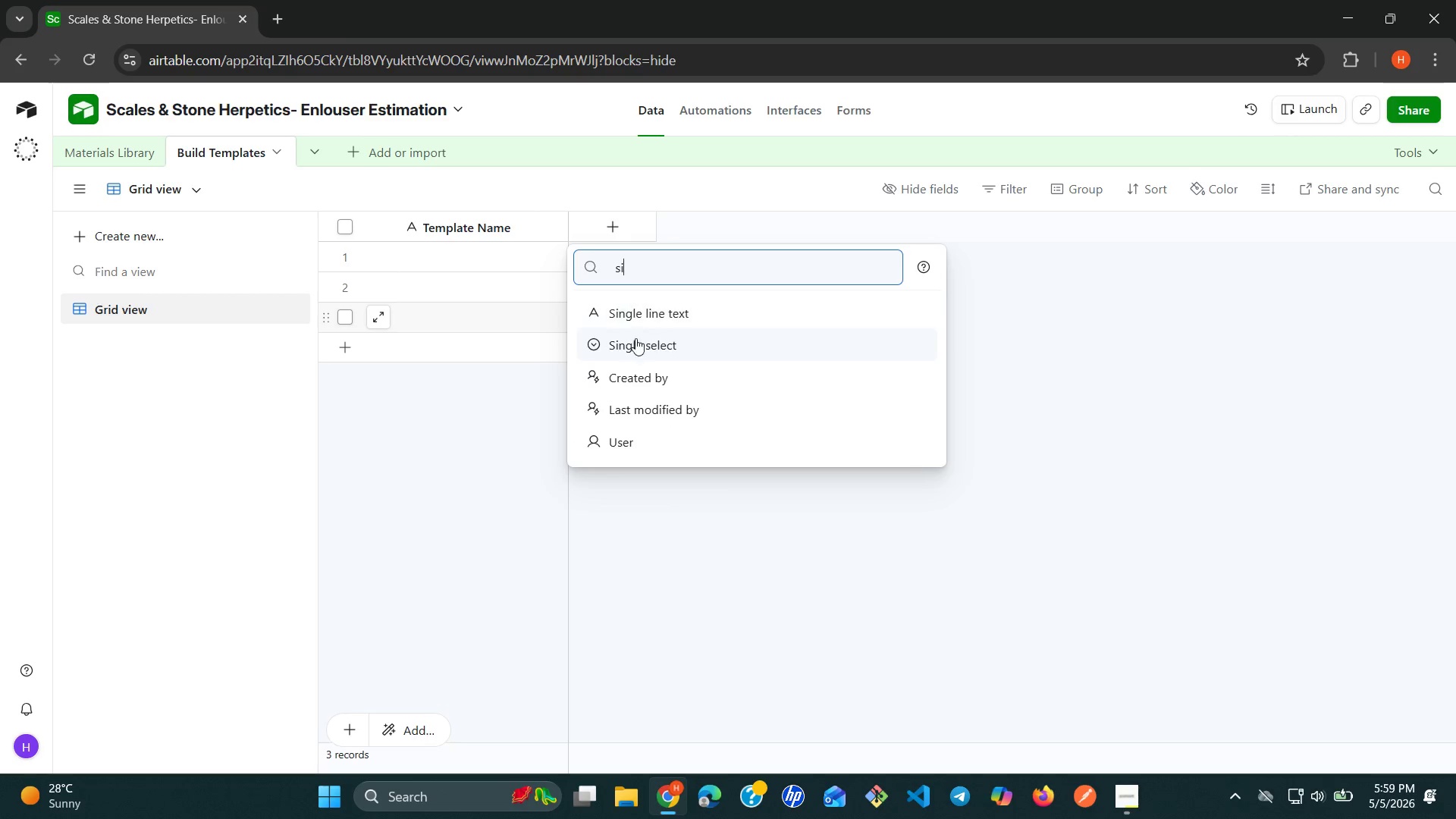 
left_click([635, 341])
 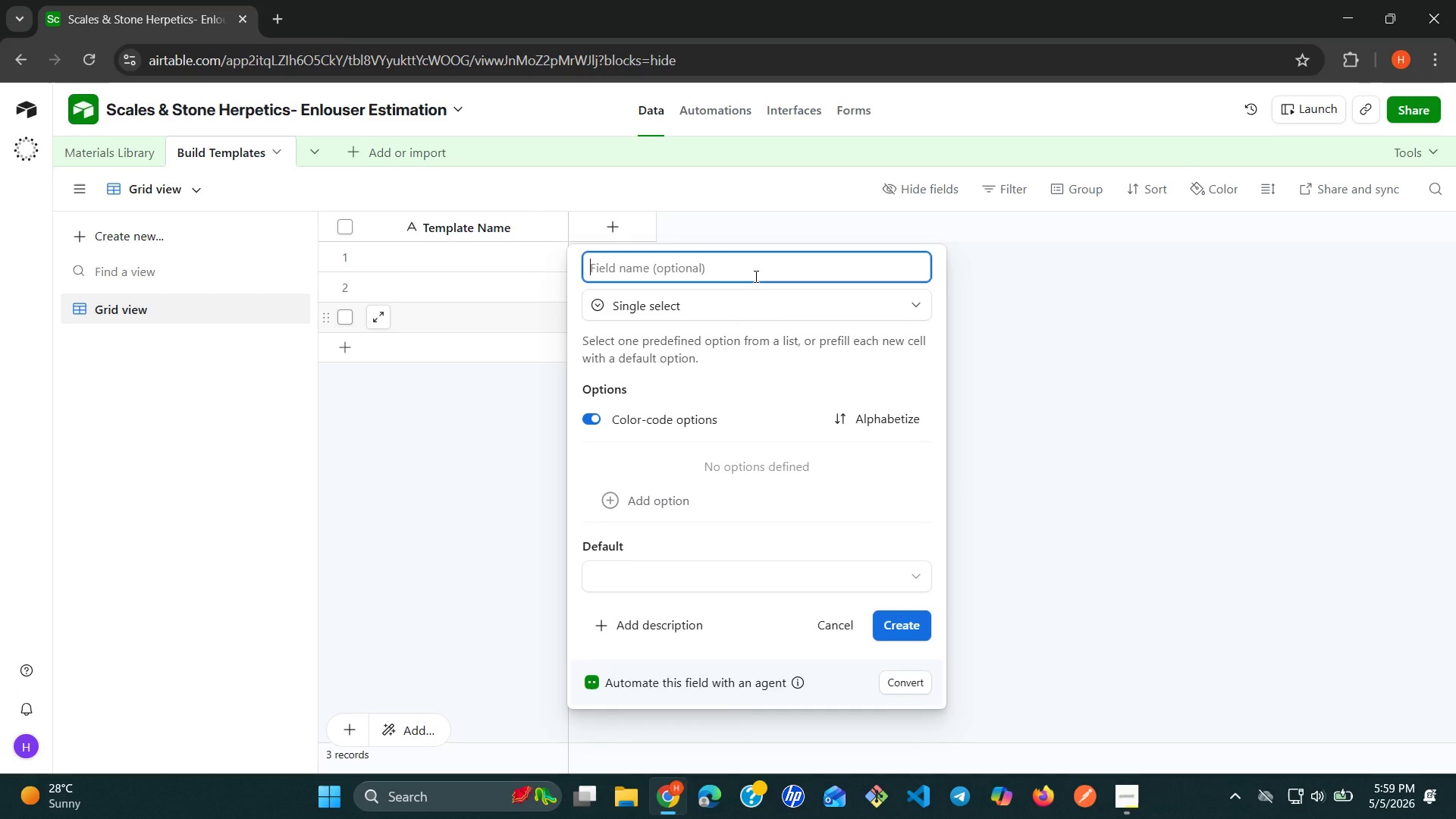 
type(Habitat )
 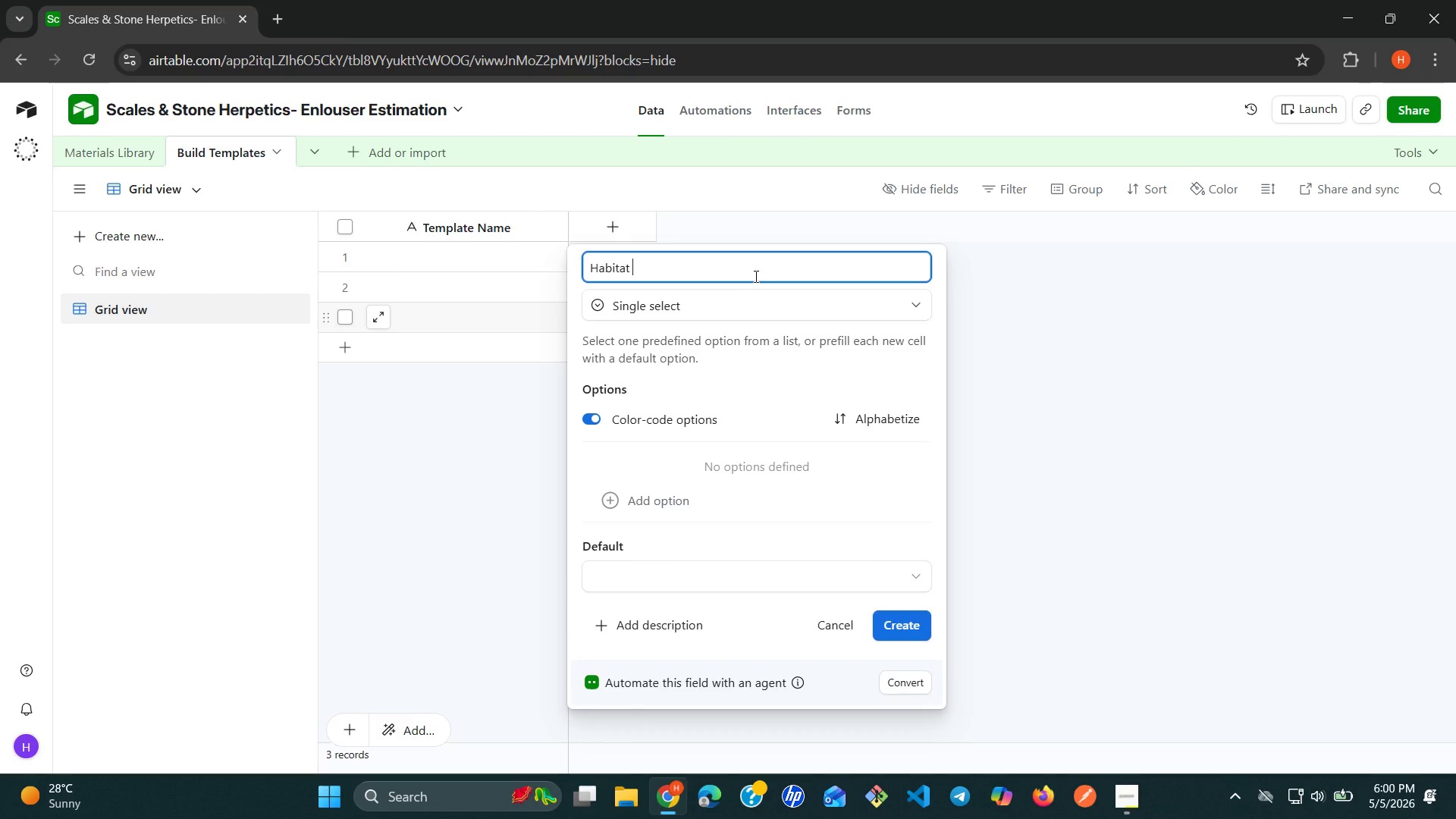 
type(Type)
 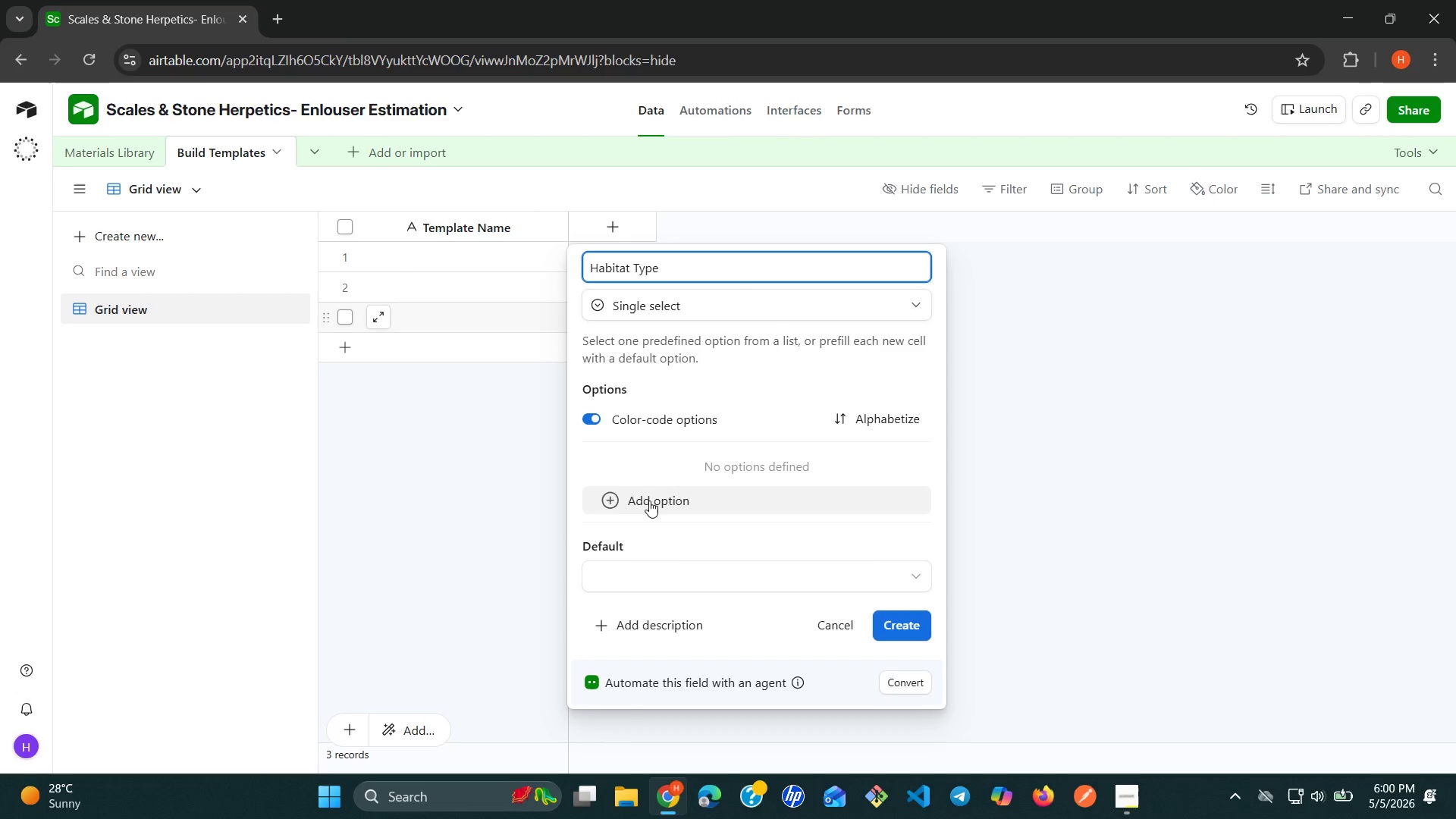 
left_click([609, 498])
 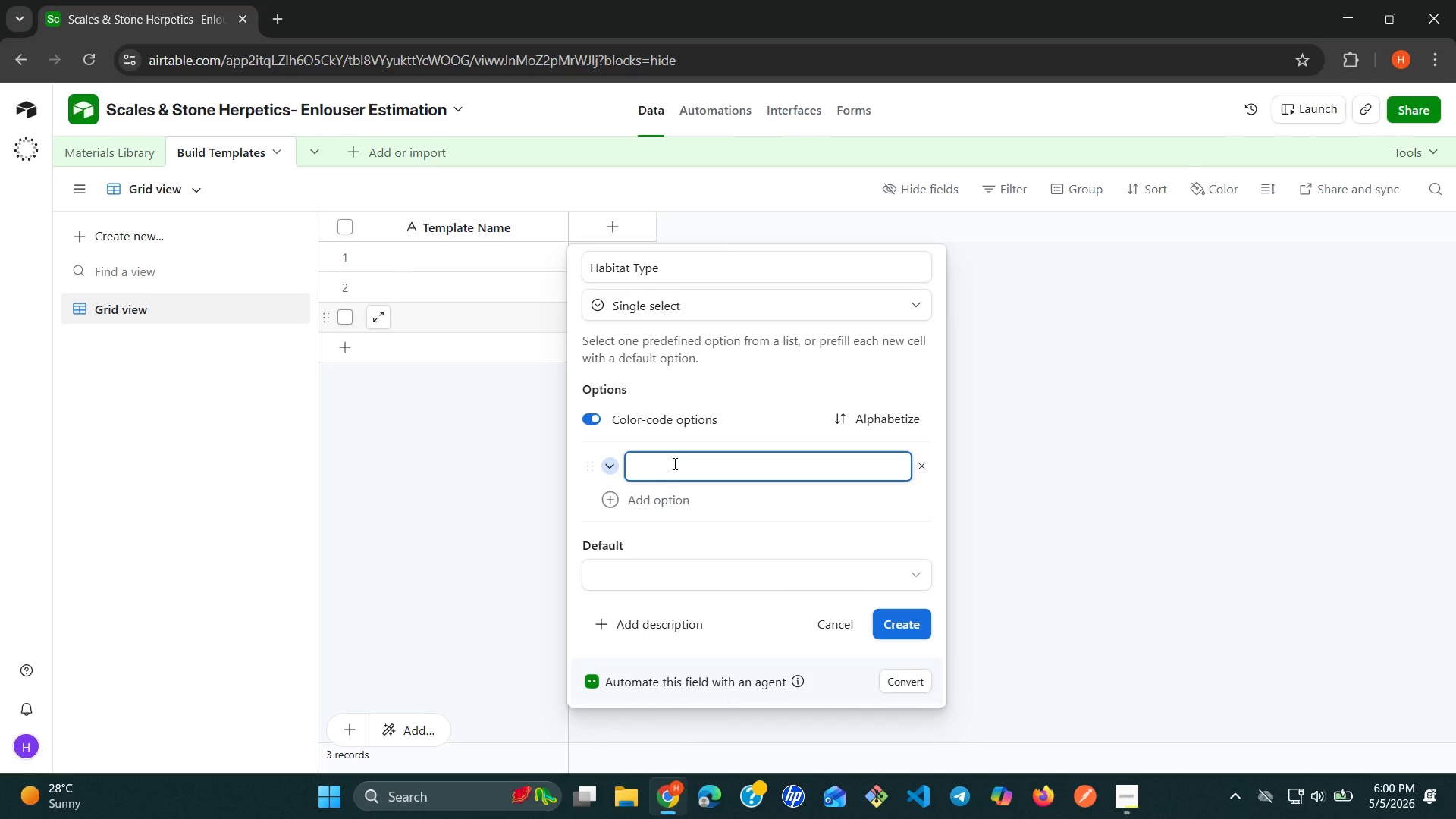 
type(Desert)
key(Backspace)
 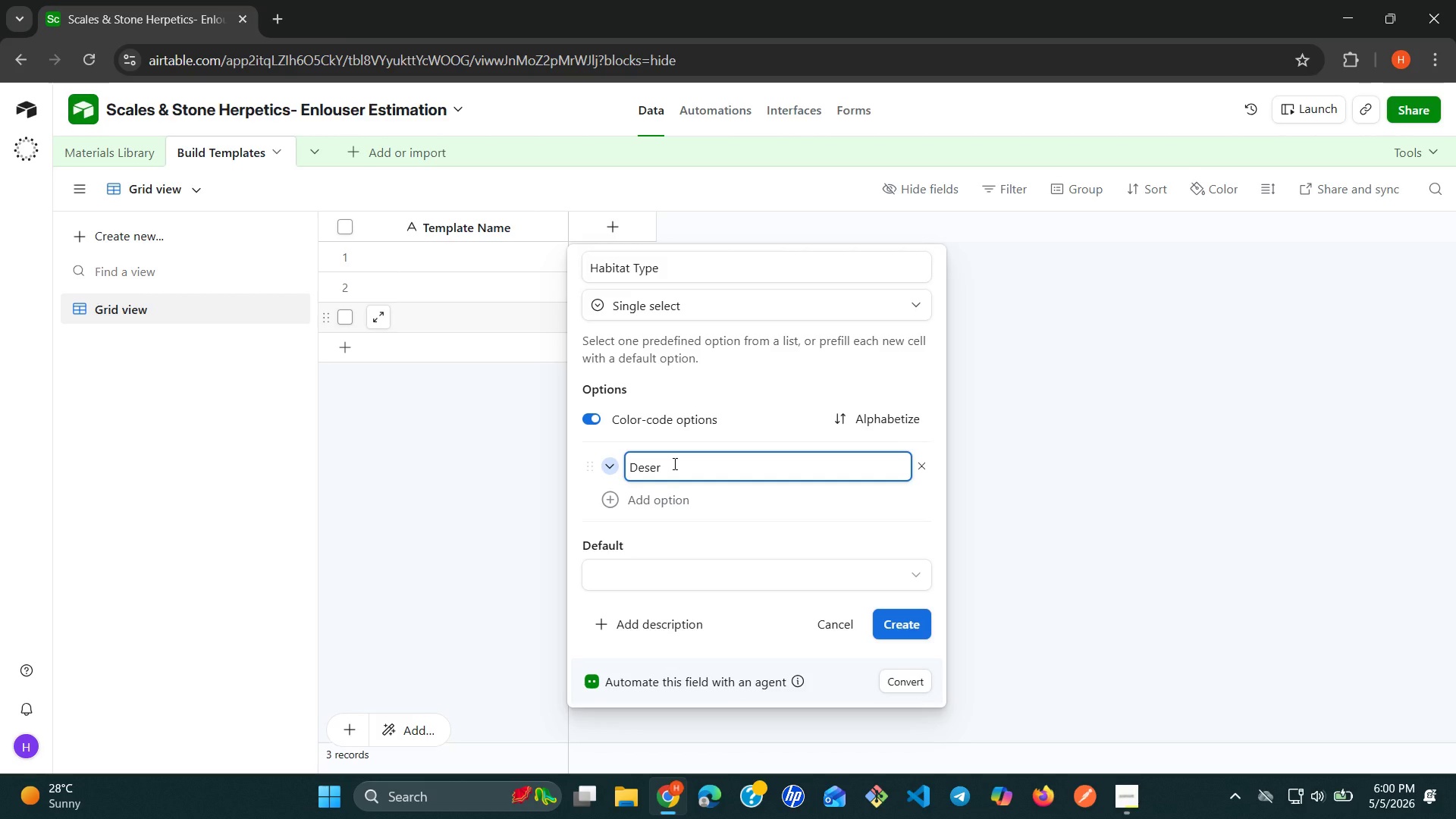 
key(T)
 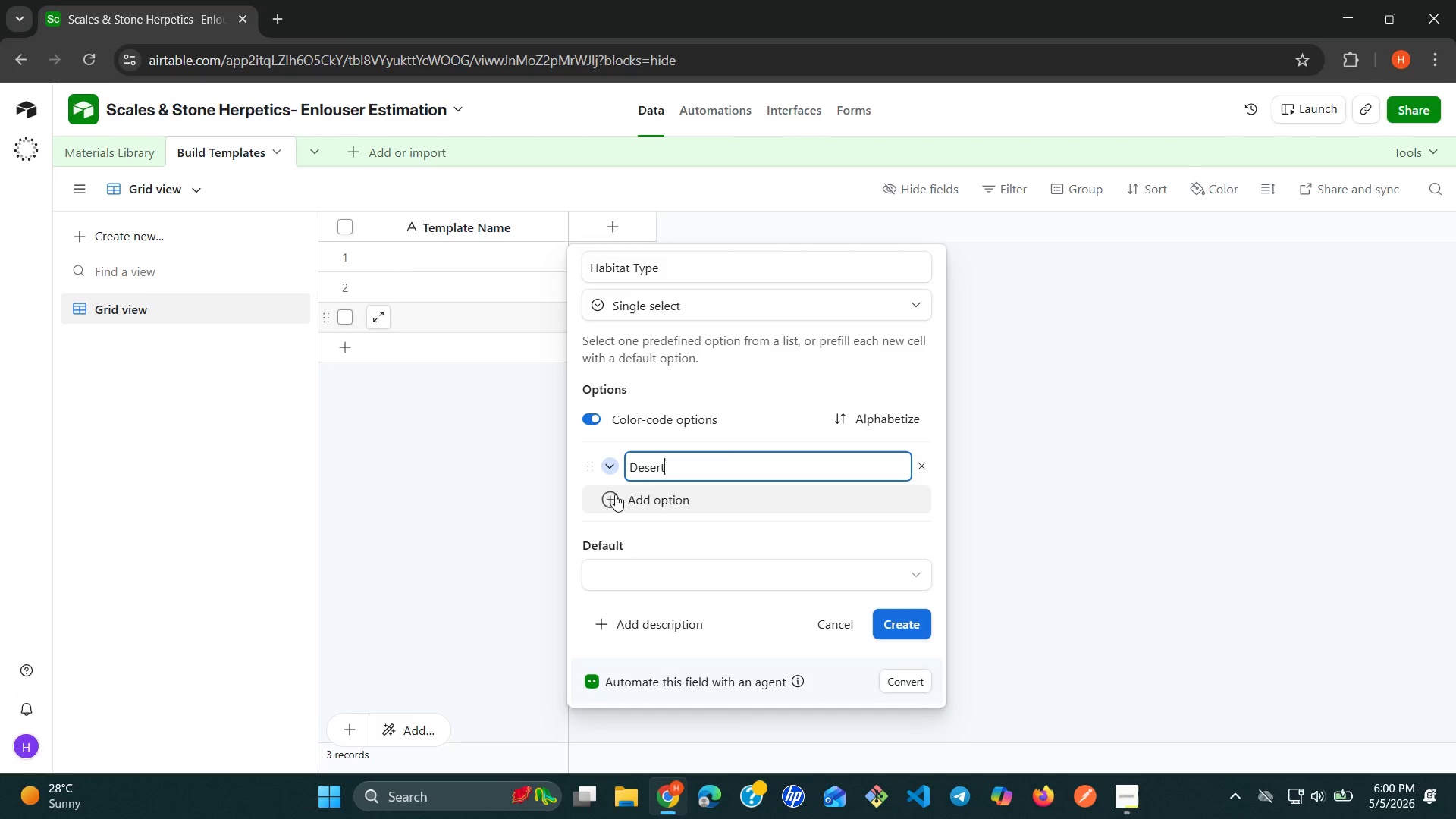 
left_click([613, 500])
 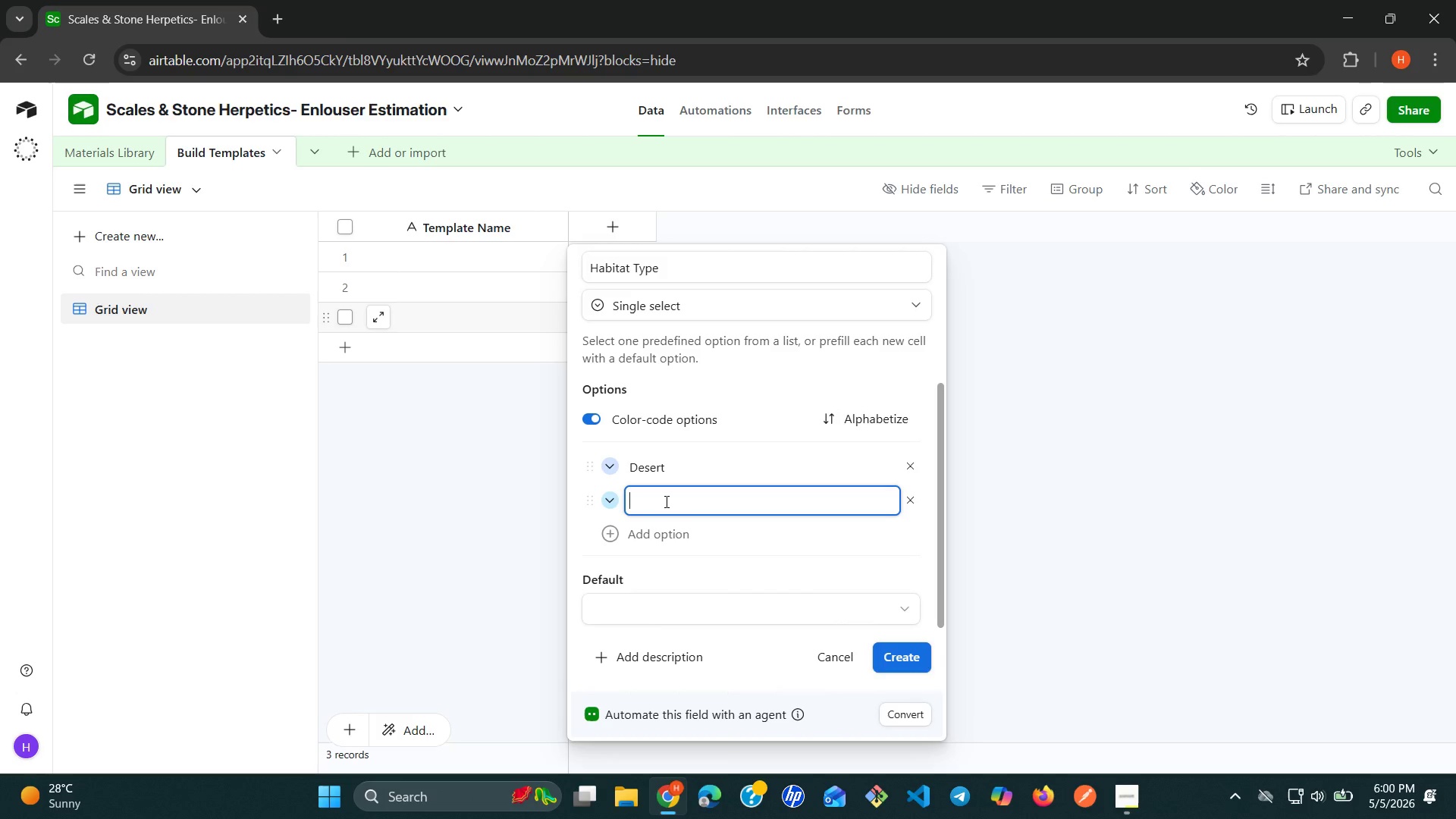 
type(Tropical)
 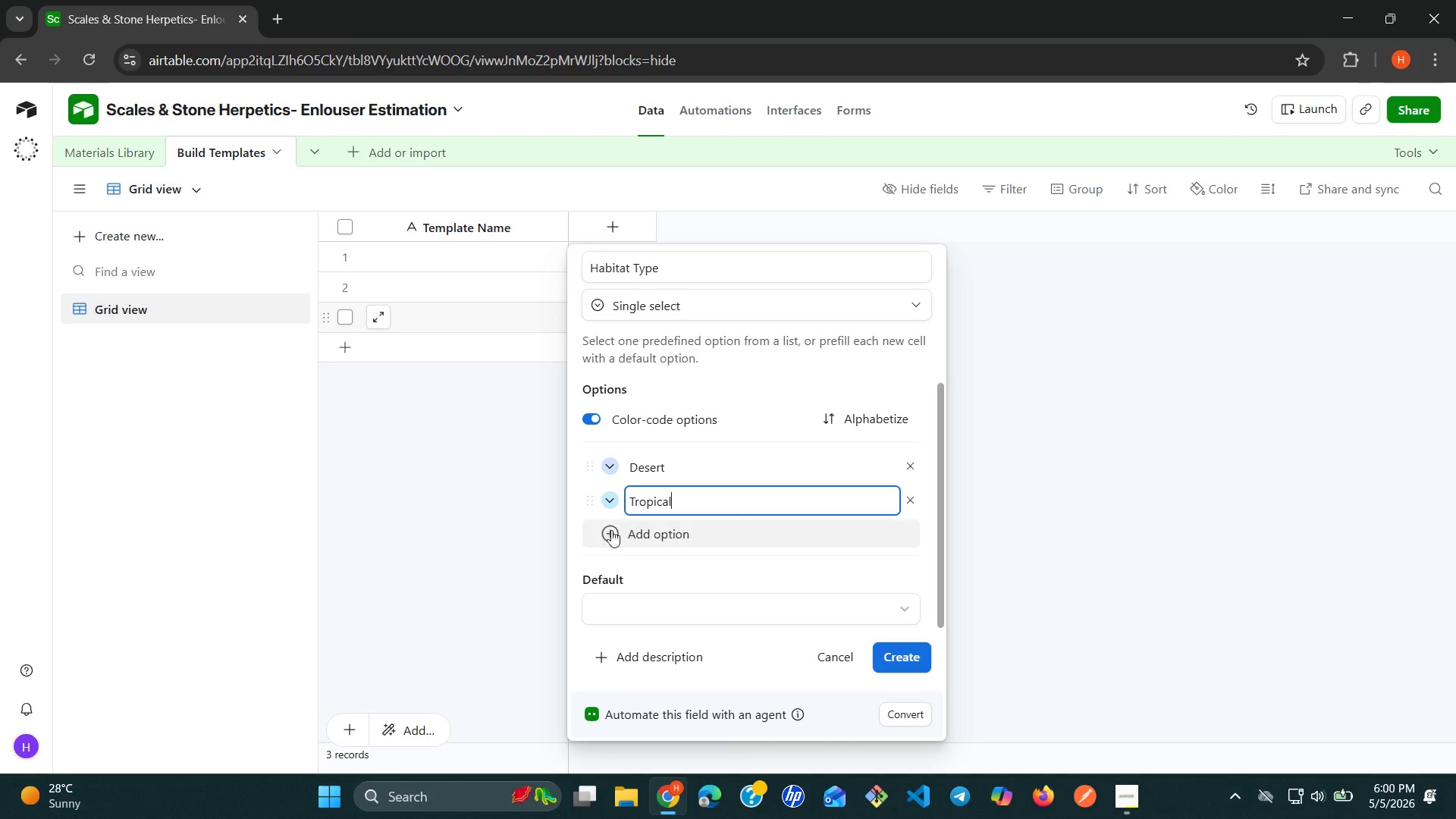 
left_click([607, 540])
 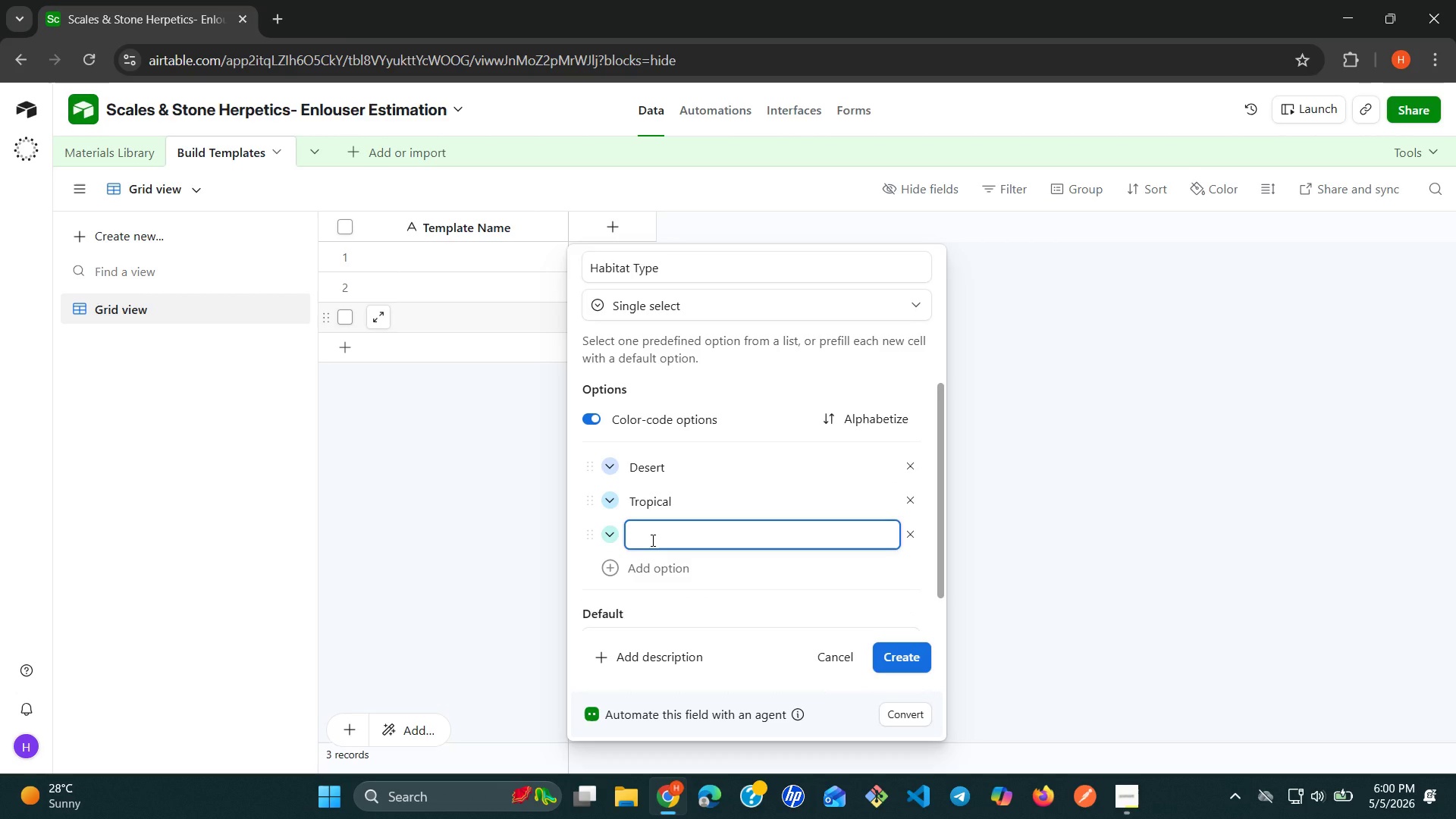 
key(Shift+ShiftLeft)
 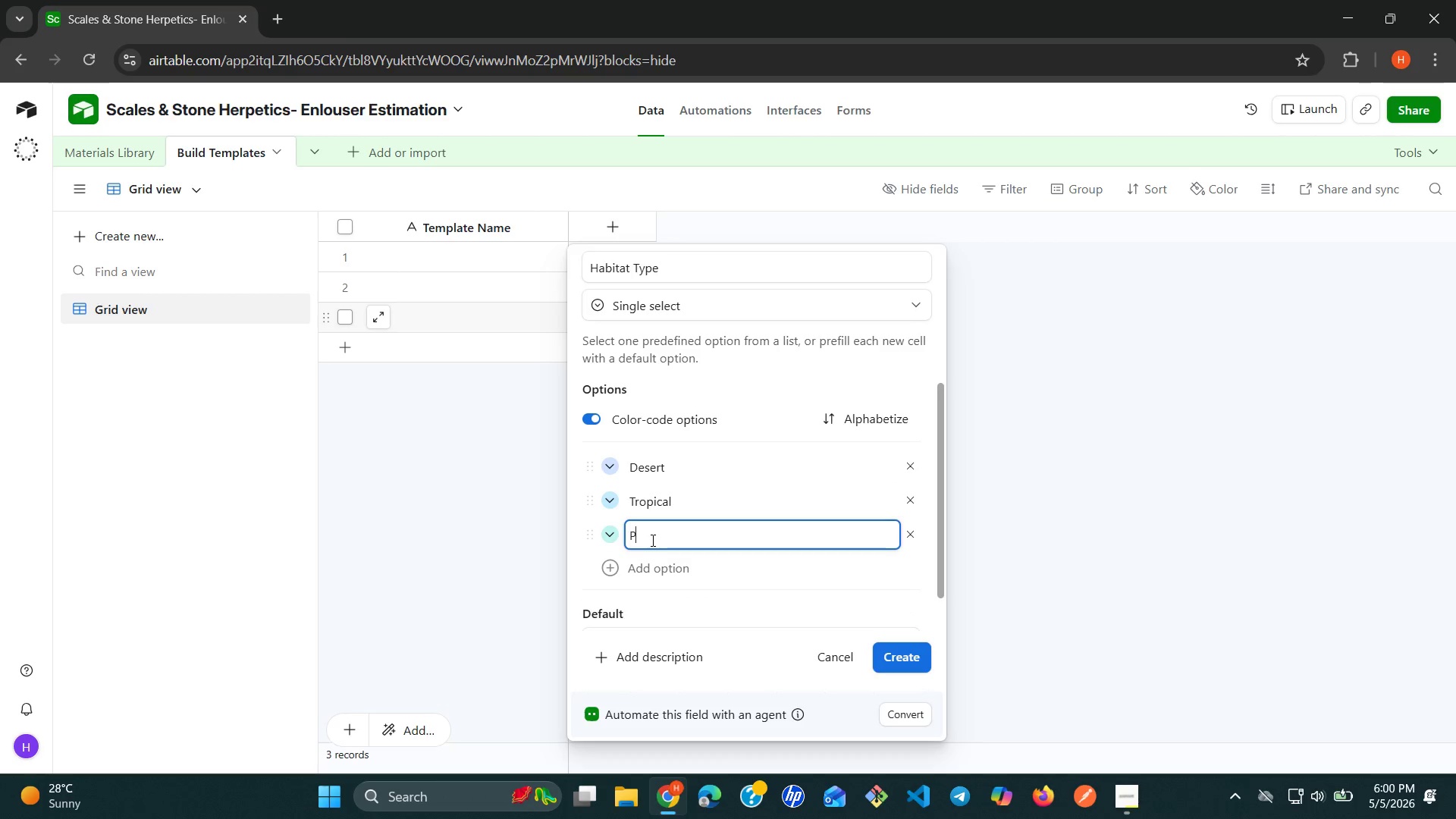 
key(Shift+P)
 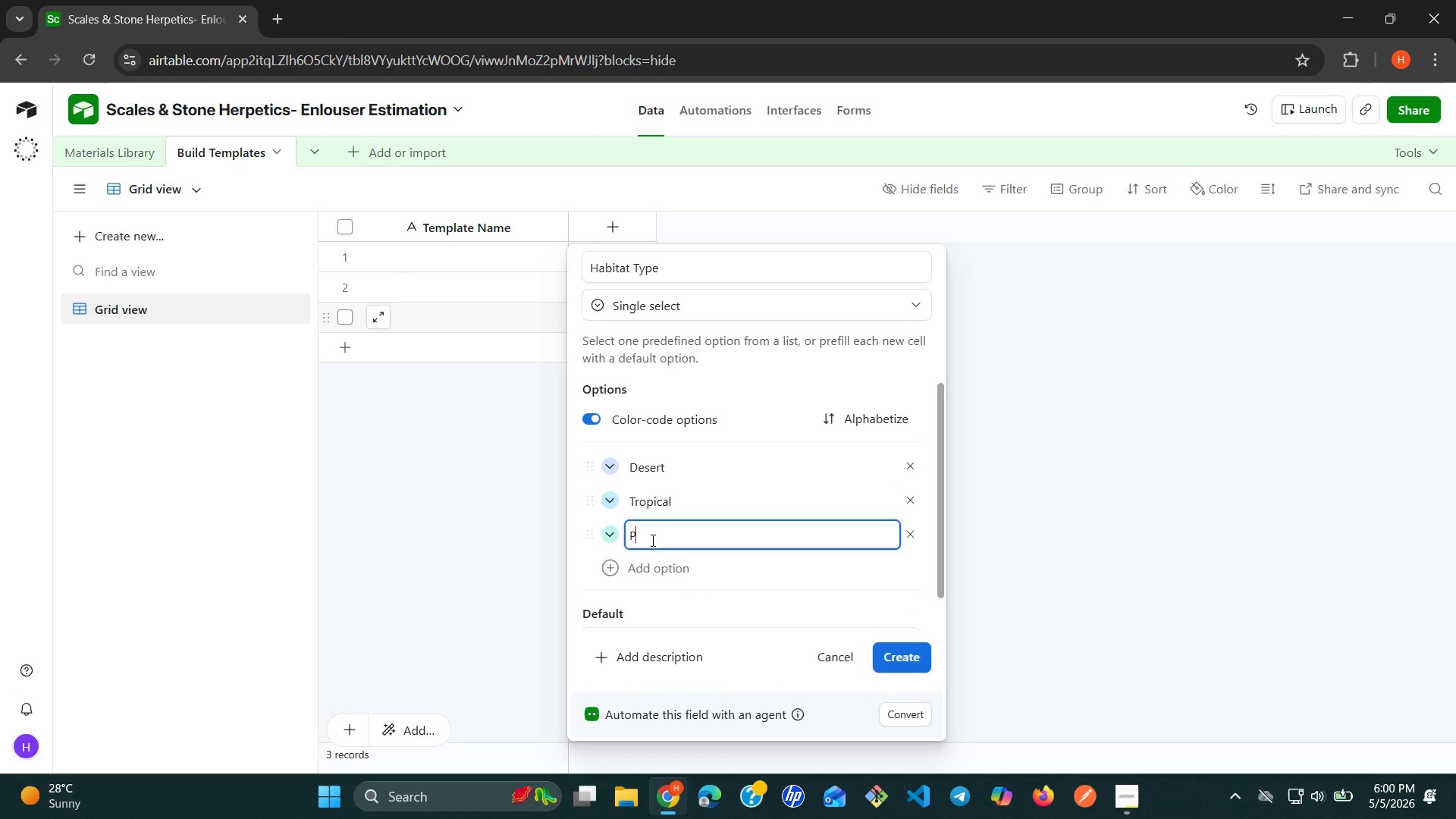 
type(aludarium)
 